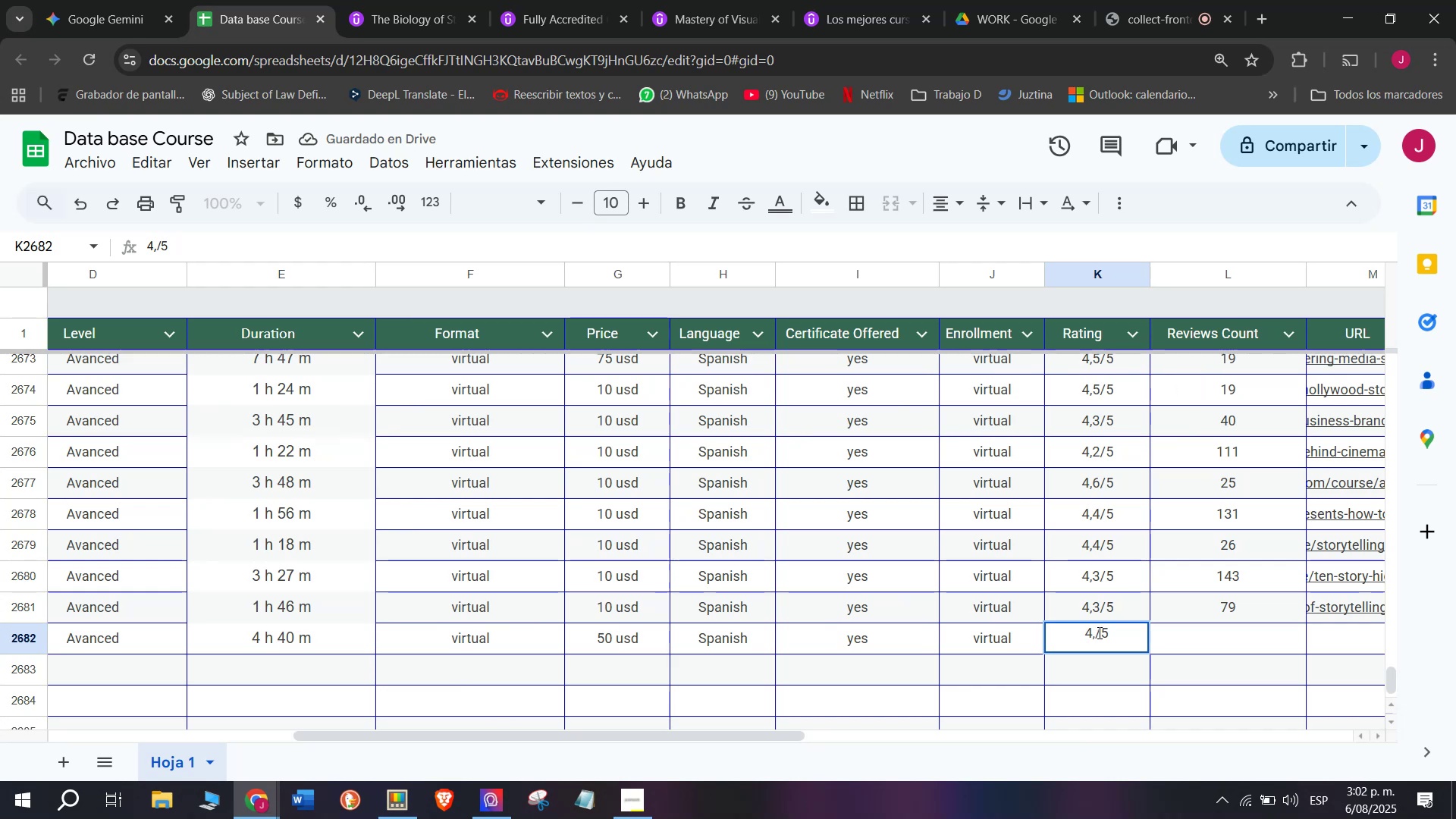 
key(8)
 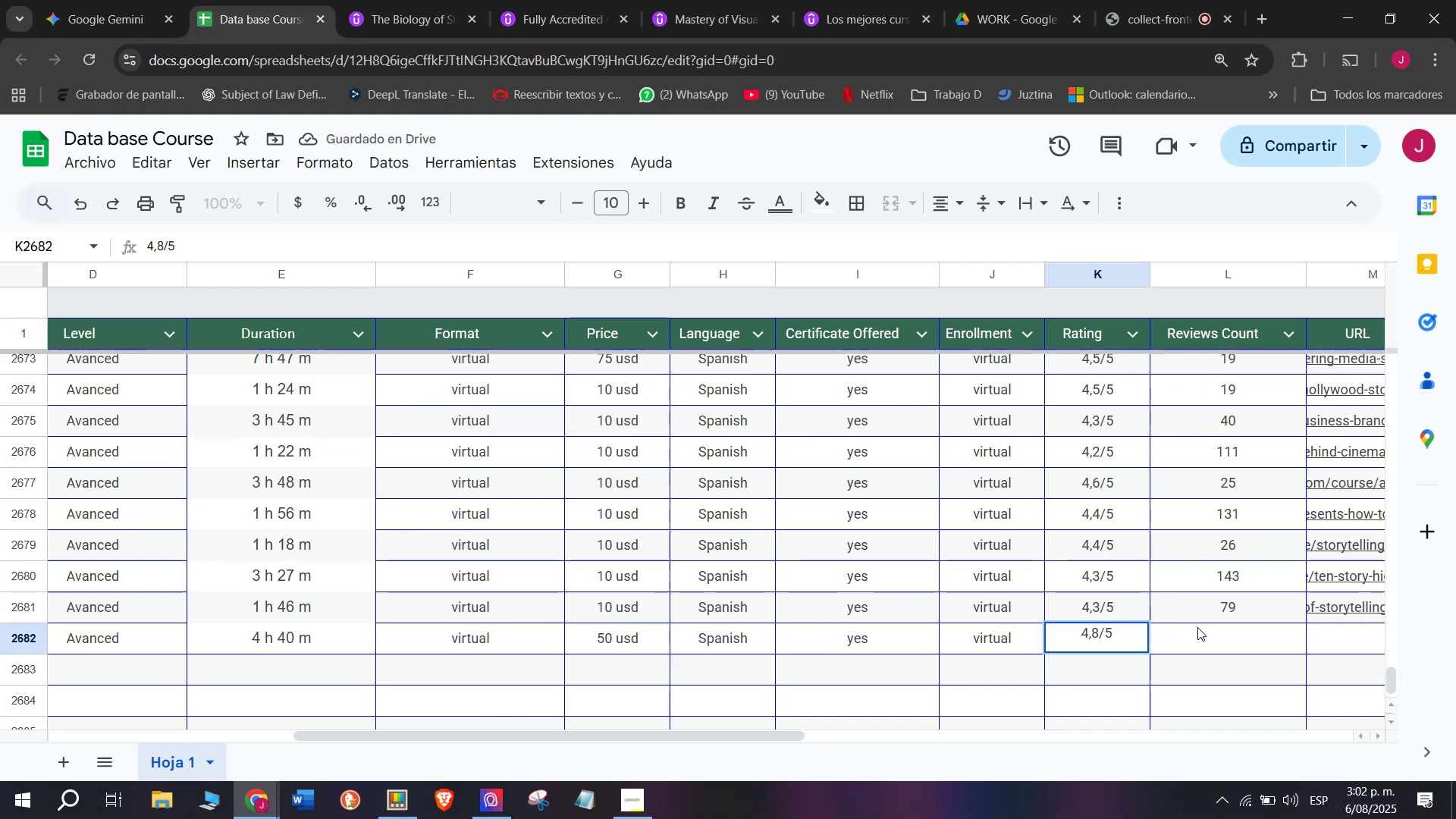 
left_click([1204, 629])
 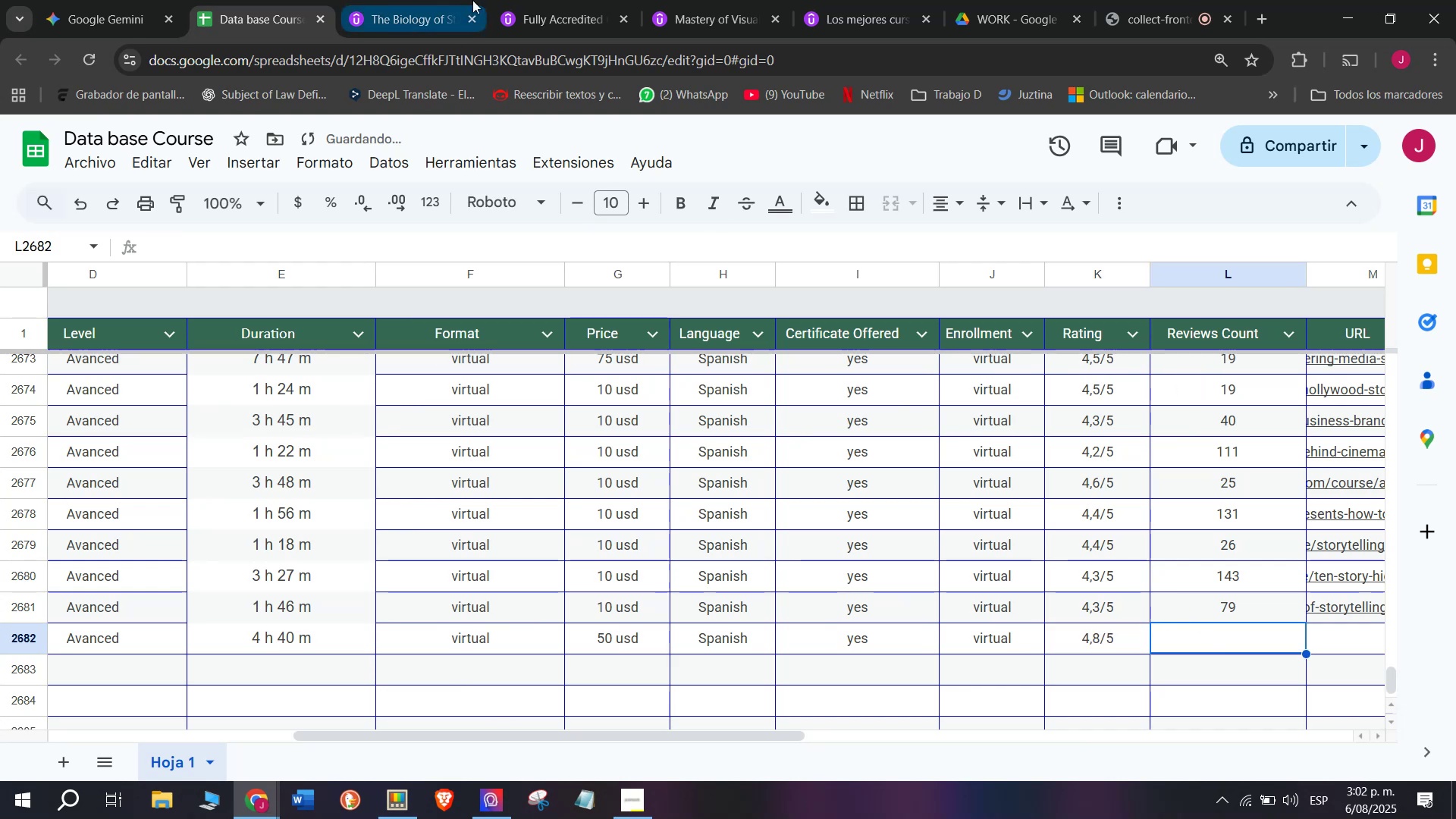 
left_click([438, 0])
 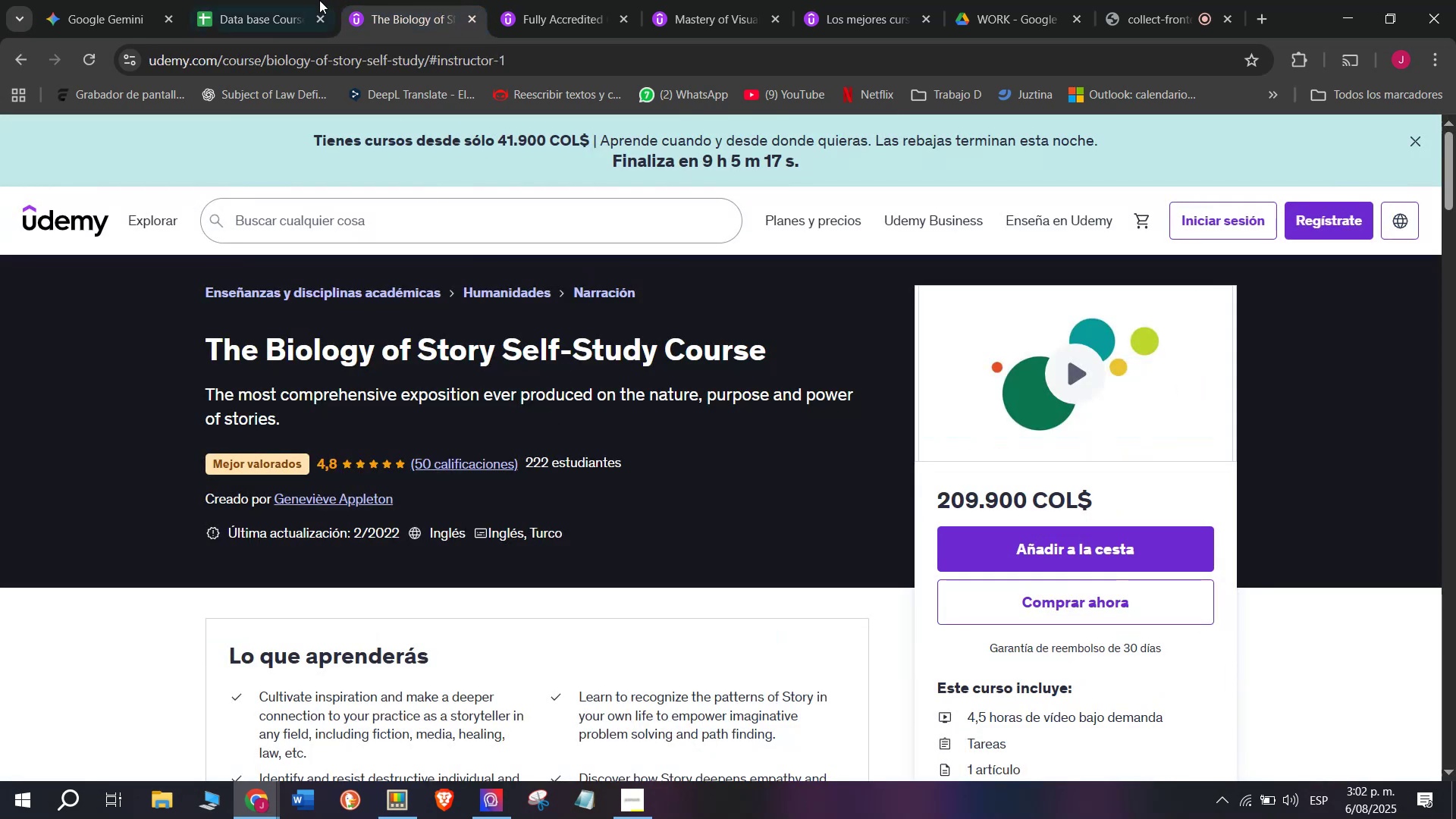 
left_click([208, 0])
 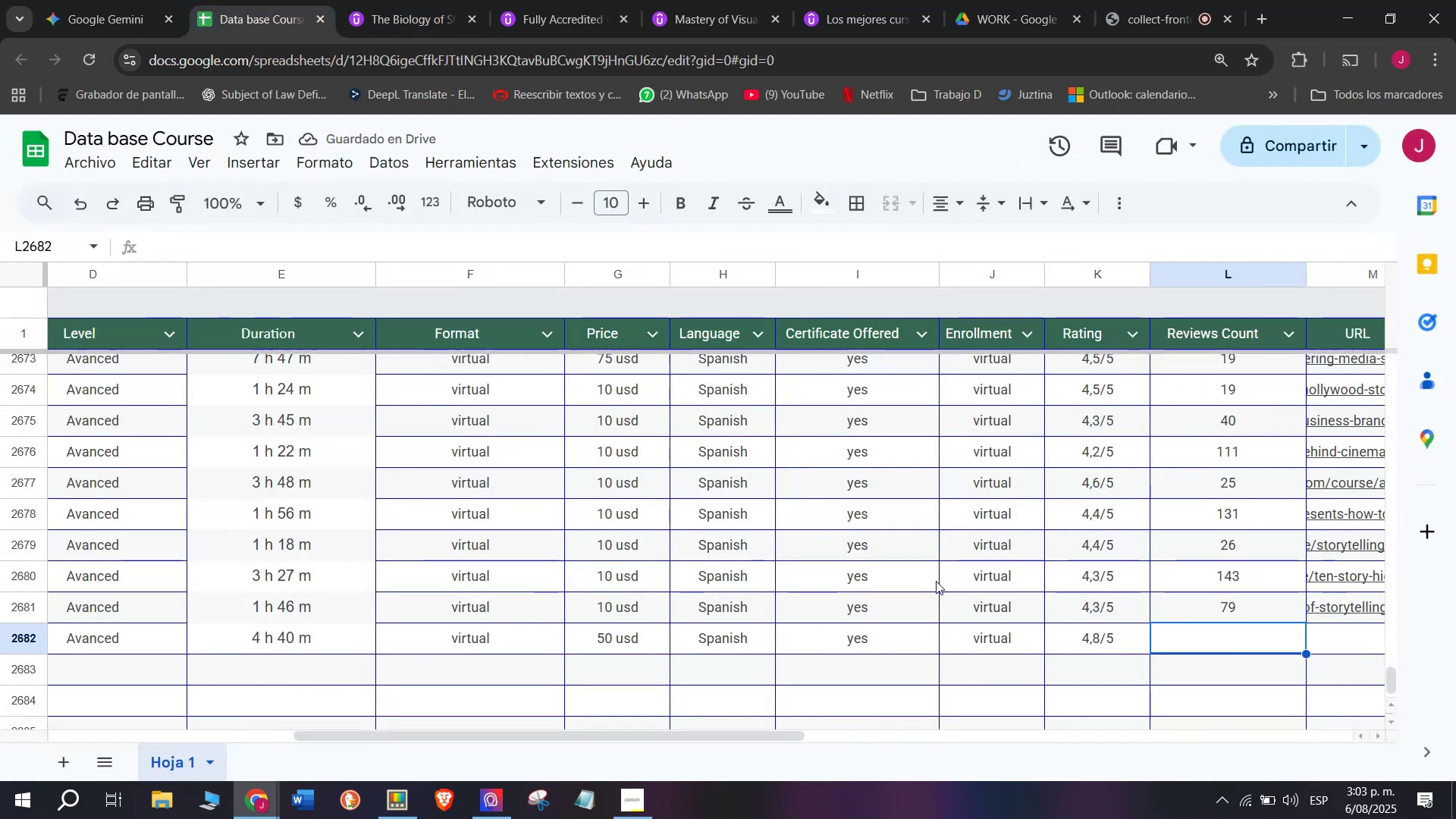 
type(50)
 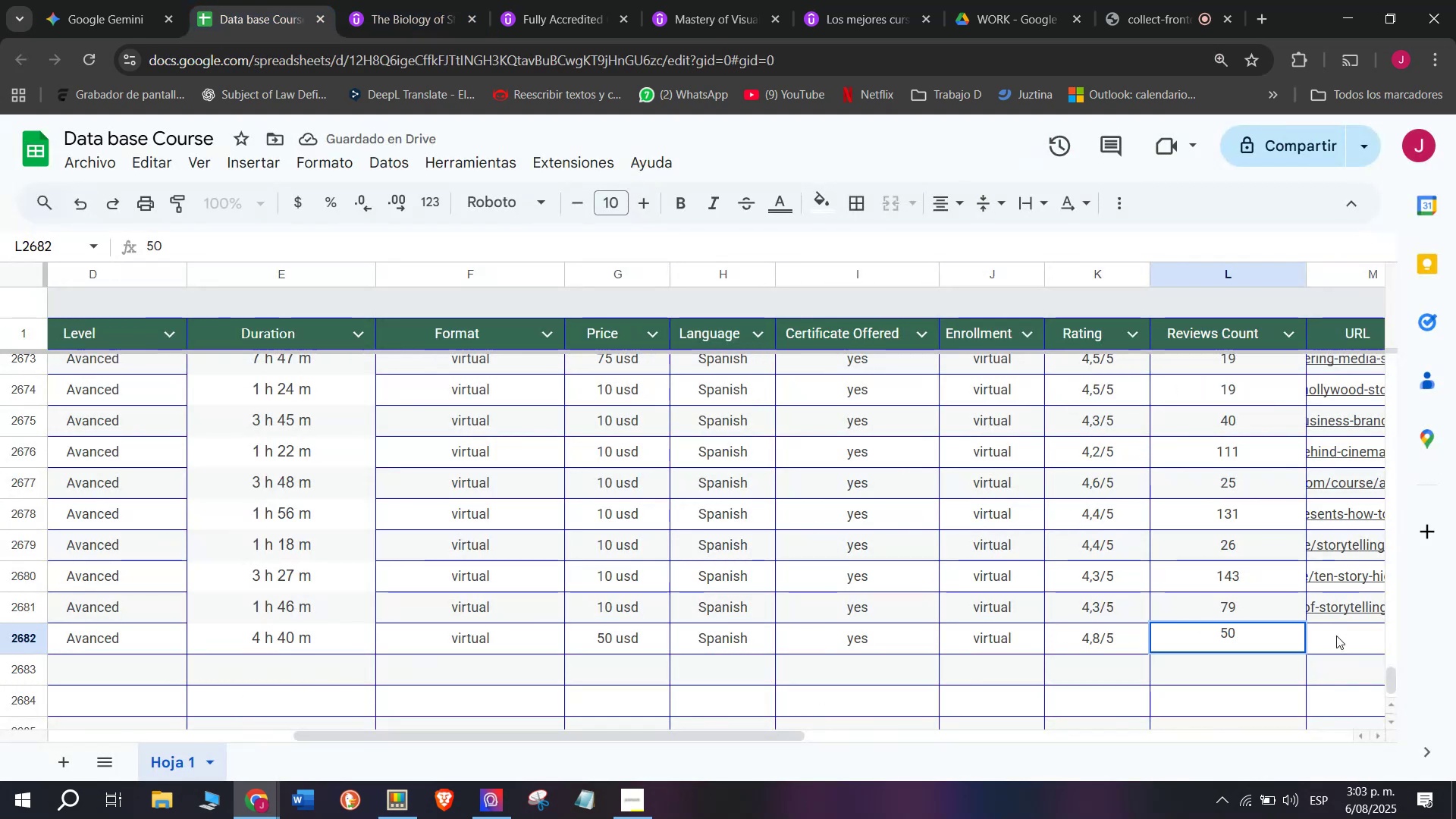 
left_click([1364, 645])
 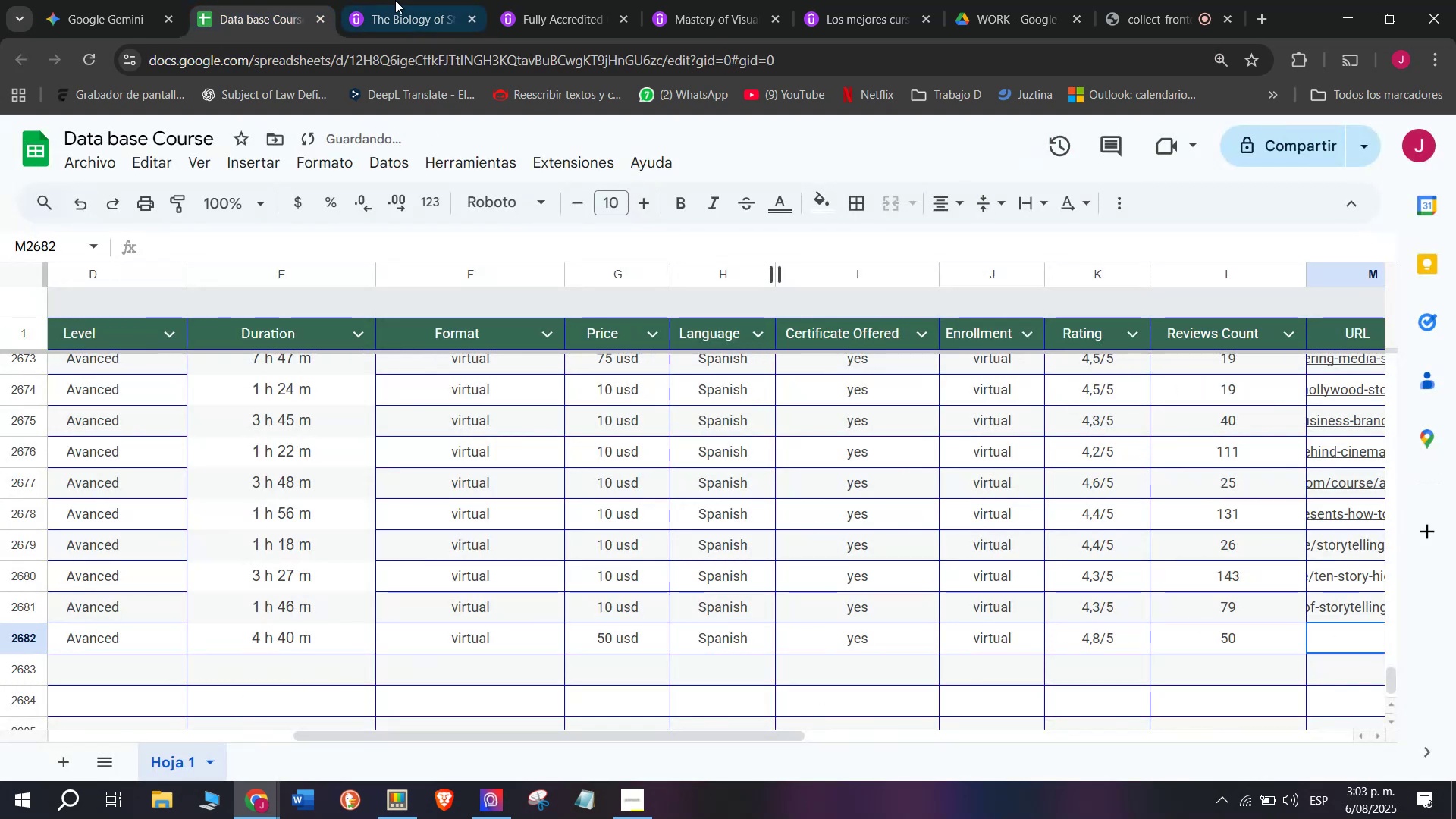 
left_click([377, 0])
 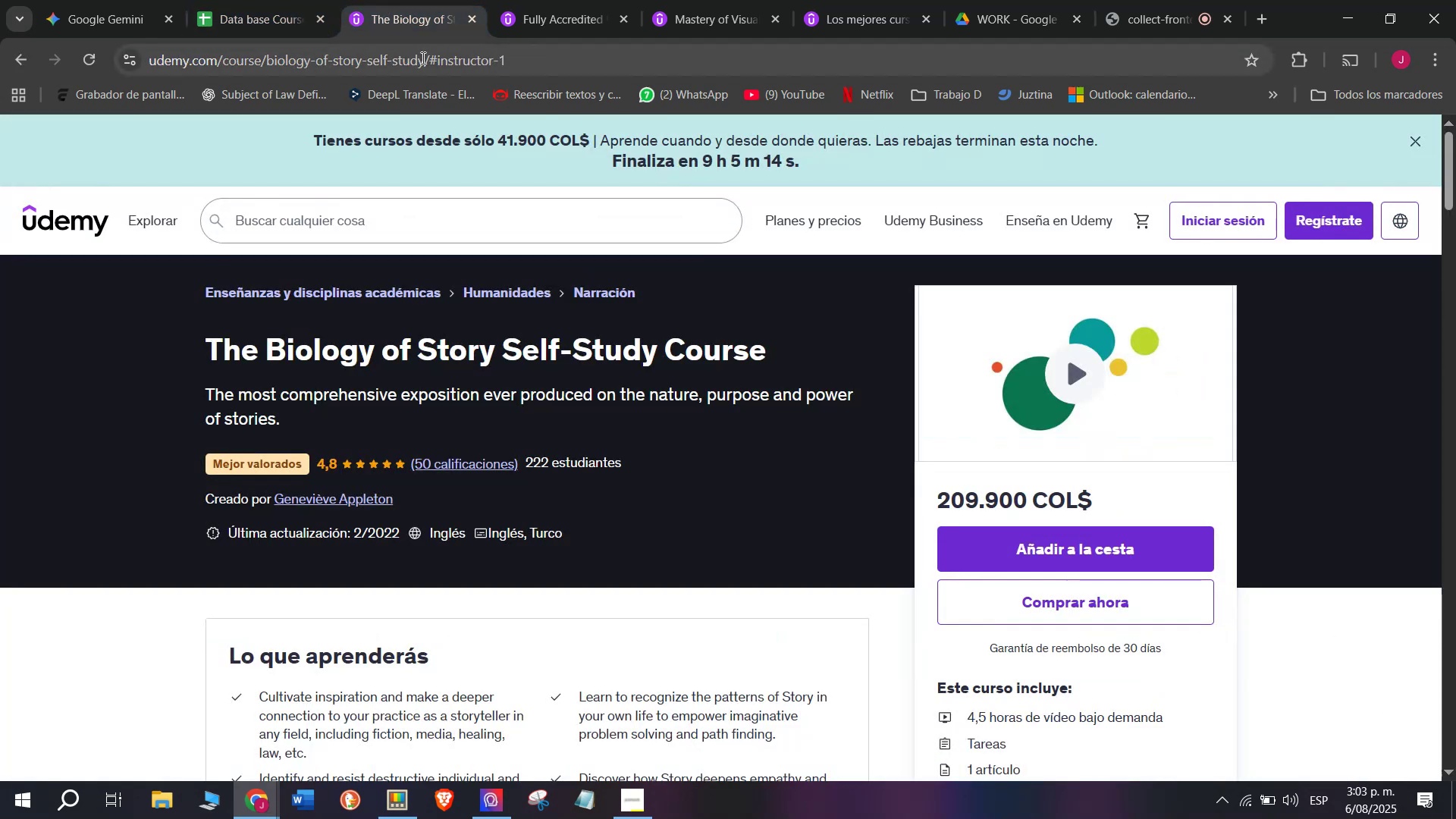 
double_click([422, 58])
 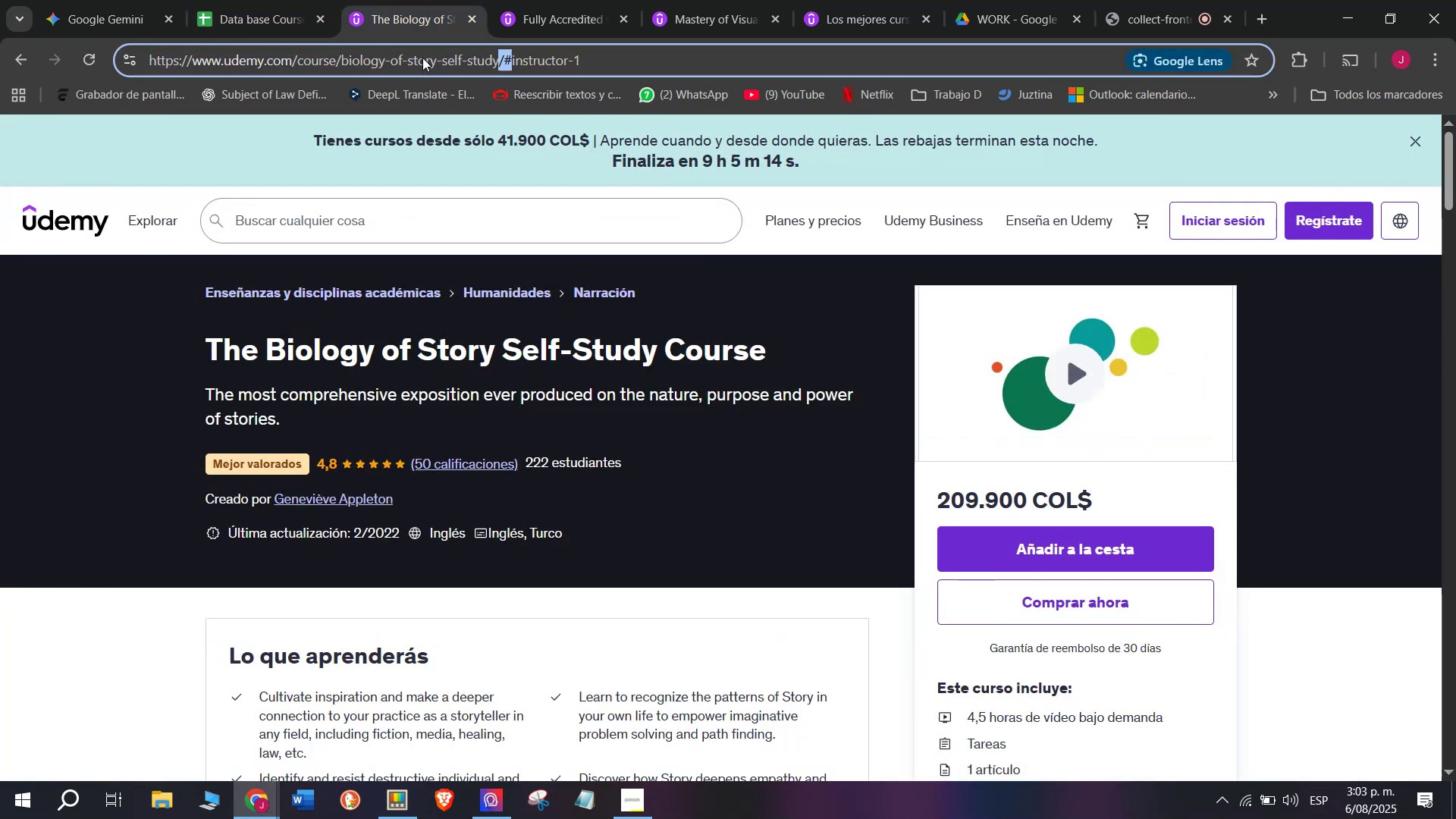 
triple_click([422, 58])
 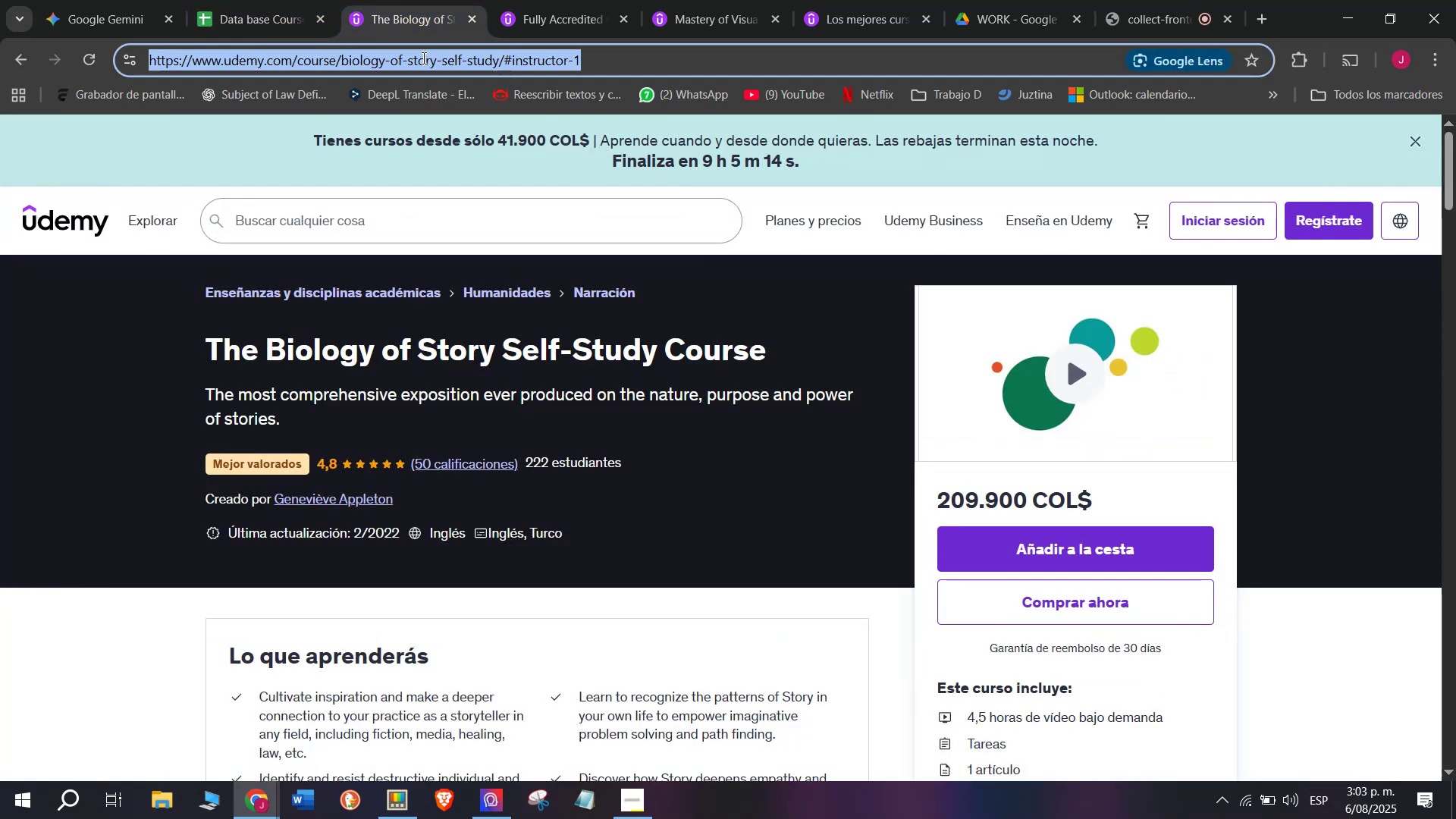 
triple_click([422, 58])
 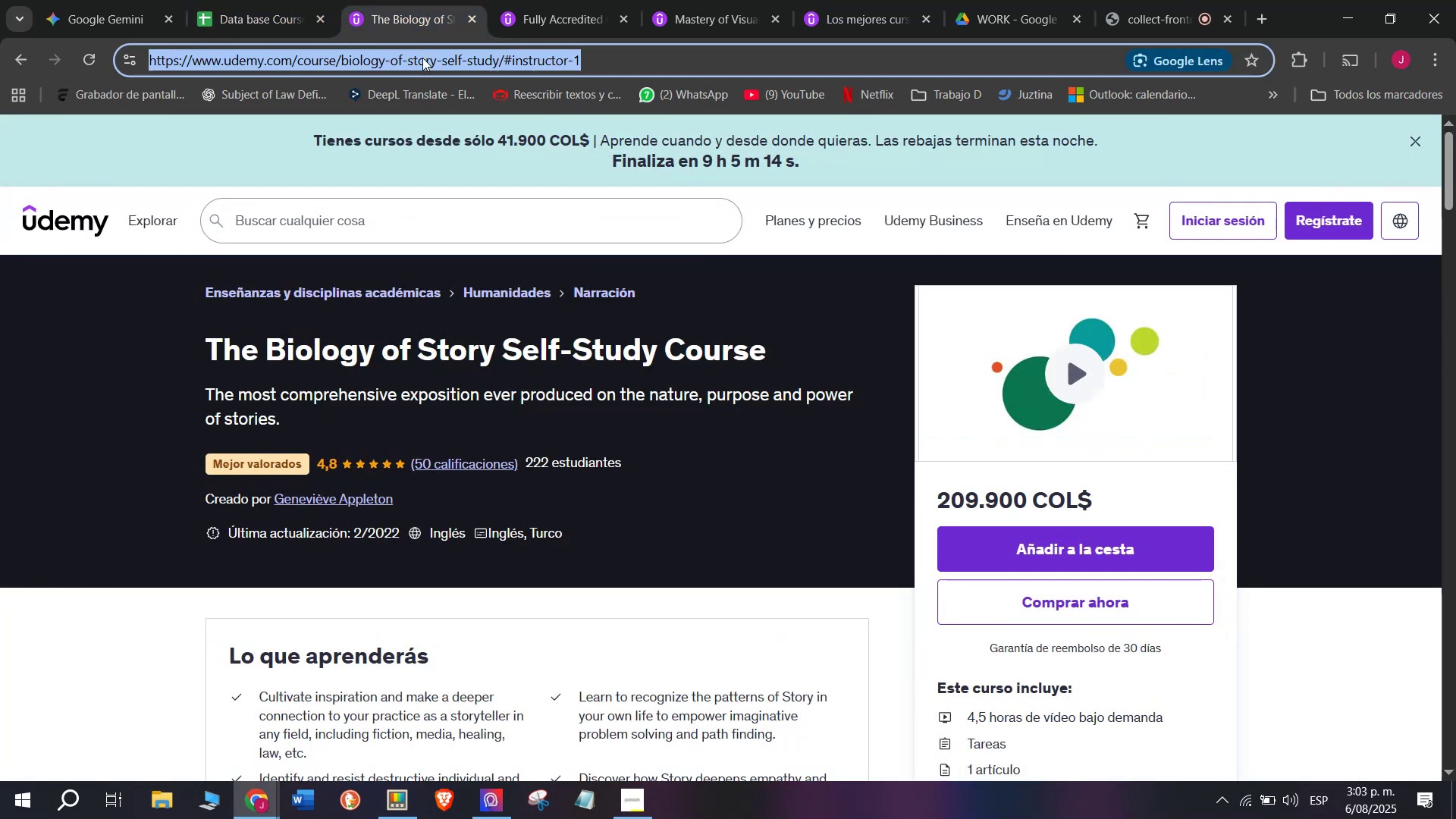 
key(Break)
 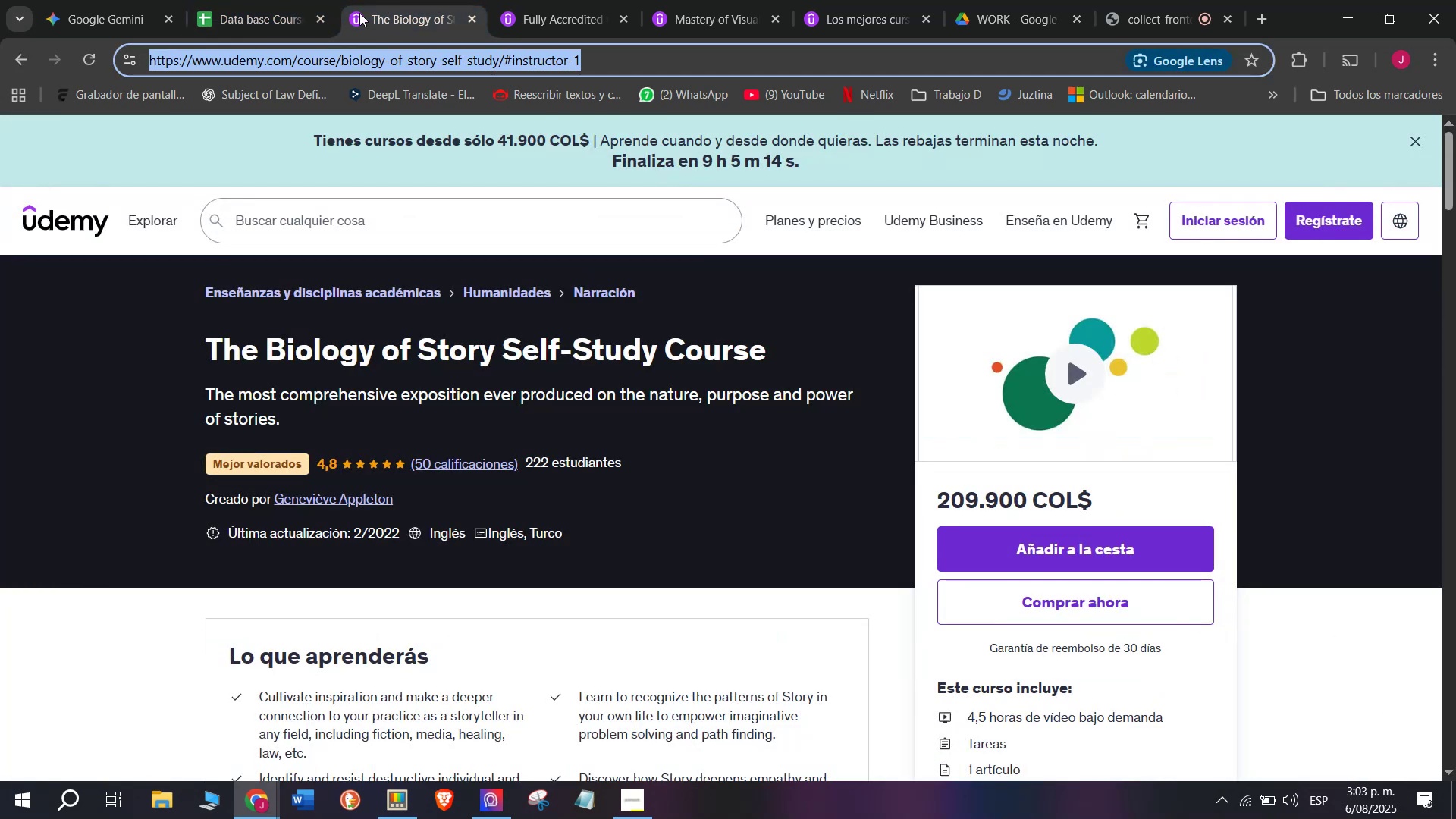 
key(Control+C)
 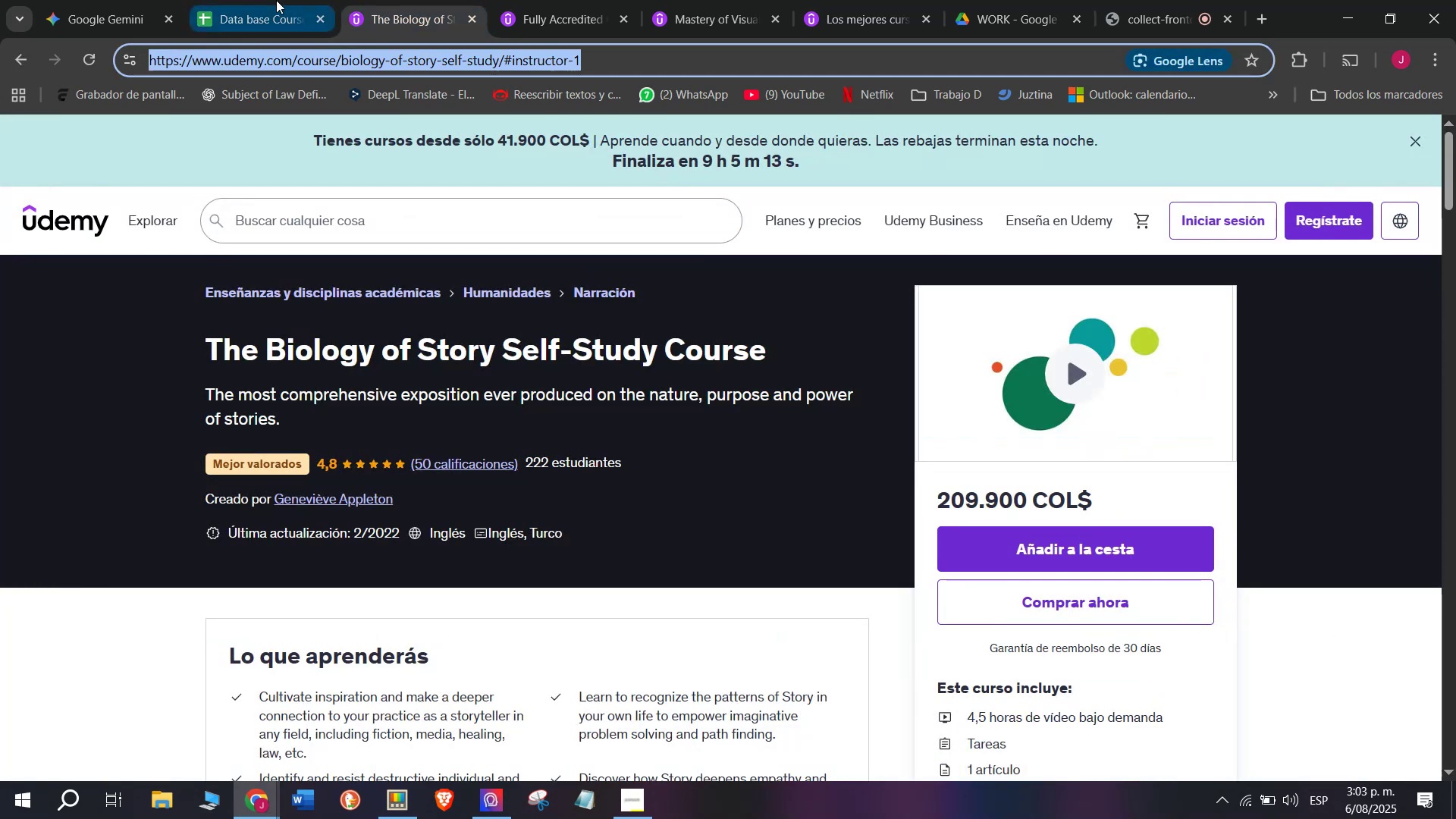 
key(Control+ControlLeft)
 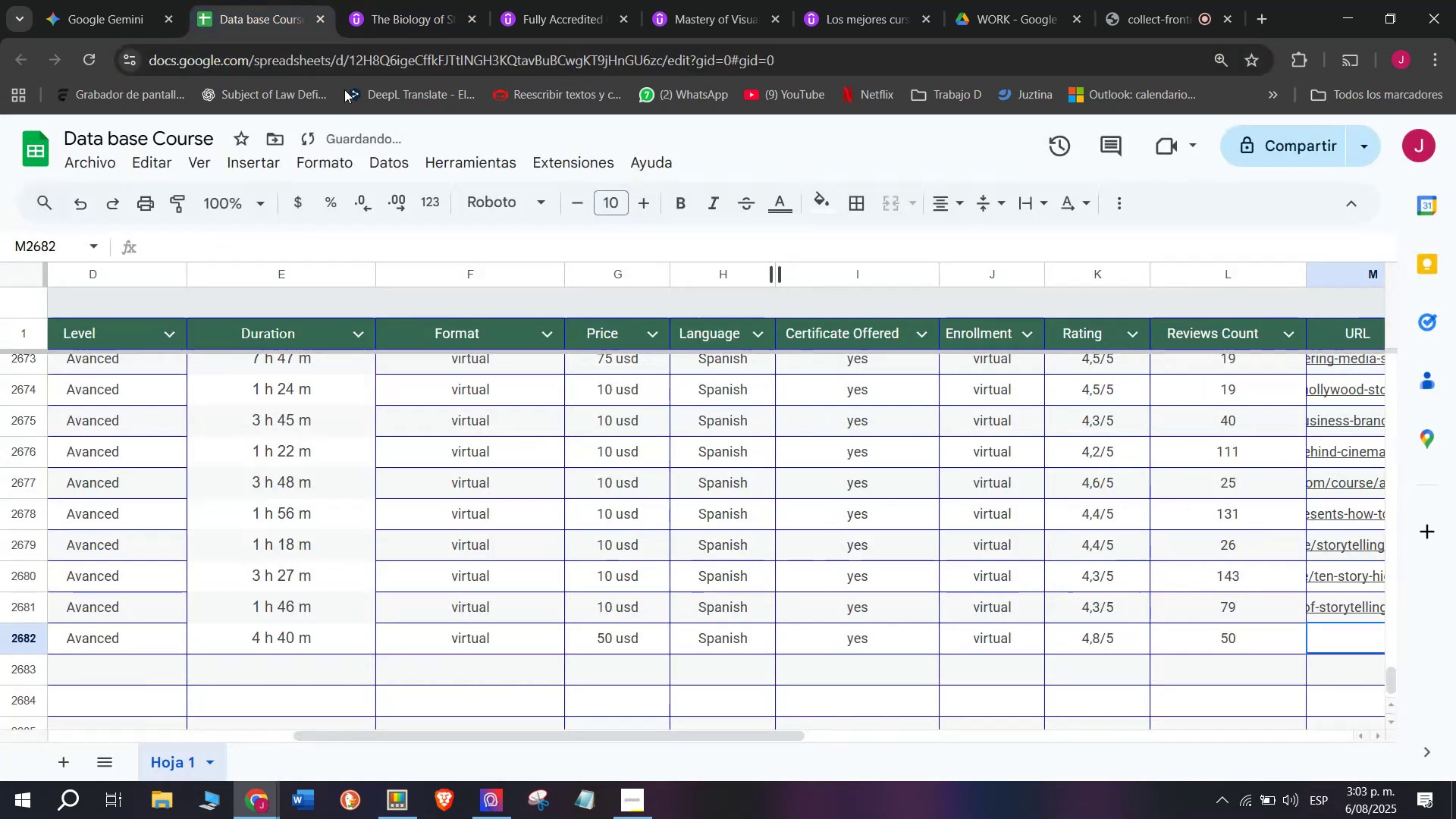 
triple_click([276, 0])
 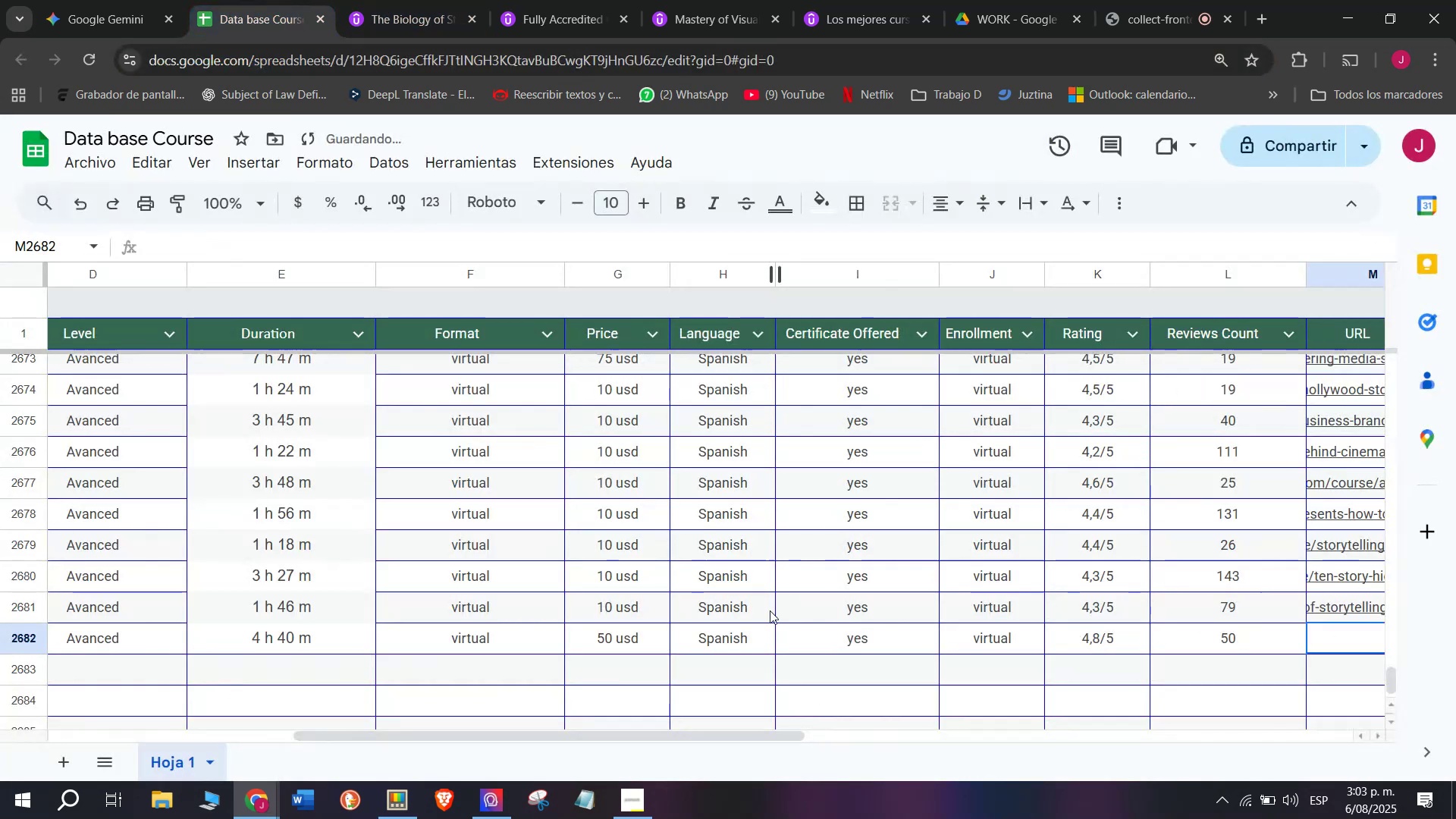 
key(Z)
 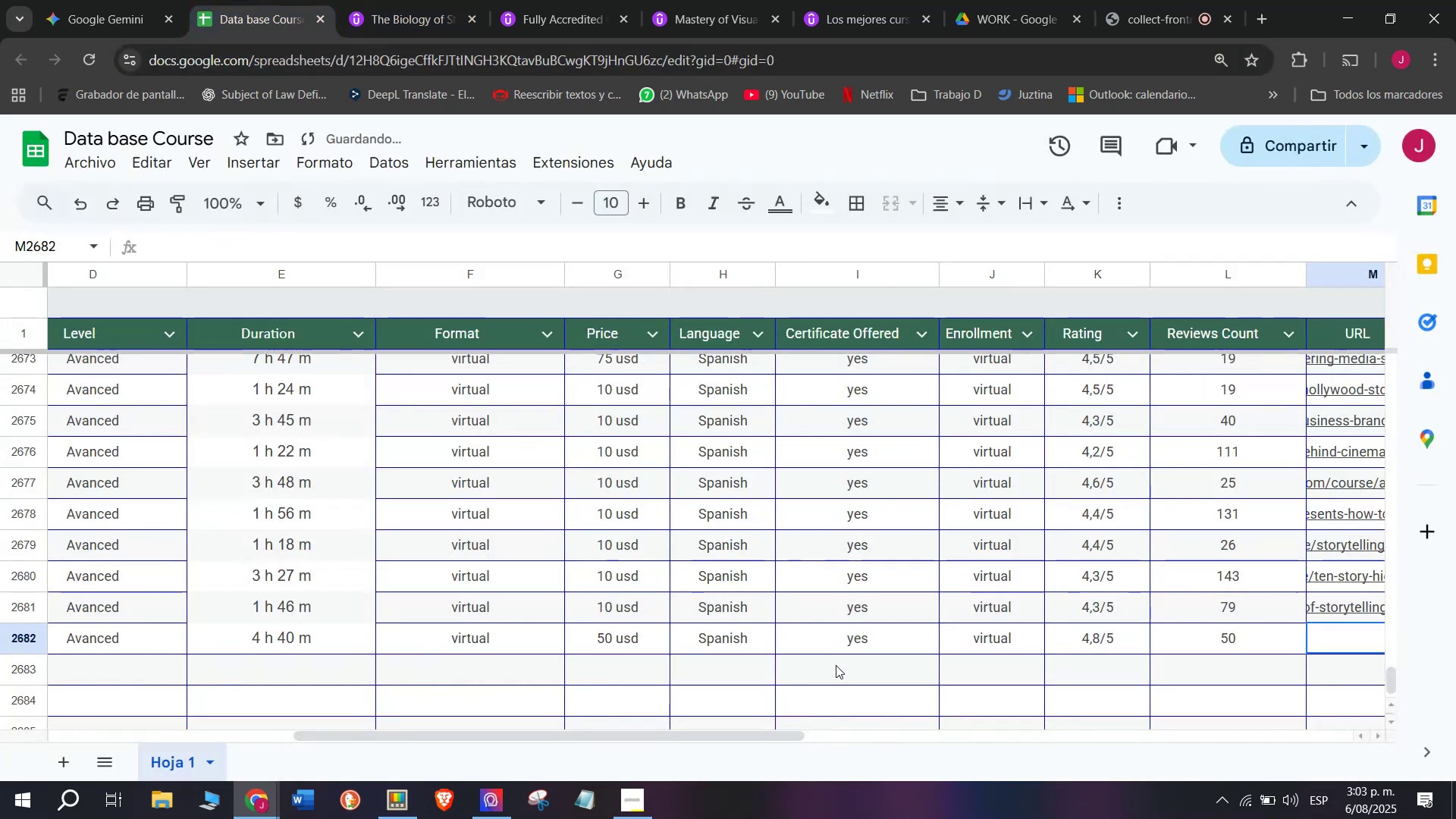 
key(Control+ControlLeft)
 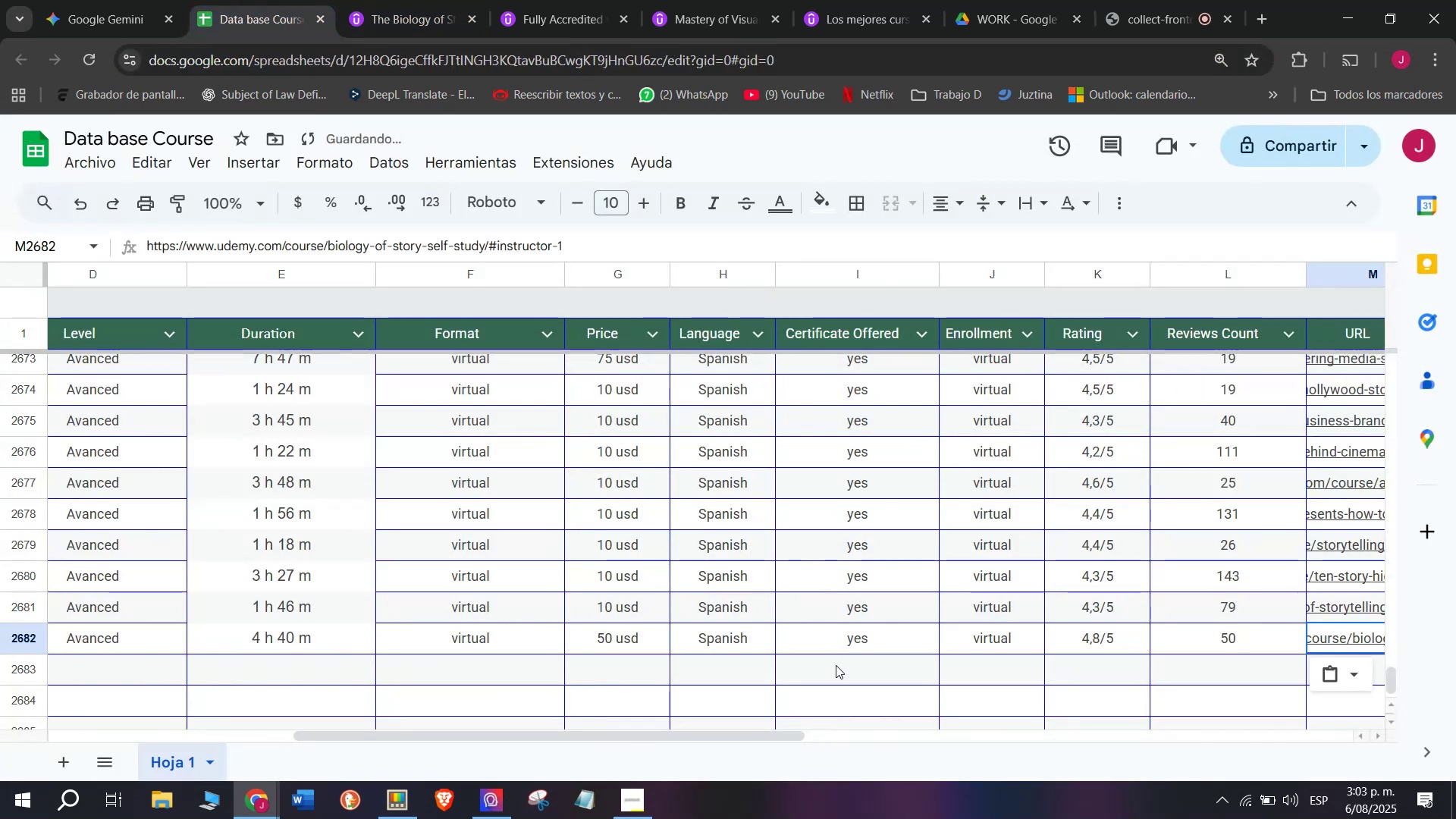 
key(Control+V)
 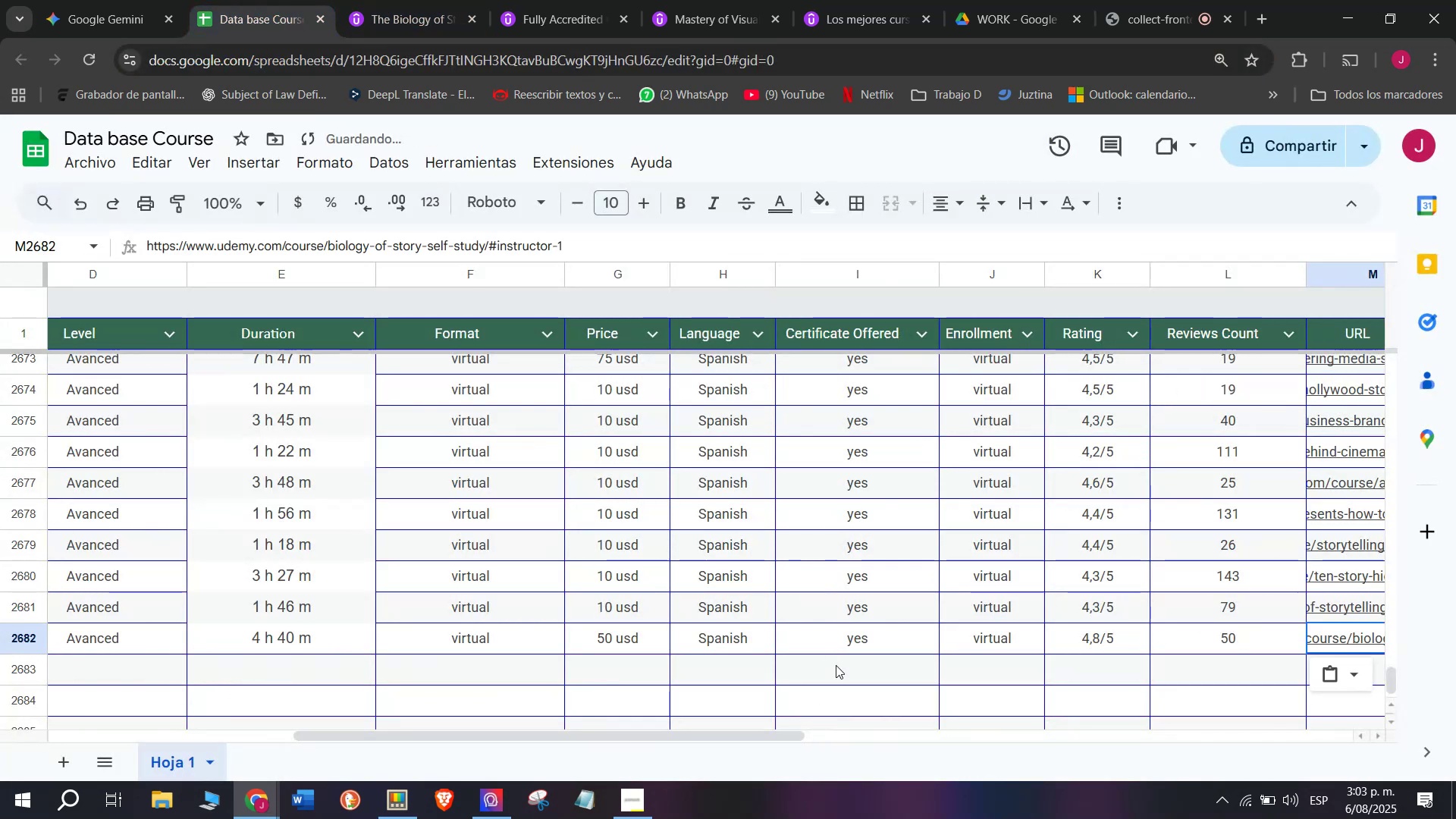 
scroll: coordinate [406, 648], scroll_direction: up, amount: 4.0
 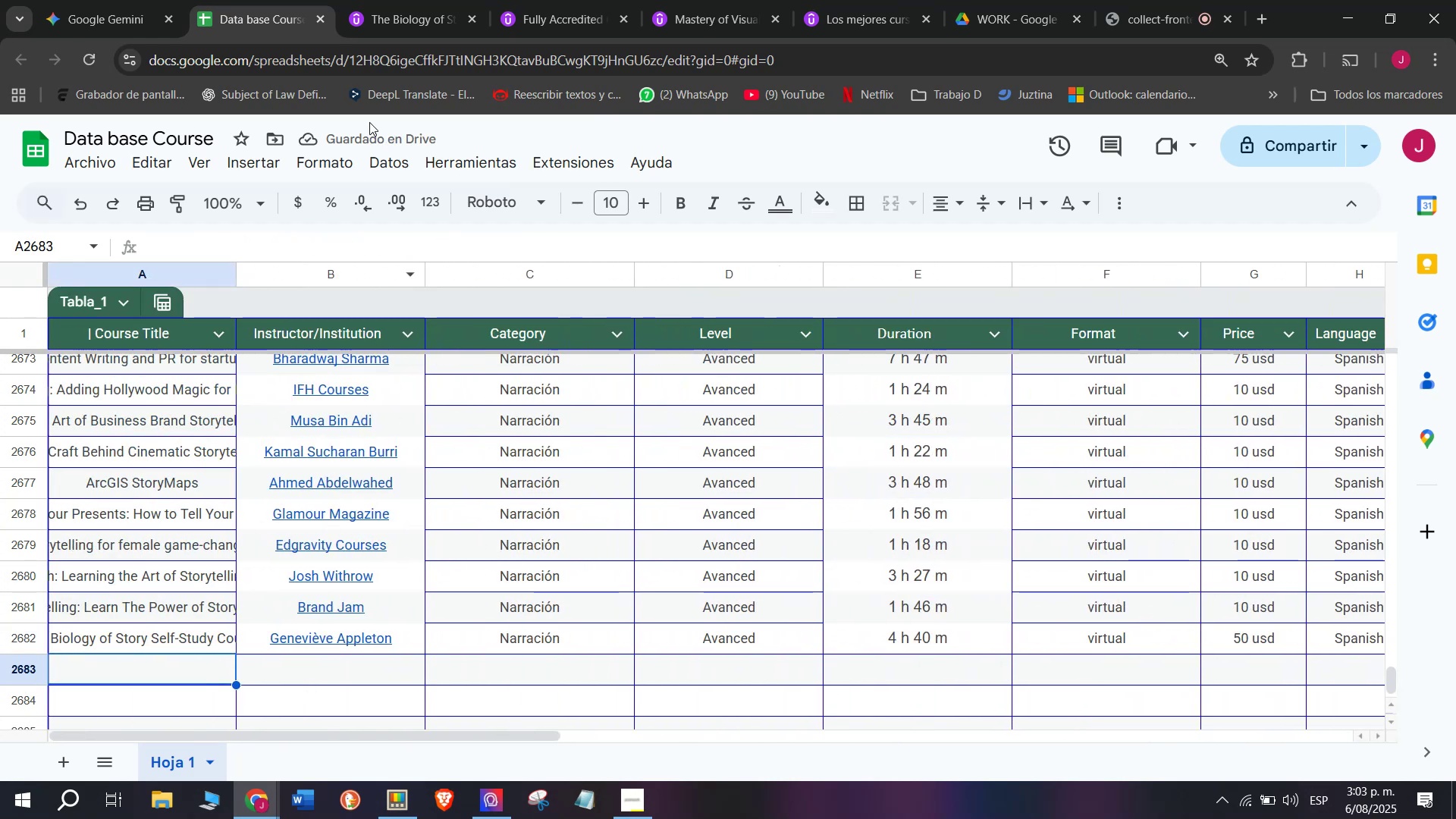 
left_click([424, 0])
 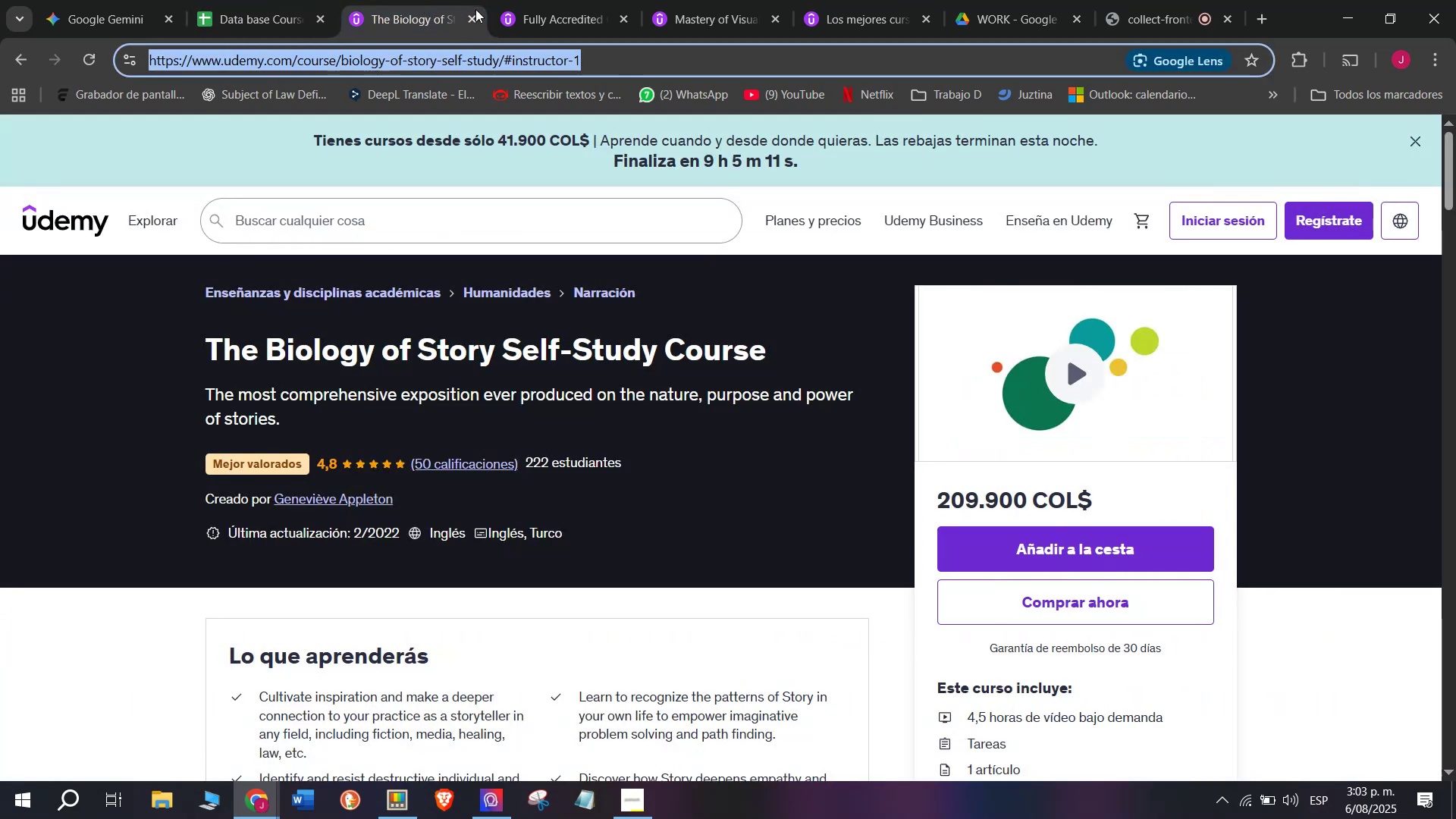 
left_click([475, 13])
 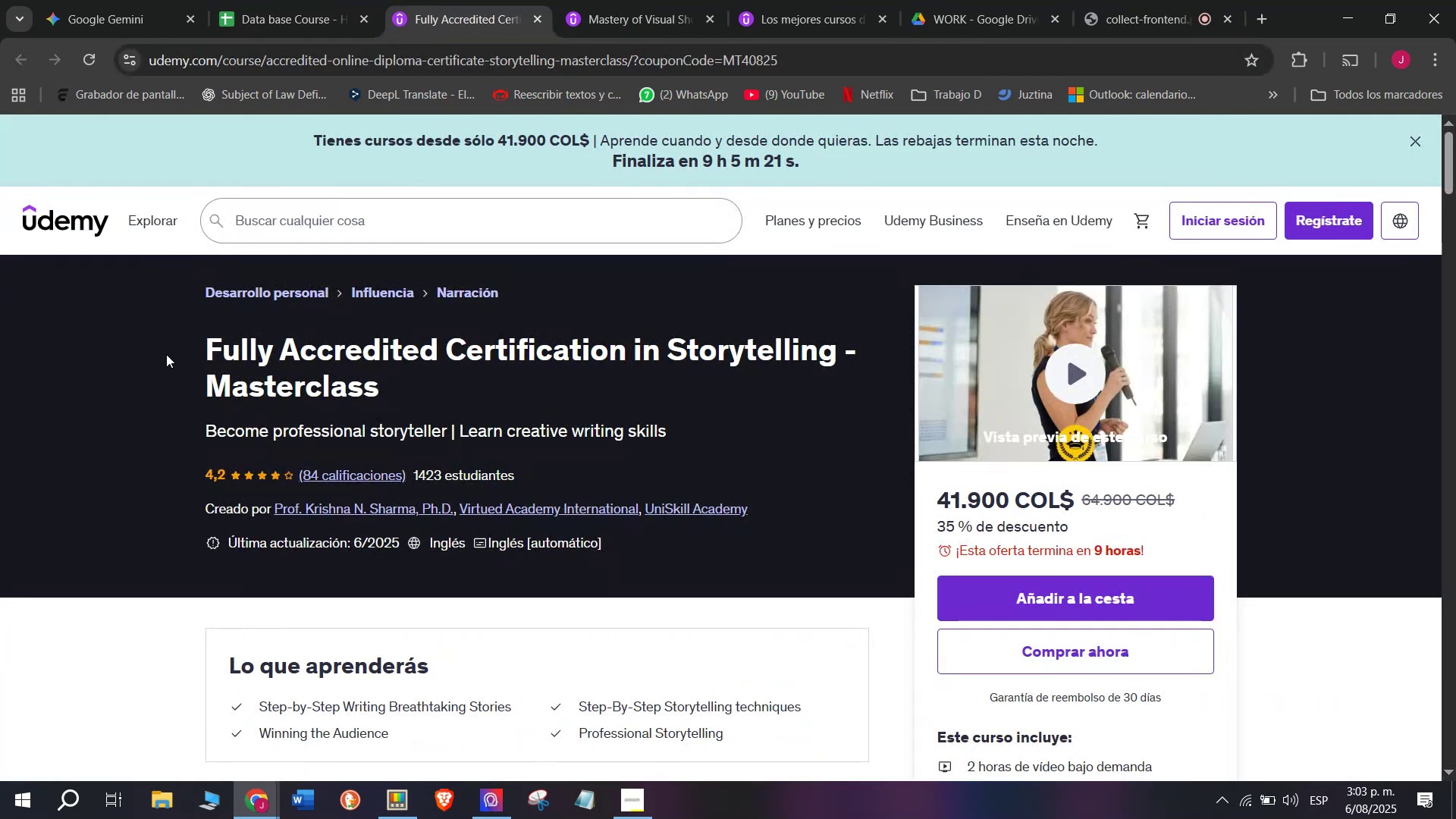 
left_click_drag(start_coordinate=[175, 328], to_coordinate=[443, 381])
 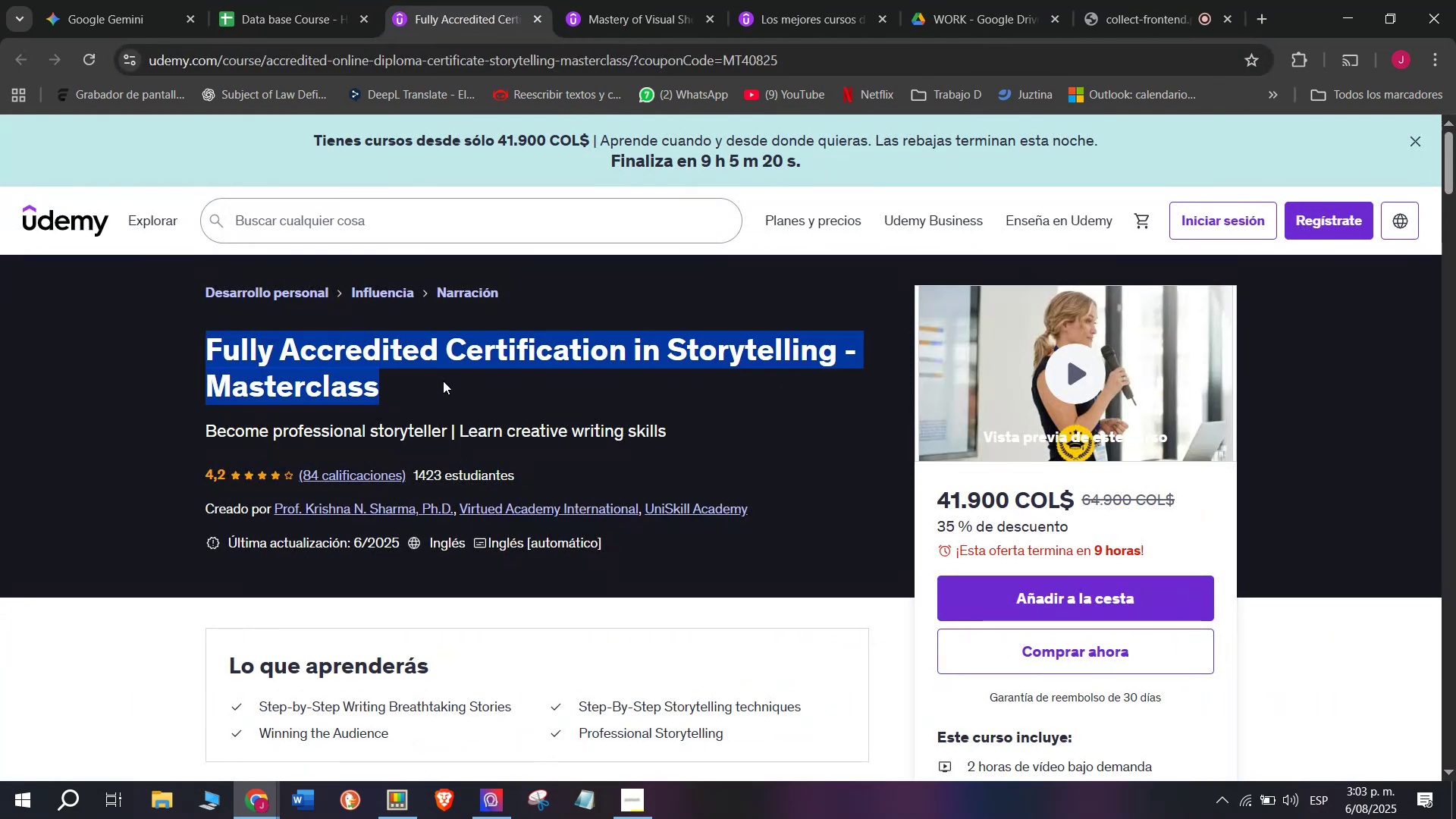 
key(Break)
 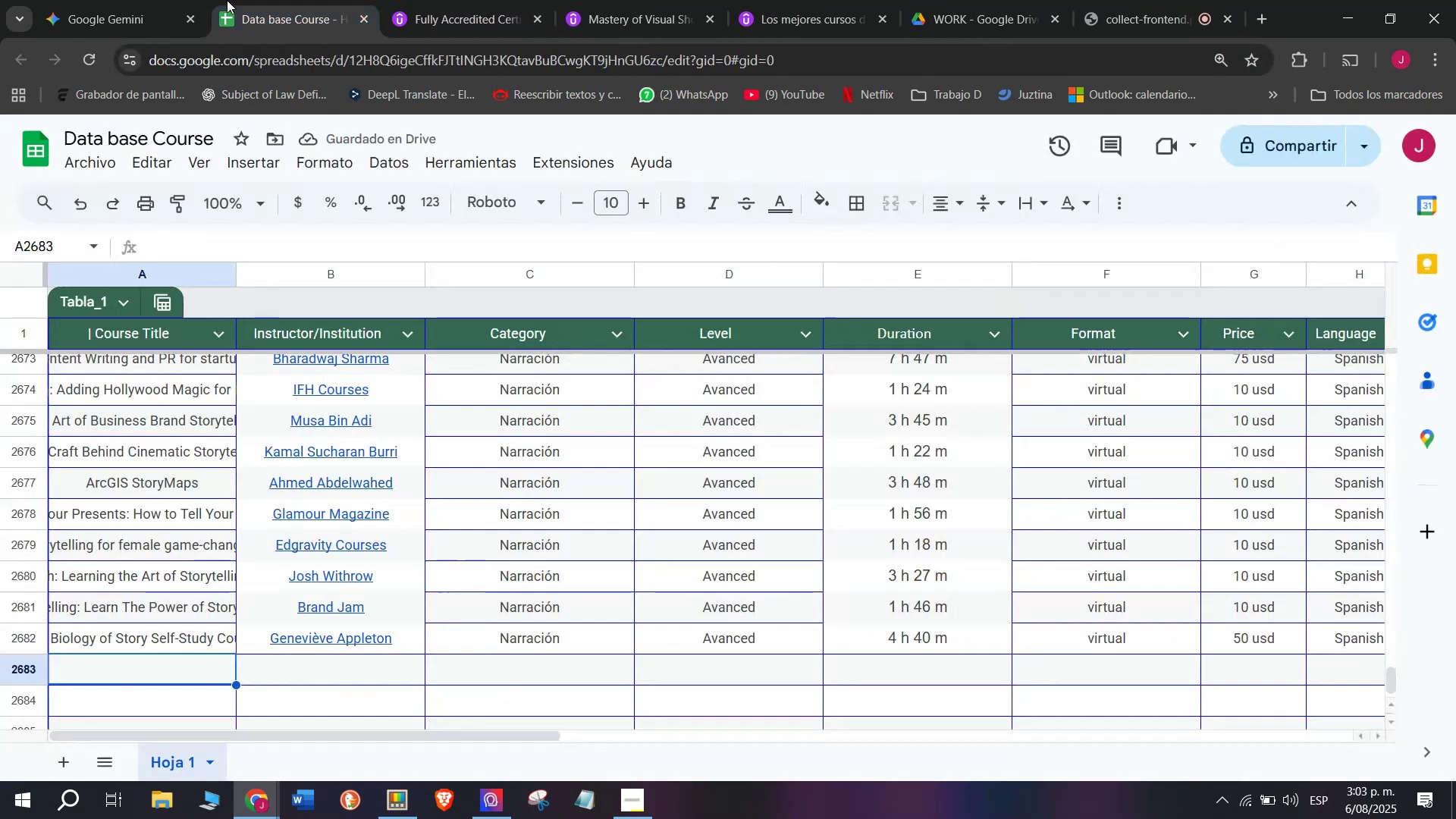 
key(Control+ControlLeft)
 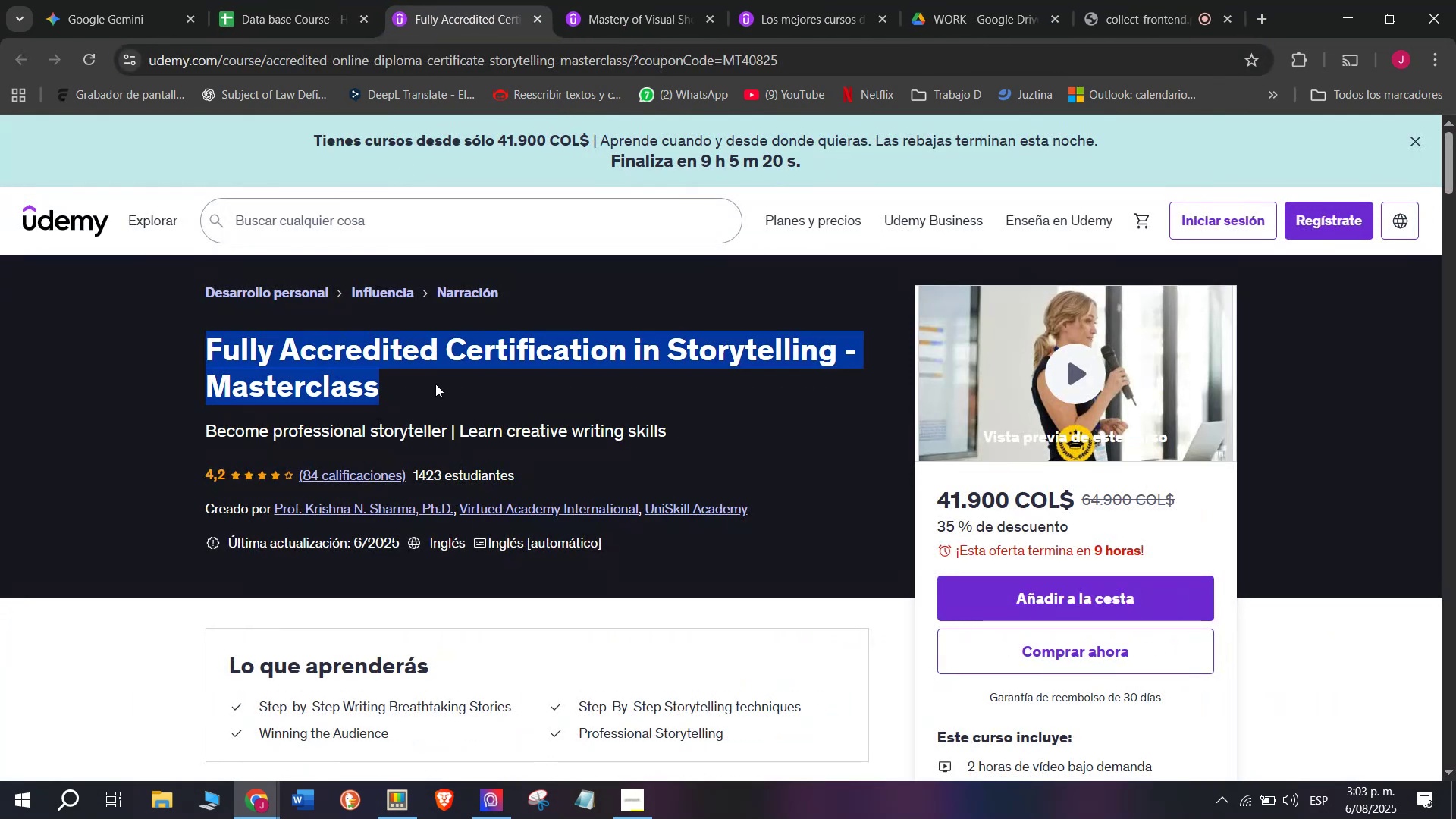 
key(Control+C)
 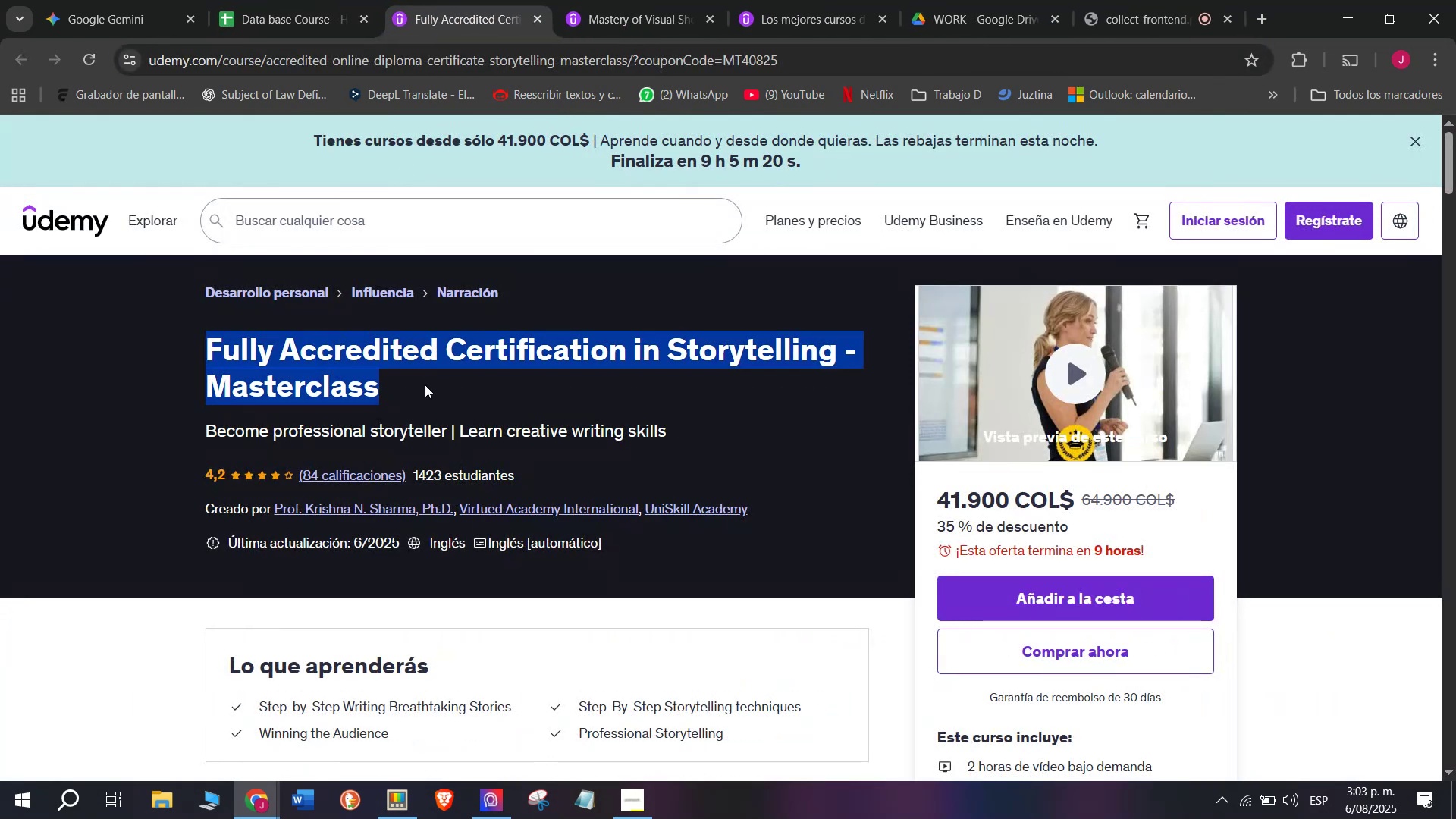 
key(Break)
 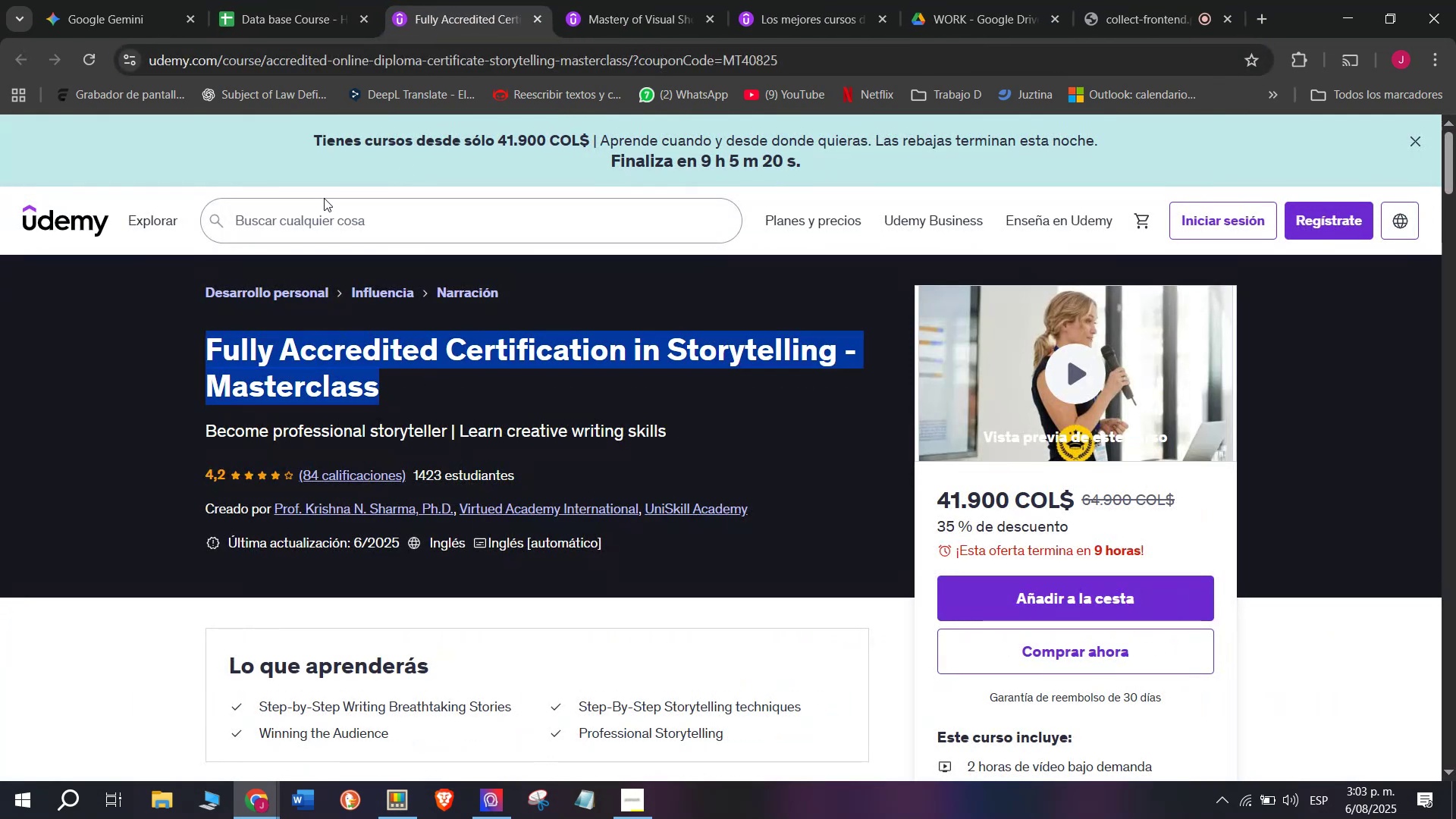 
key(Control+ControlLeft)
 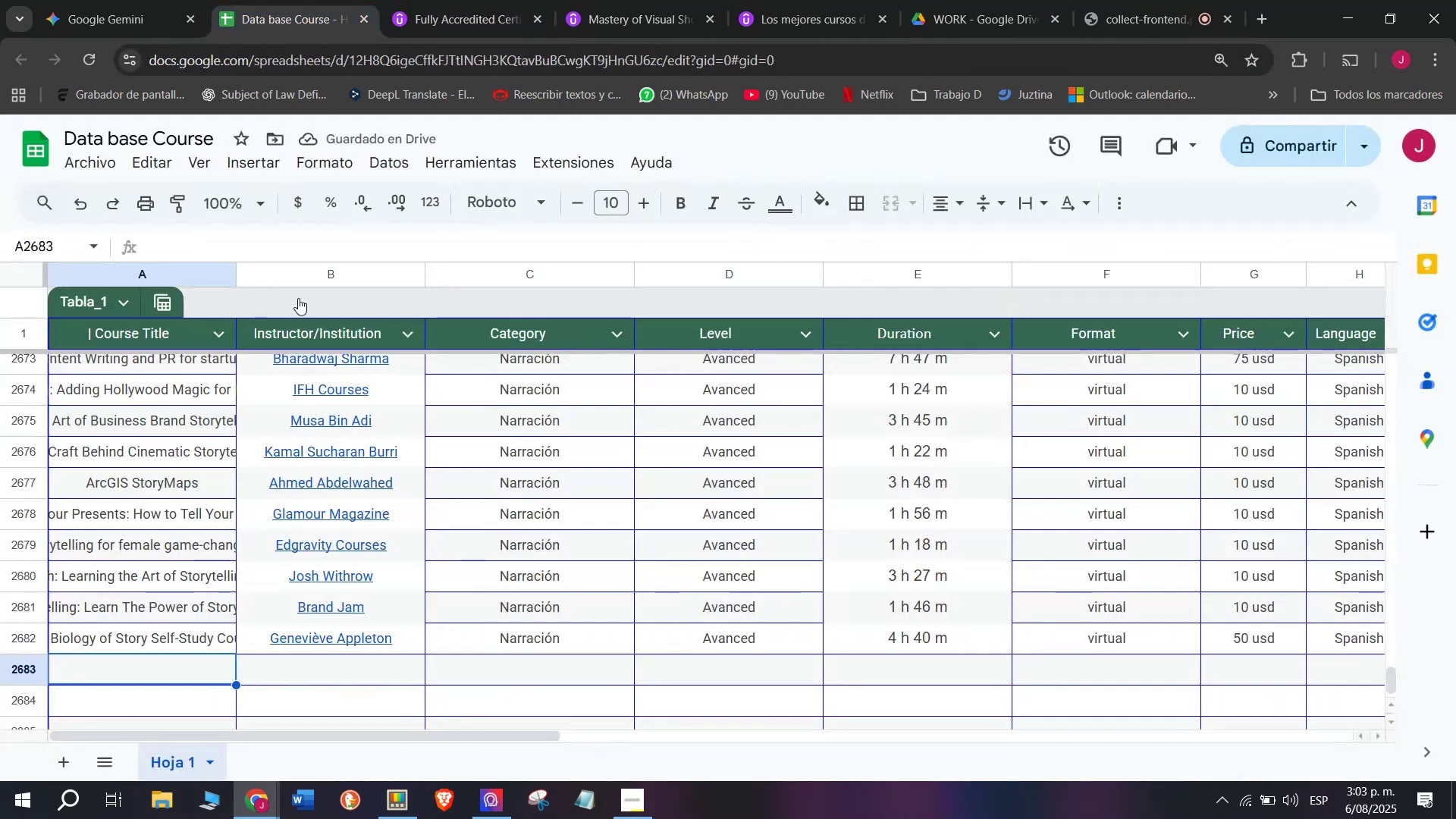 
key(Control+C)
 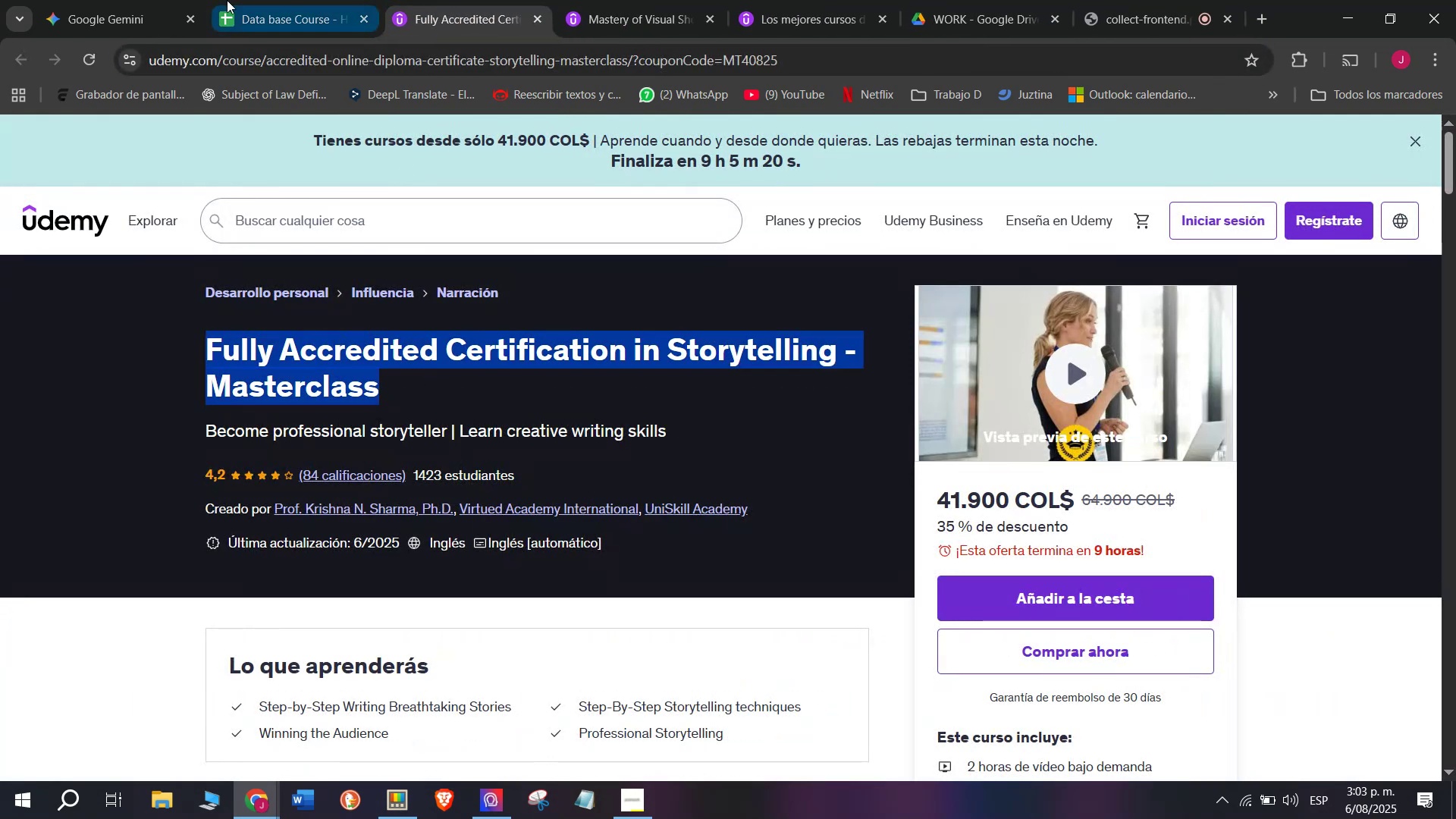 
left_click([227, 0])
 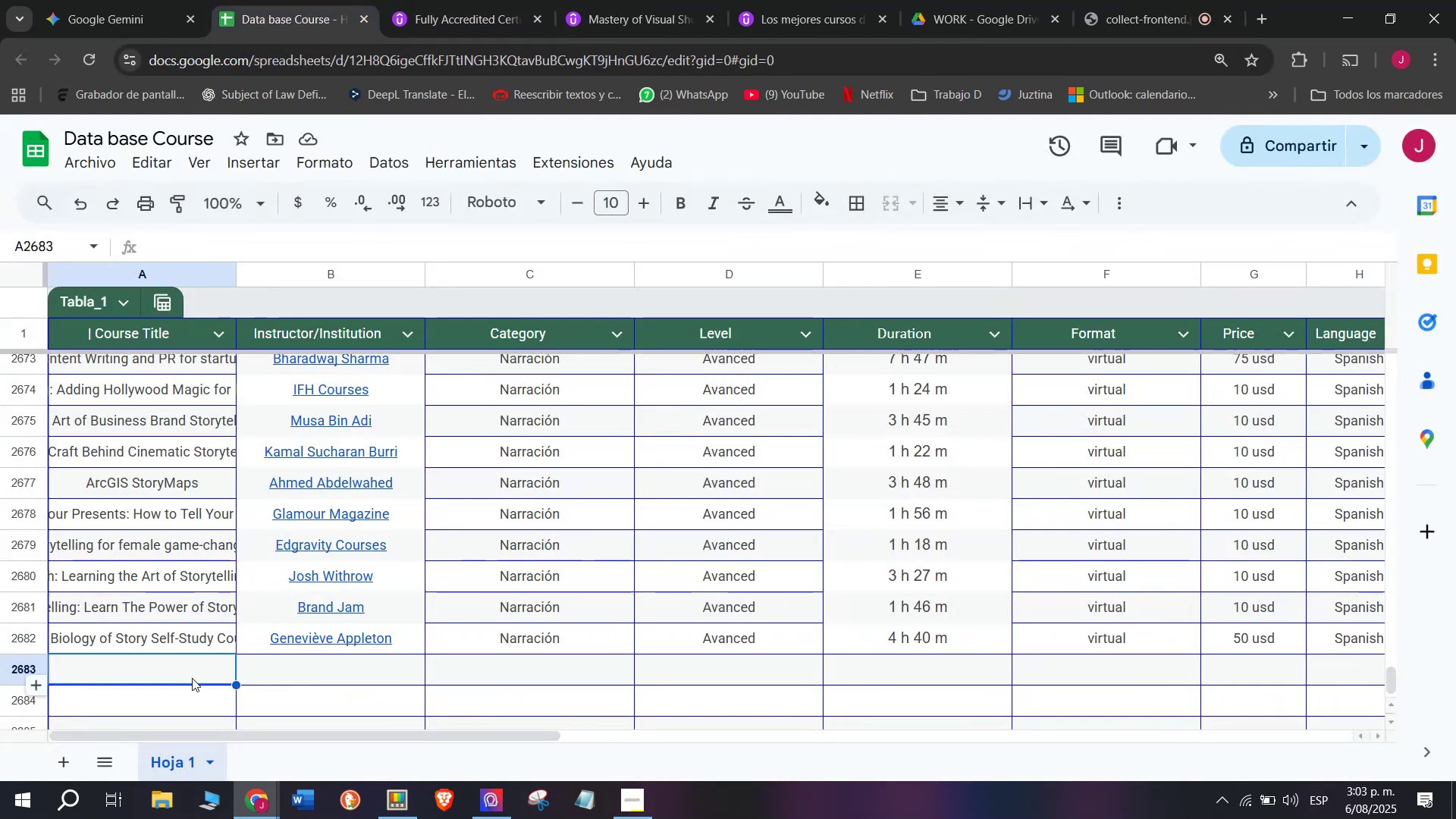 
double_click([192, 678])
 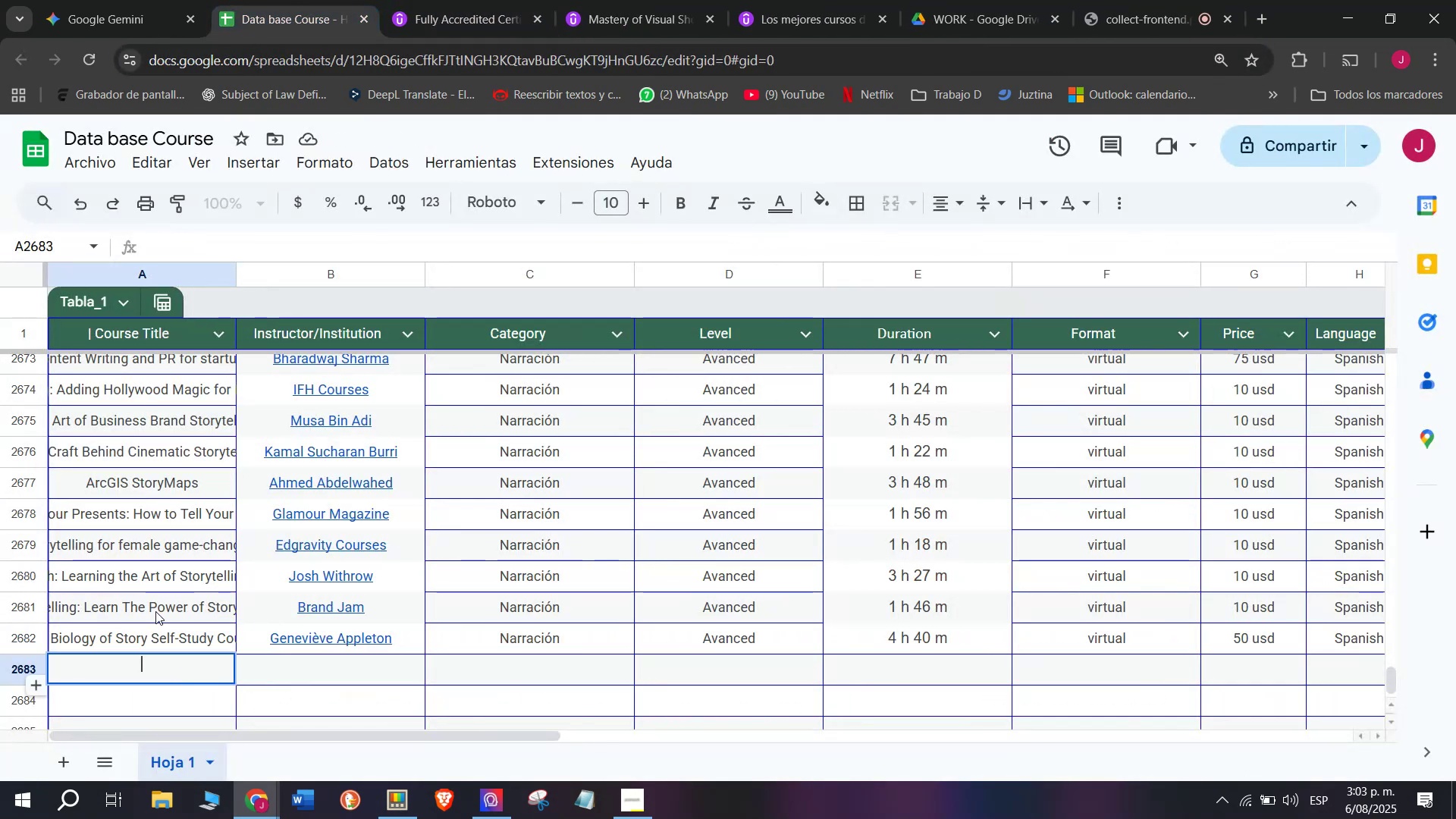 
key(Z)
 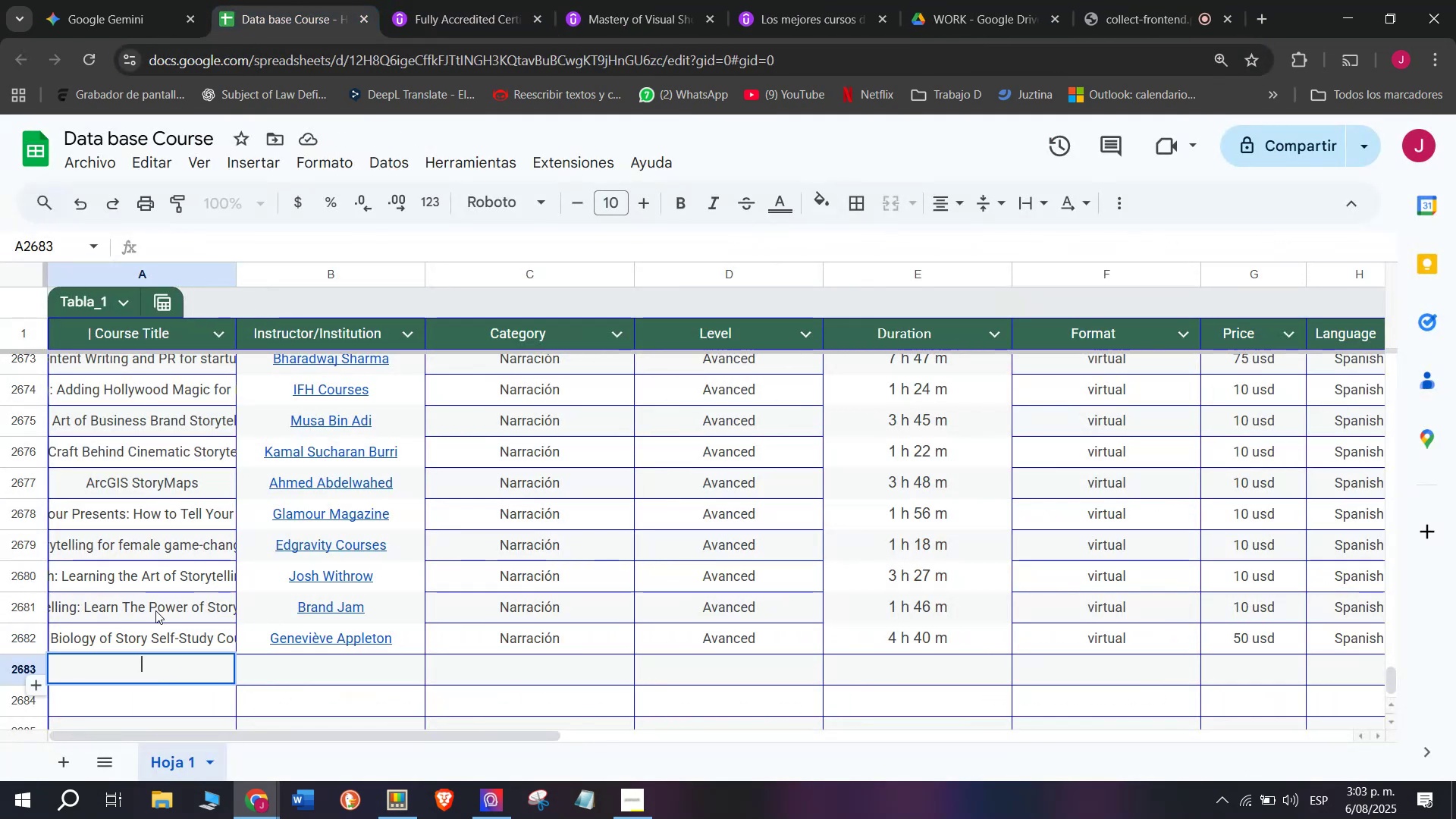 
key(Control+ControlLeft)
 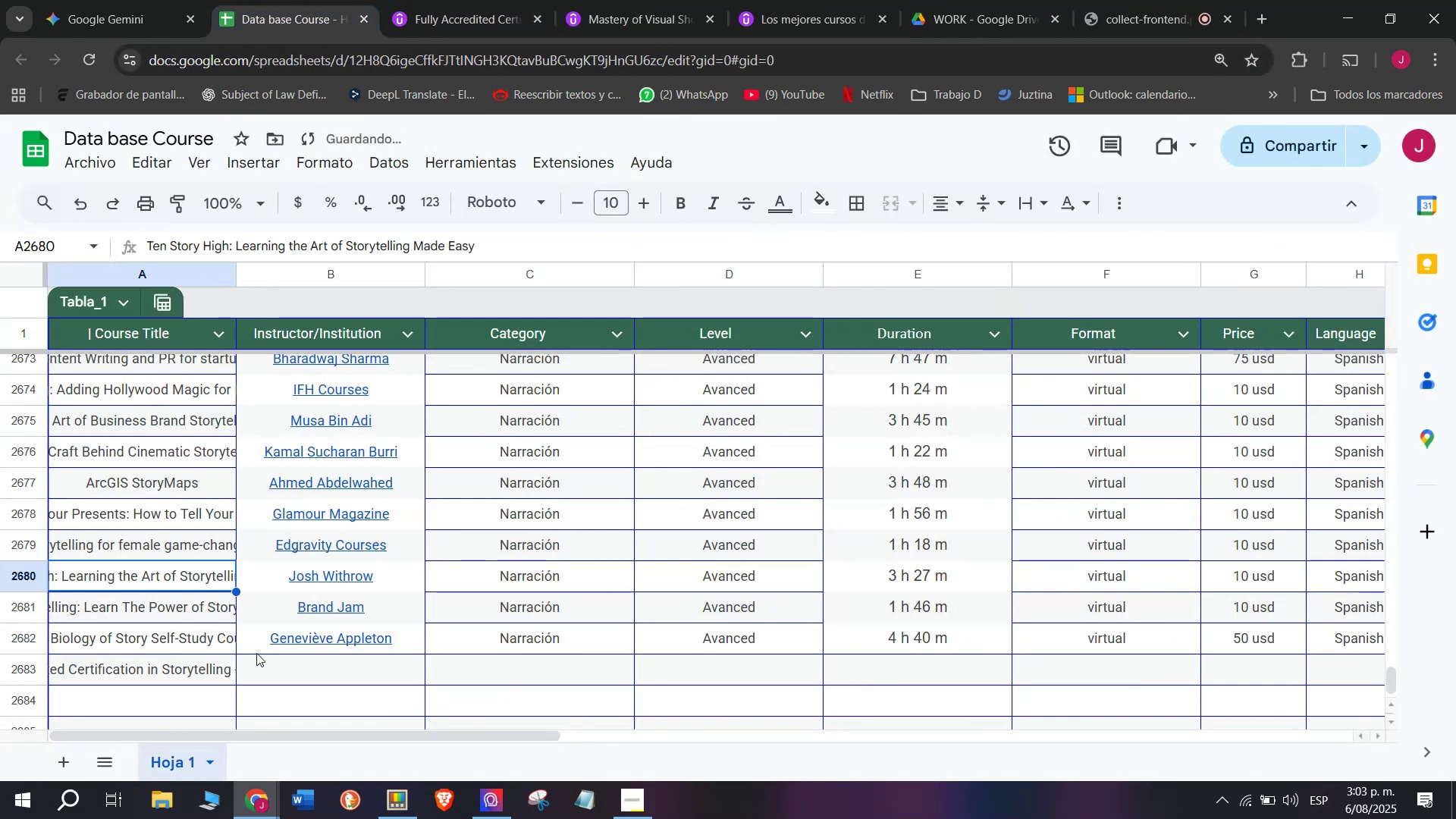 
key(Control+V)
 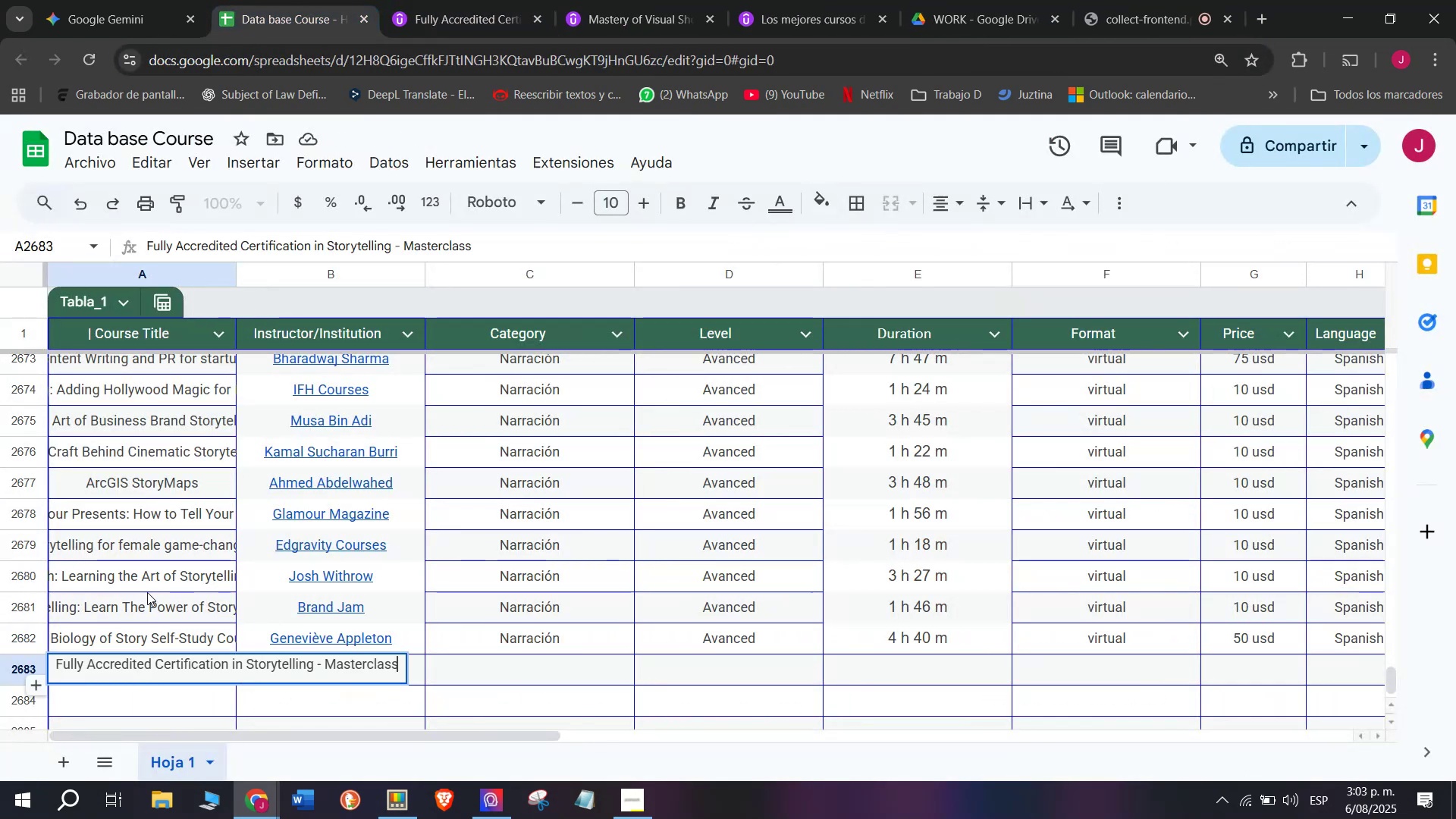 
left_click([147, 592])
 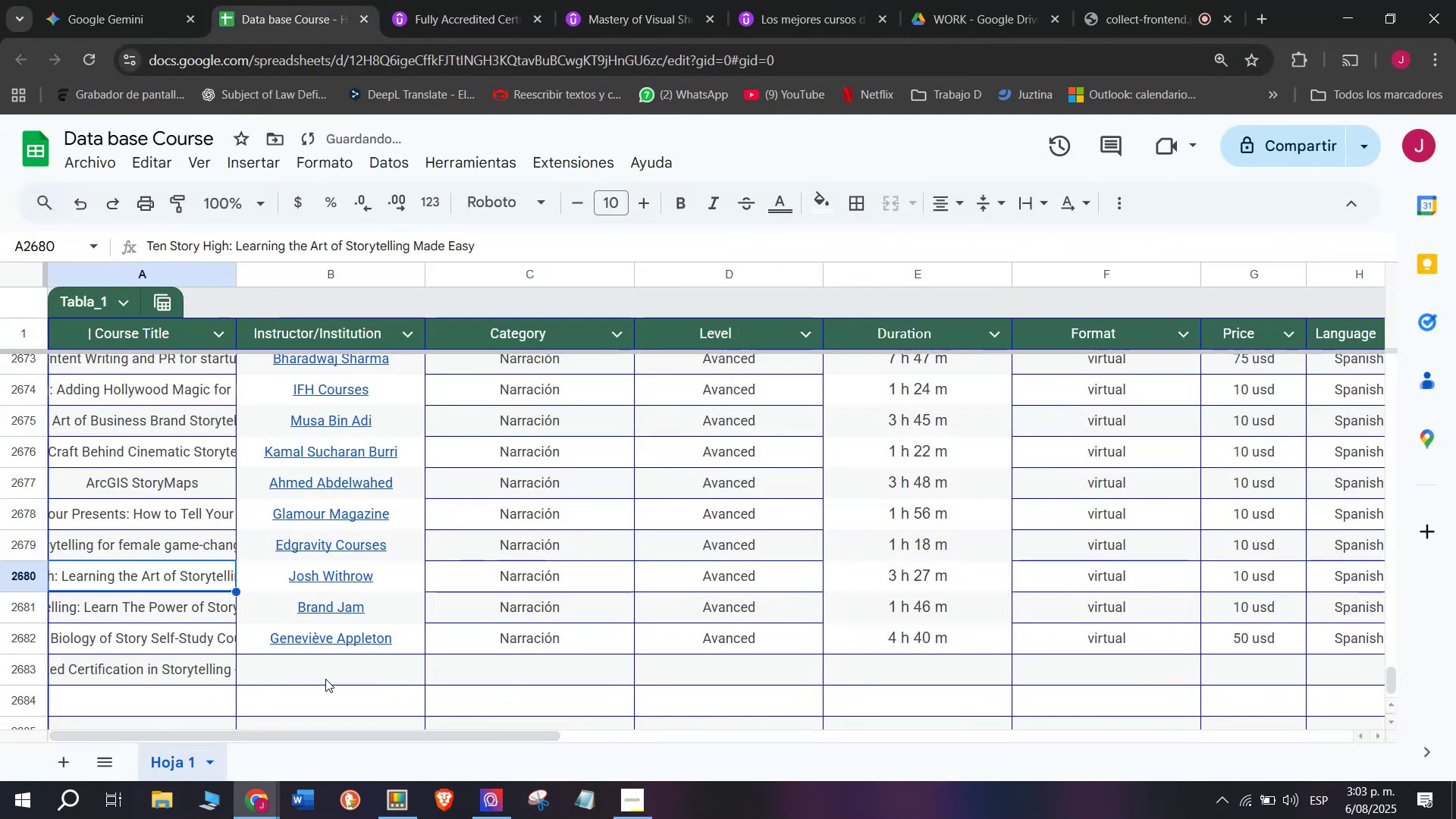 
left_click([330, 664])
 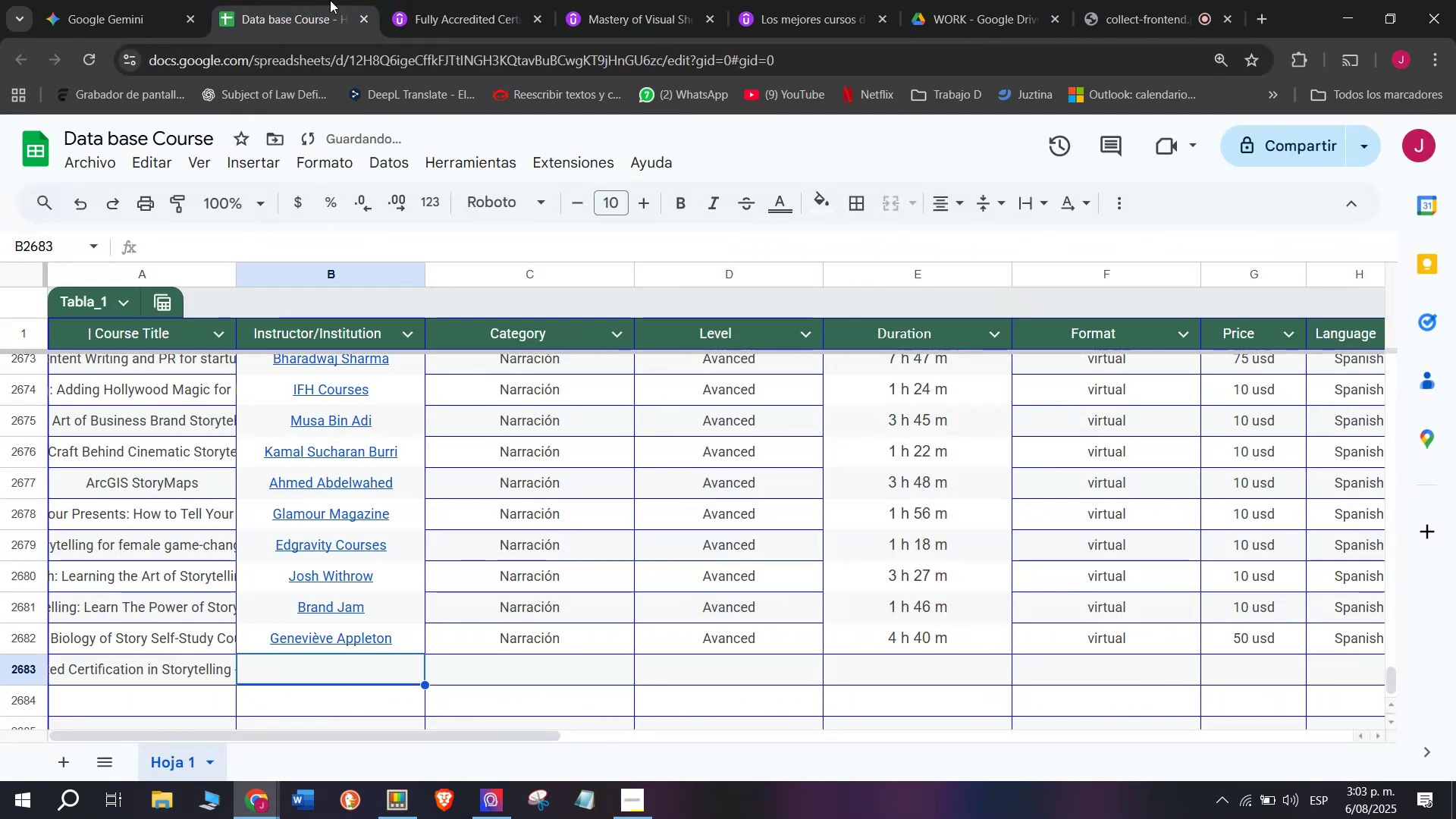 
left_click([389, 0])
 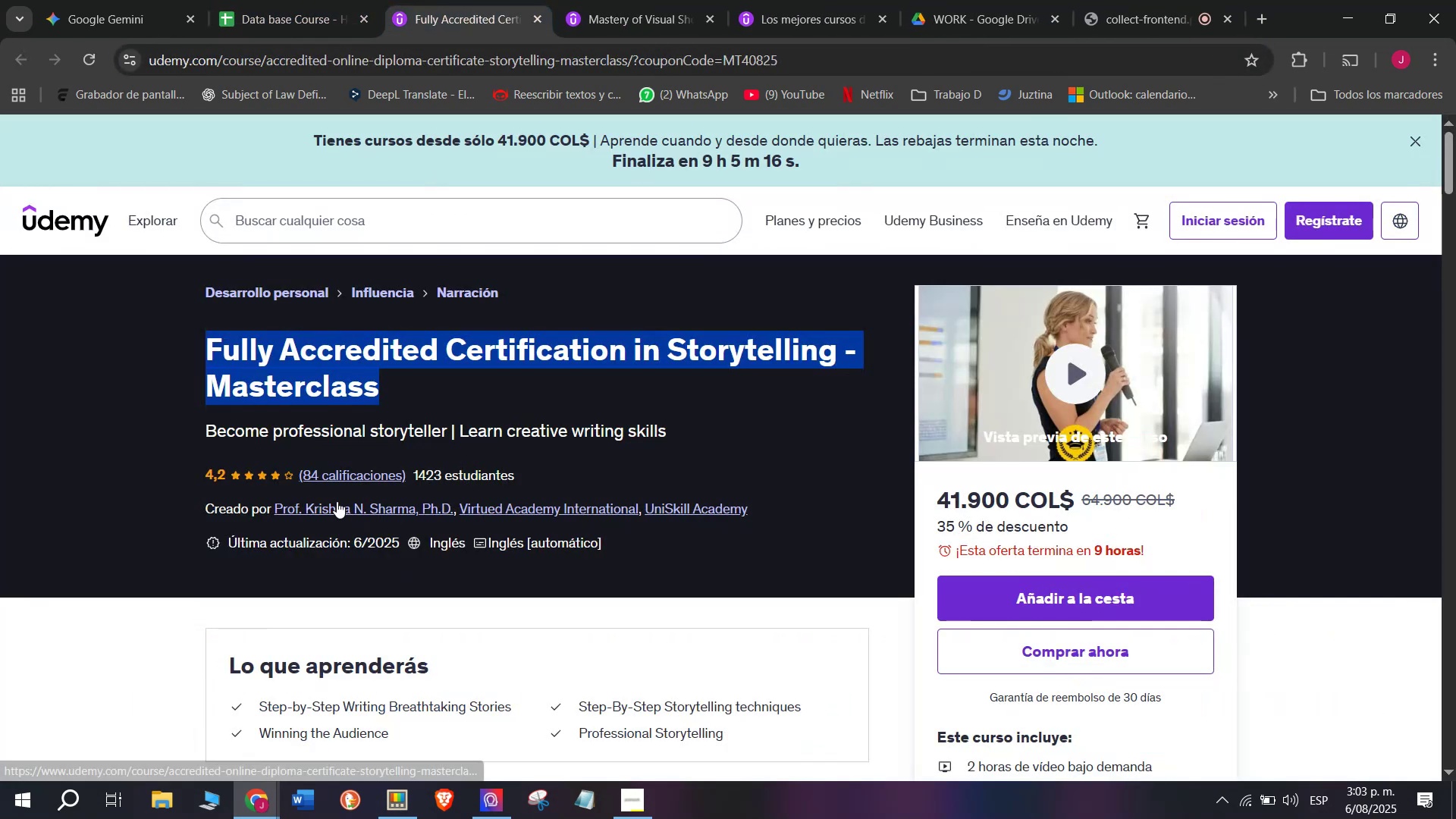 
left_click([282, 0])
 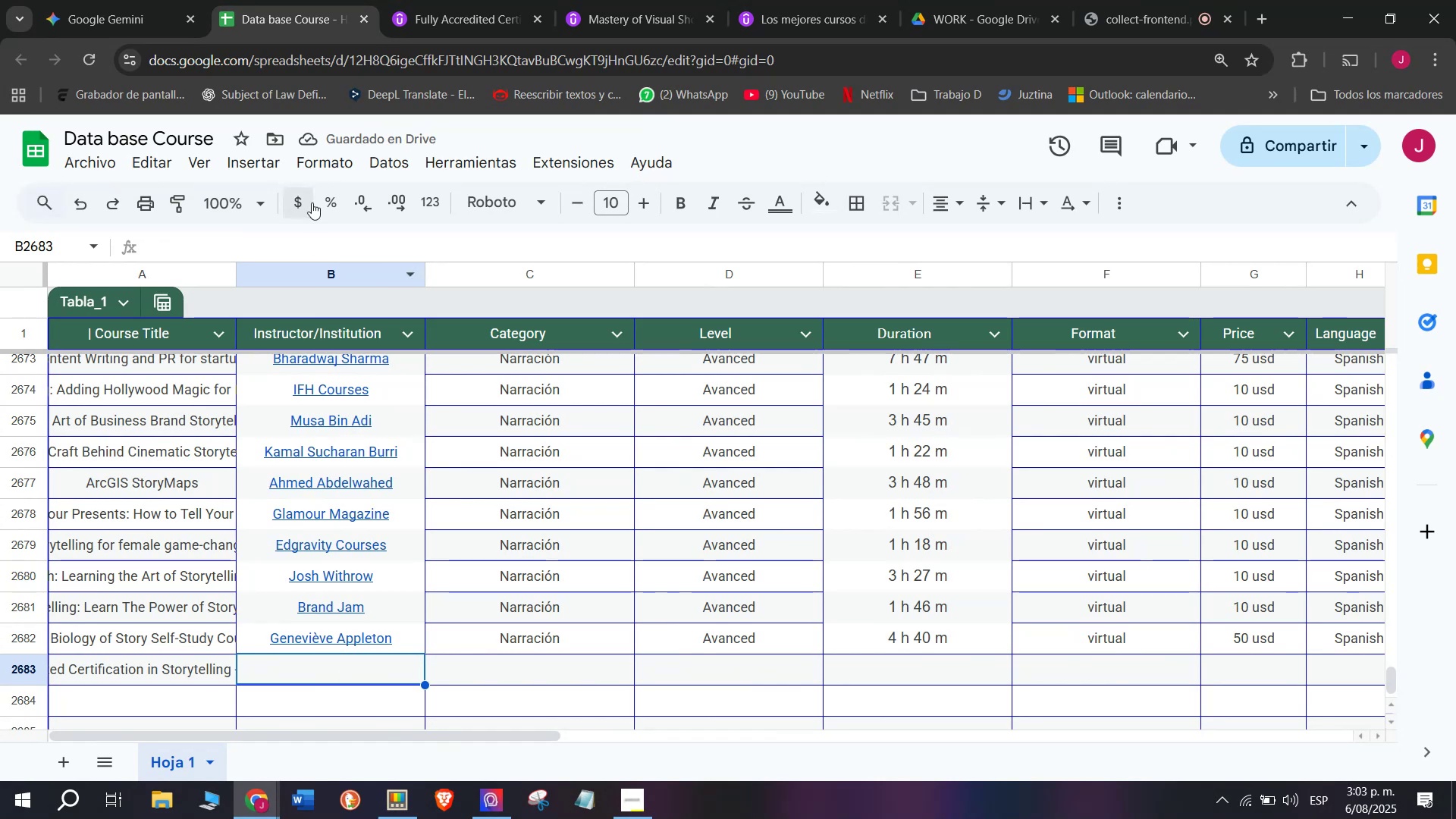 
left_click([479, 0])
 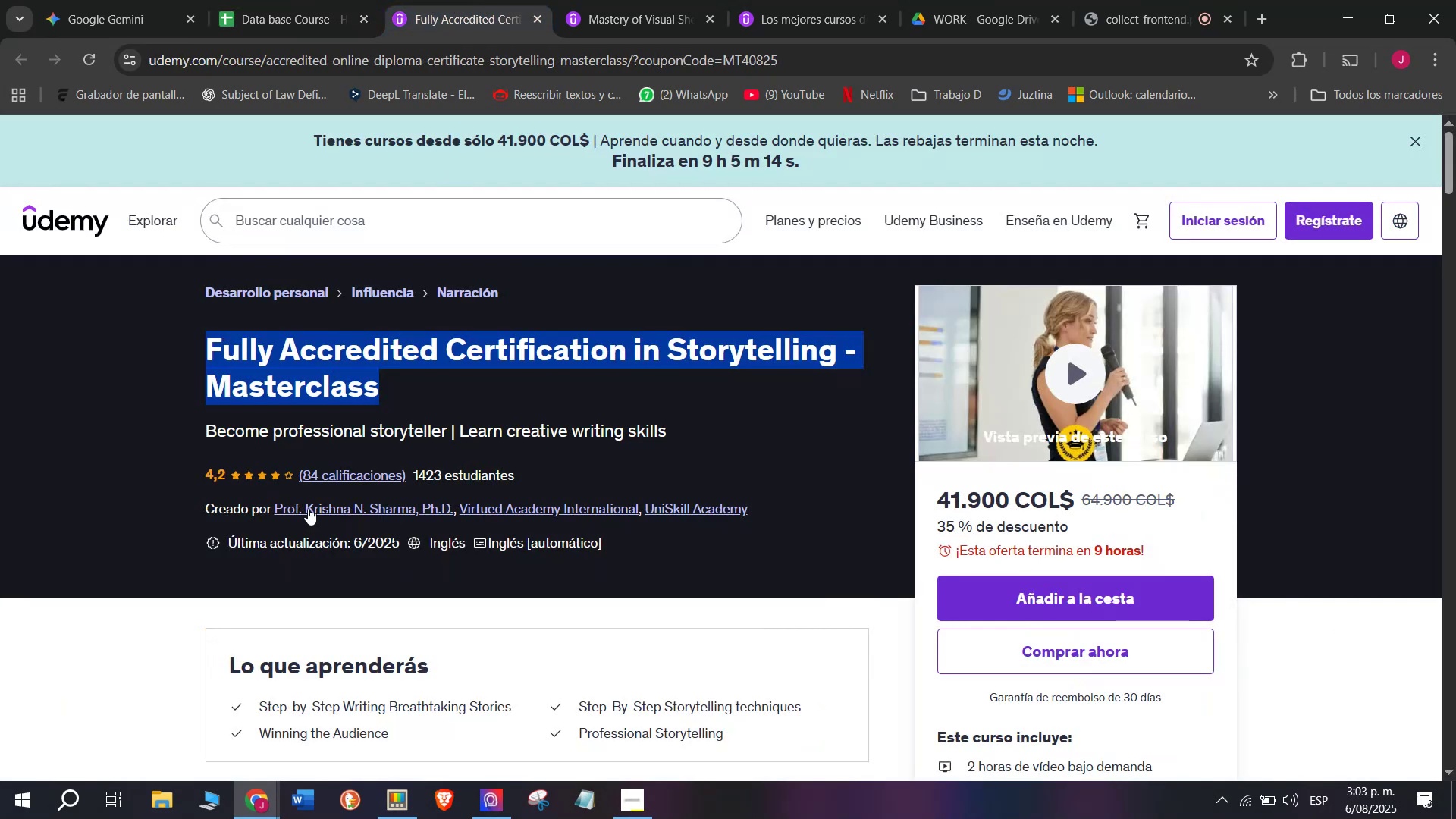 
left_click([315, 511])
 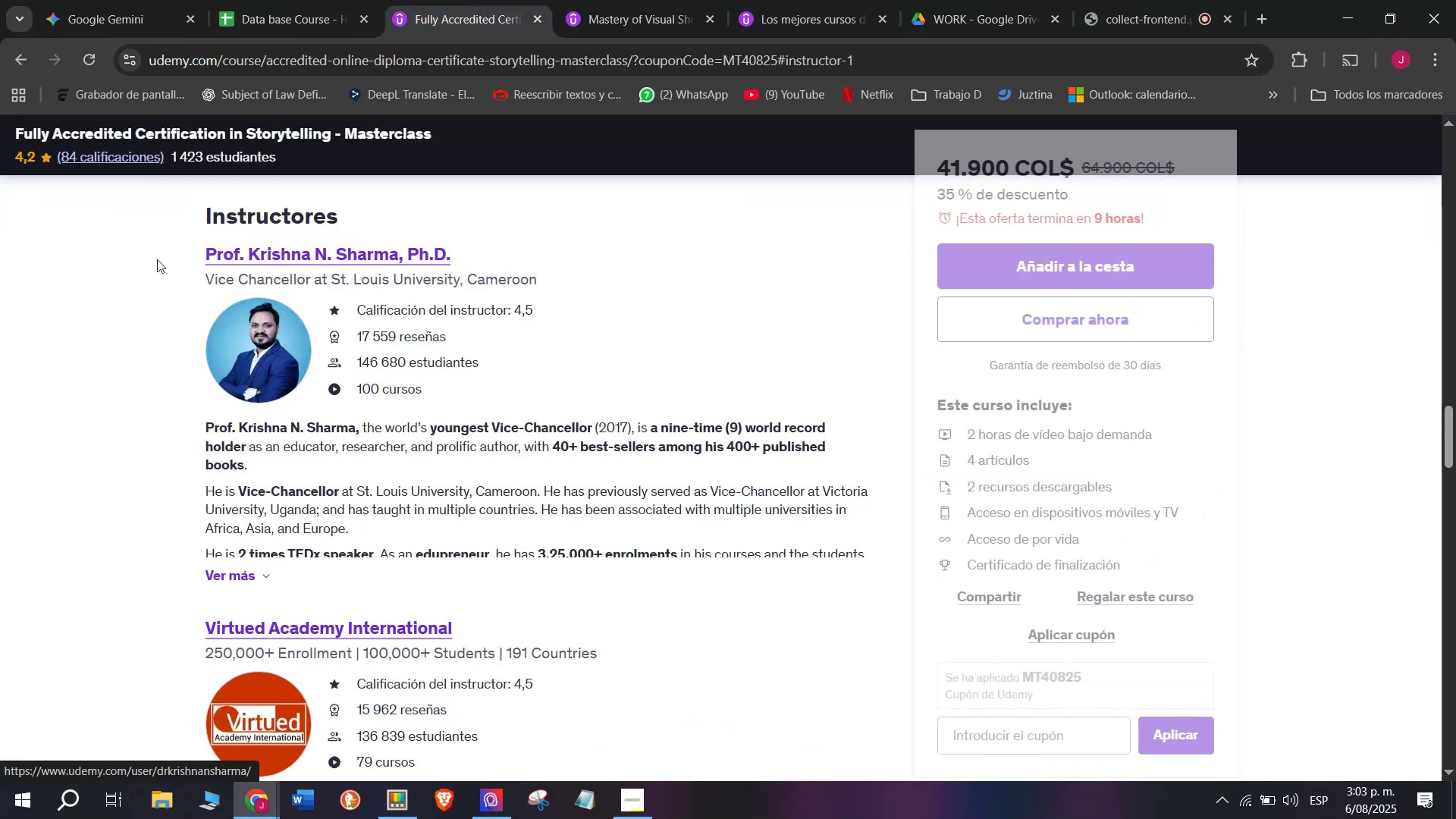 
left_click_drag(start_coordinate=[168, 238], to_coordinate=[462, 249])
 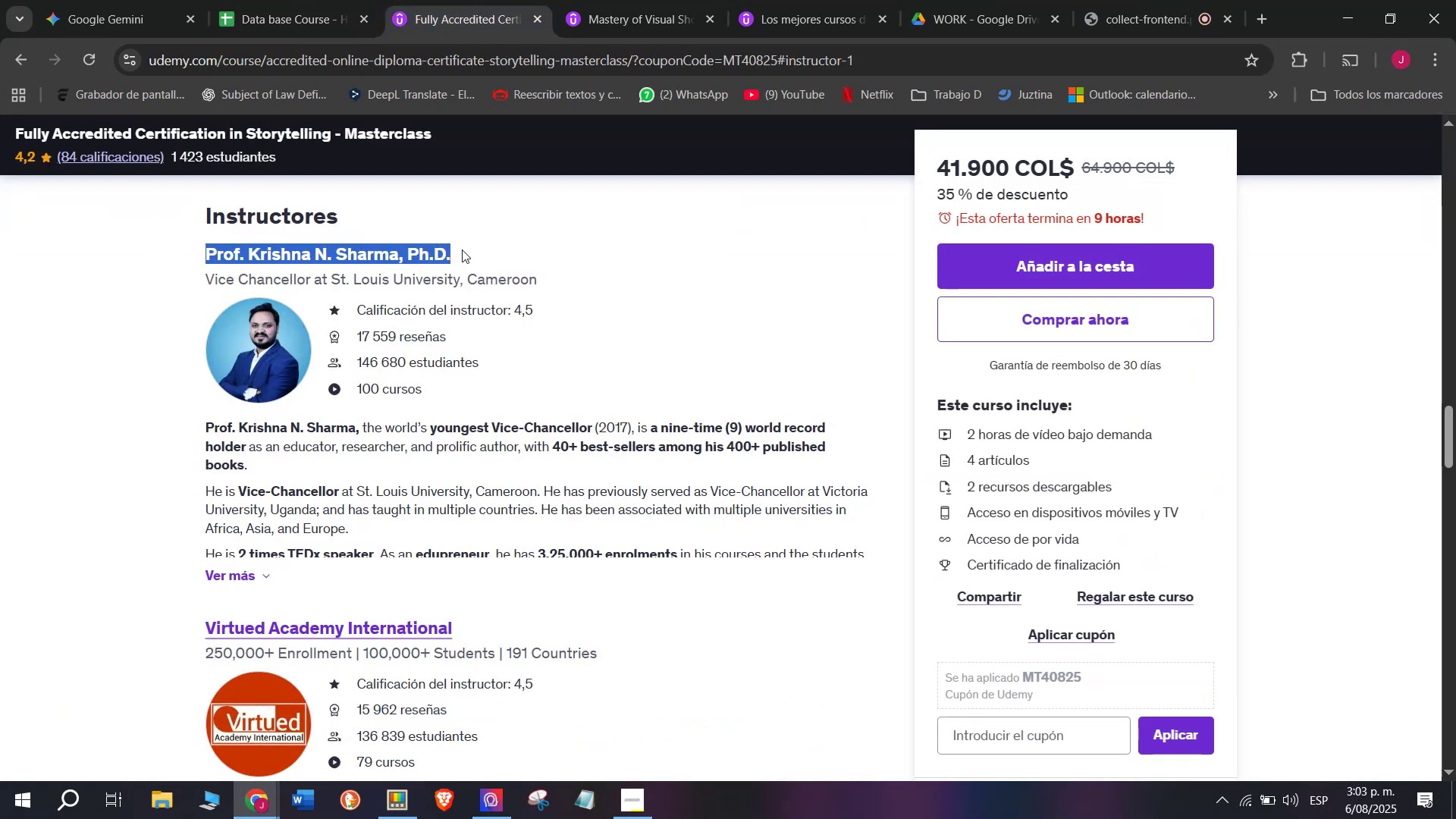 
key(Control+ControlLeft)
 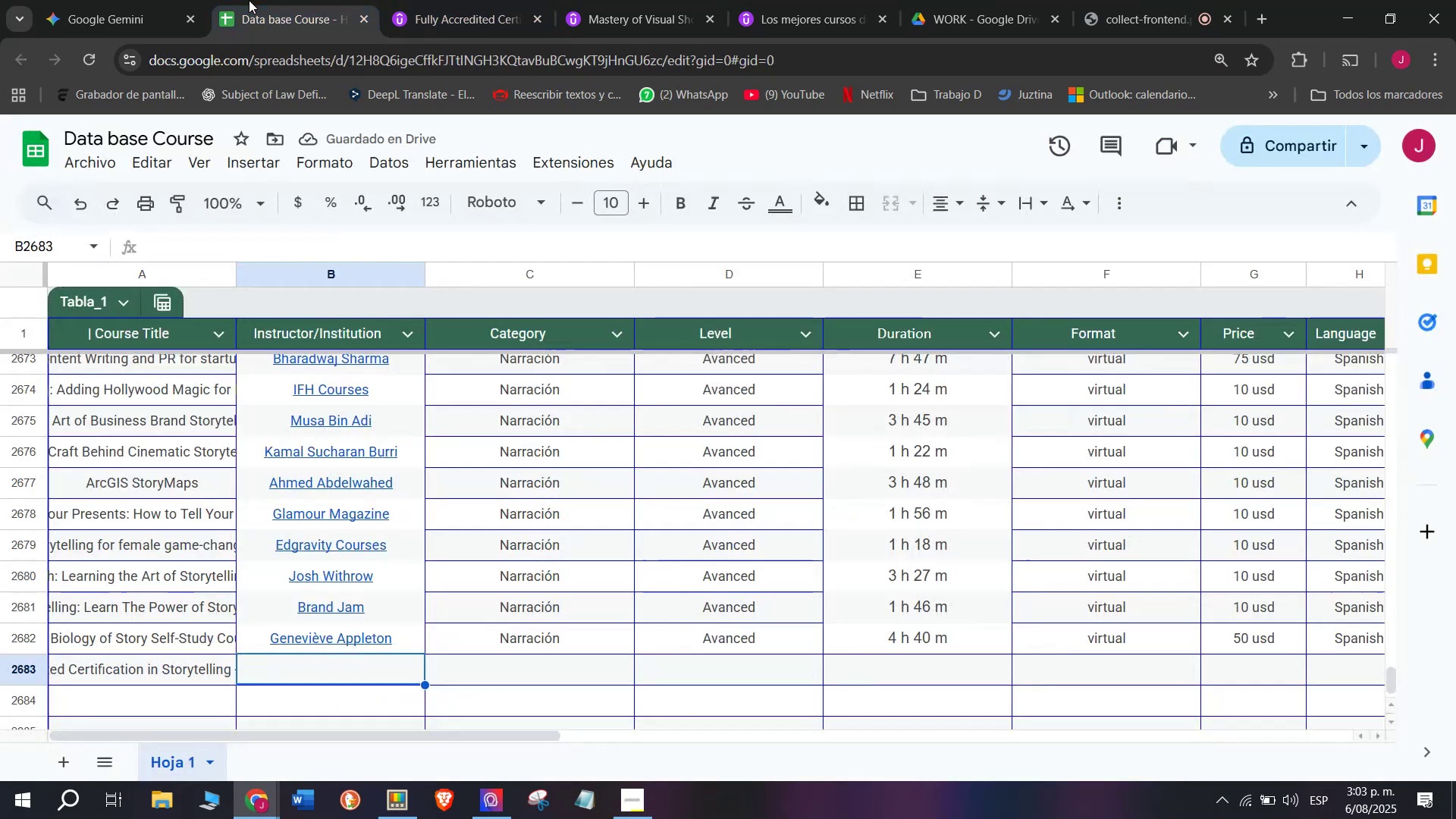 
key(Break)
 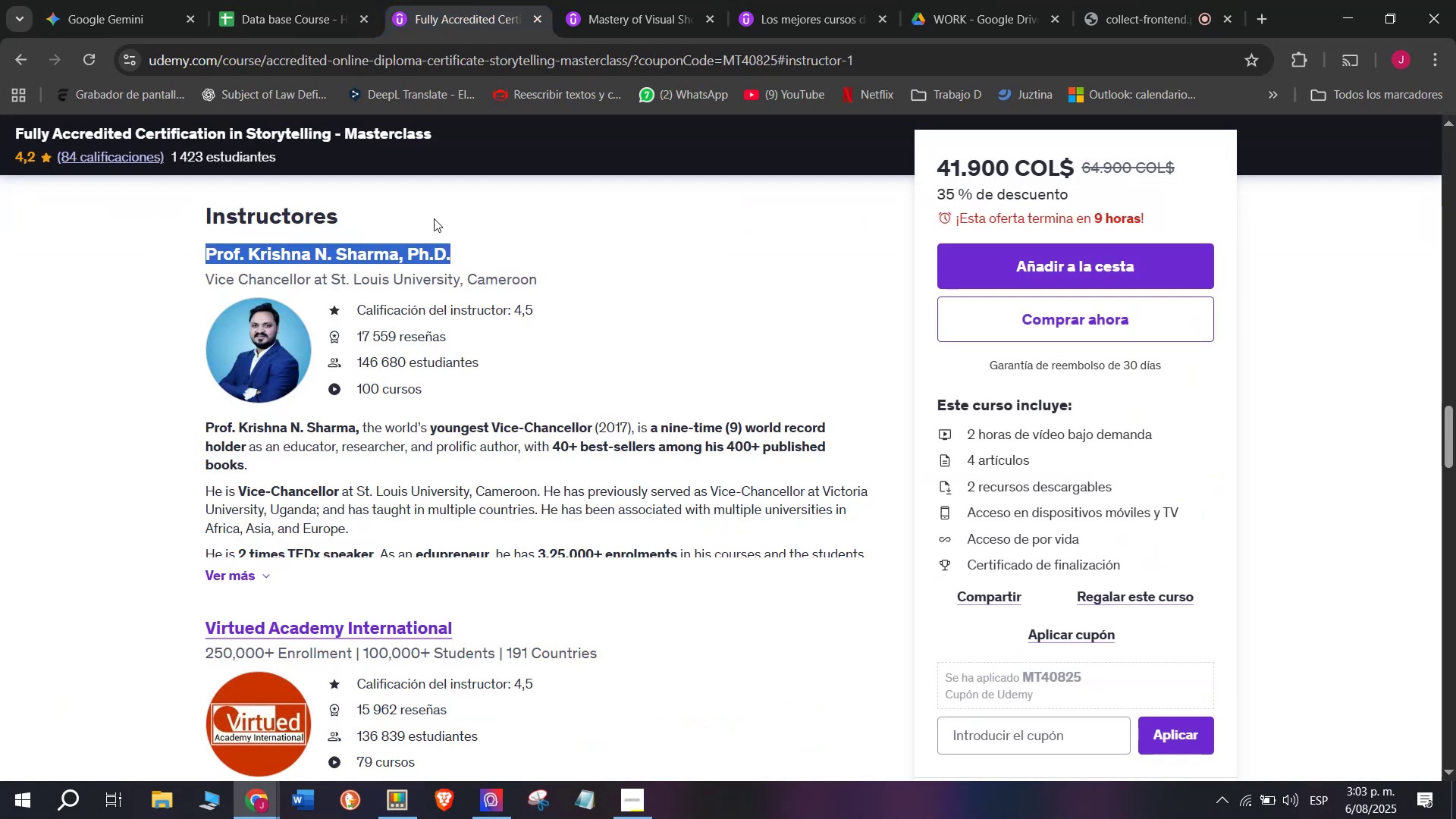 
key(Control+C)
 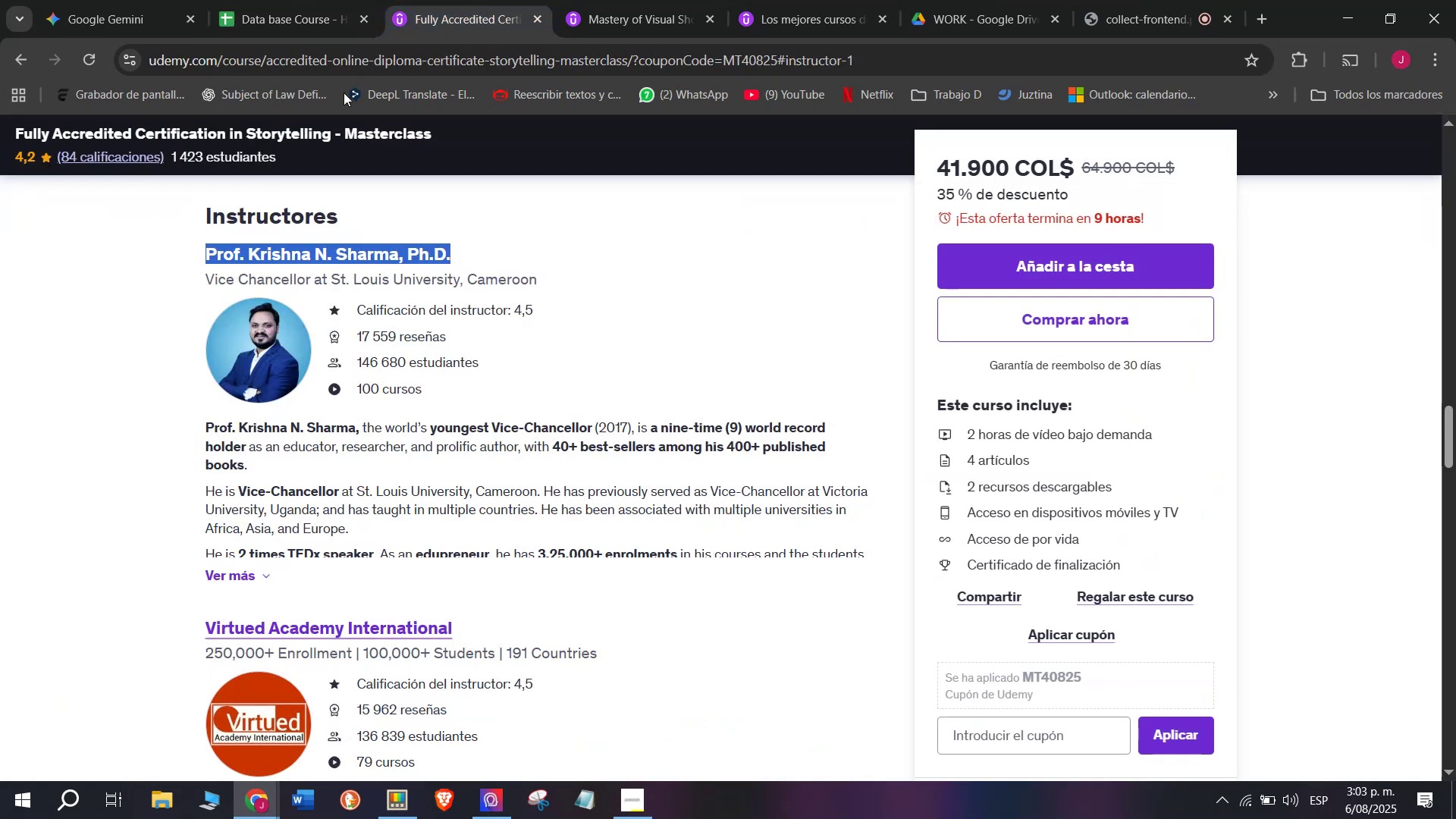 
key(Control+ControlLeft)
 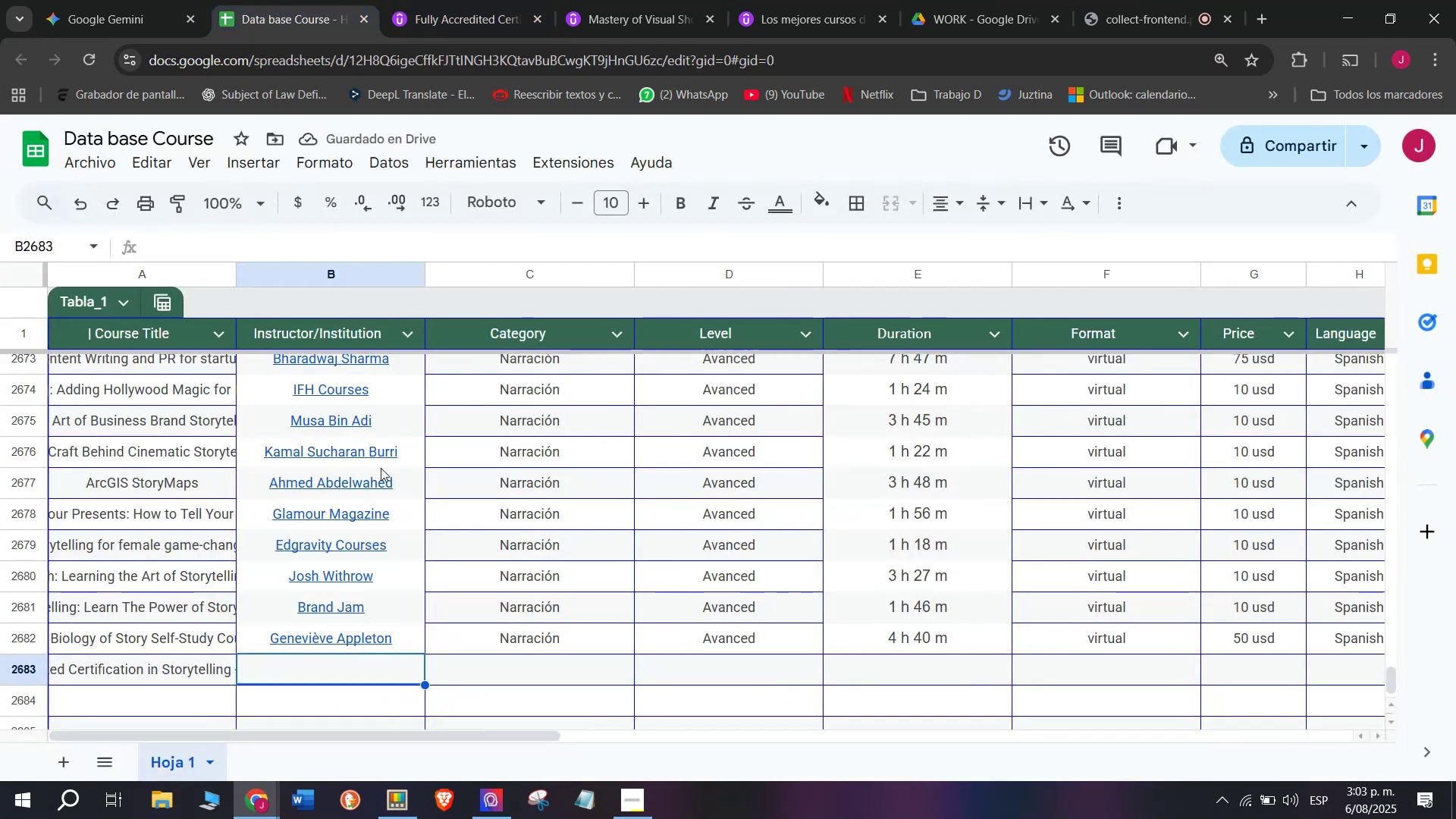 
key(Break)
 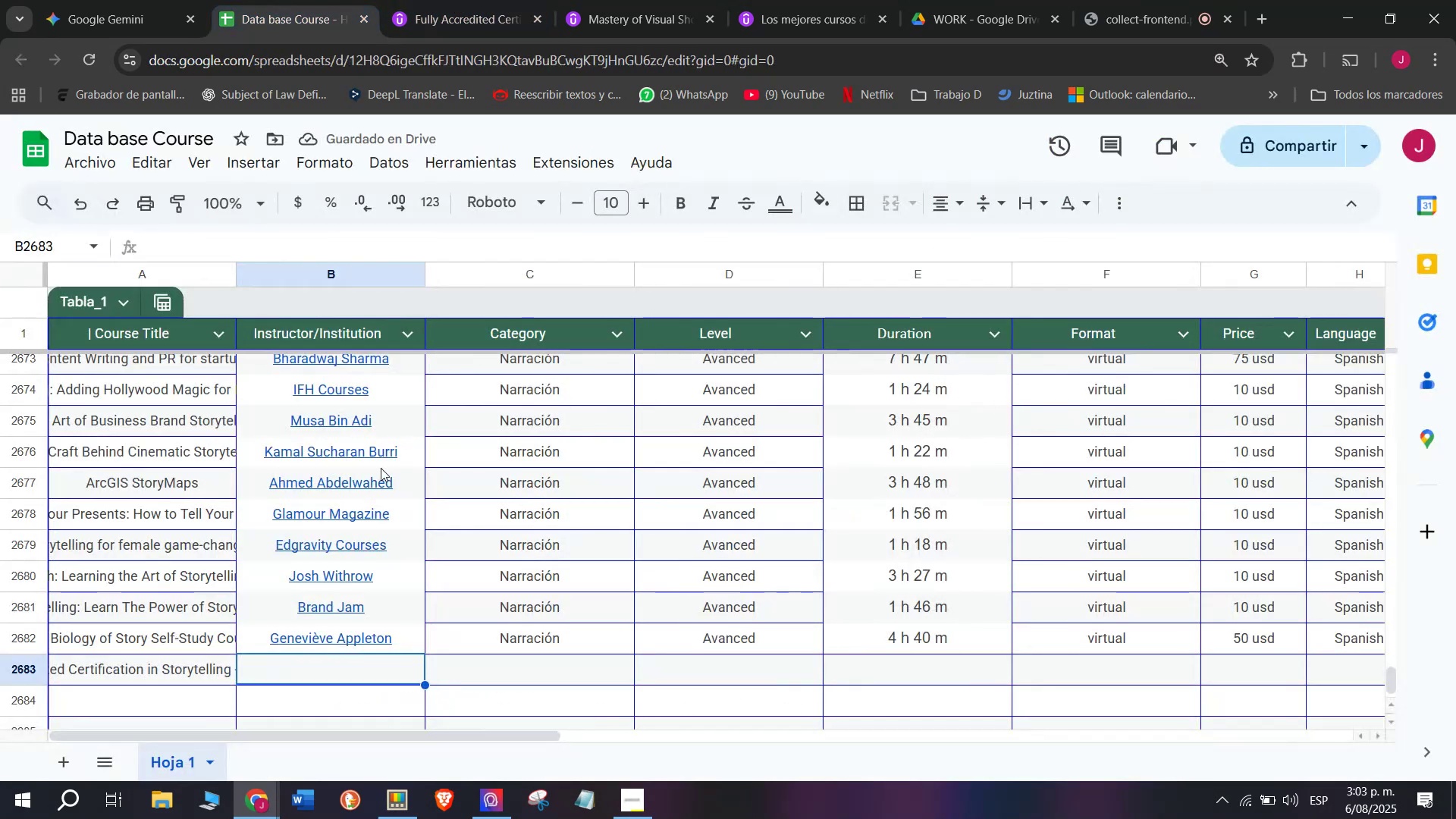 
key(Control+C)
 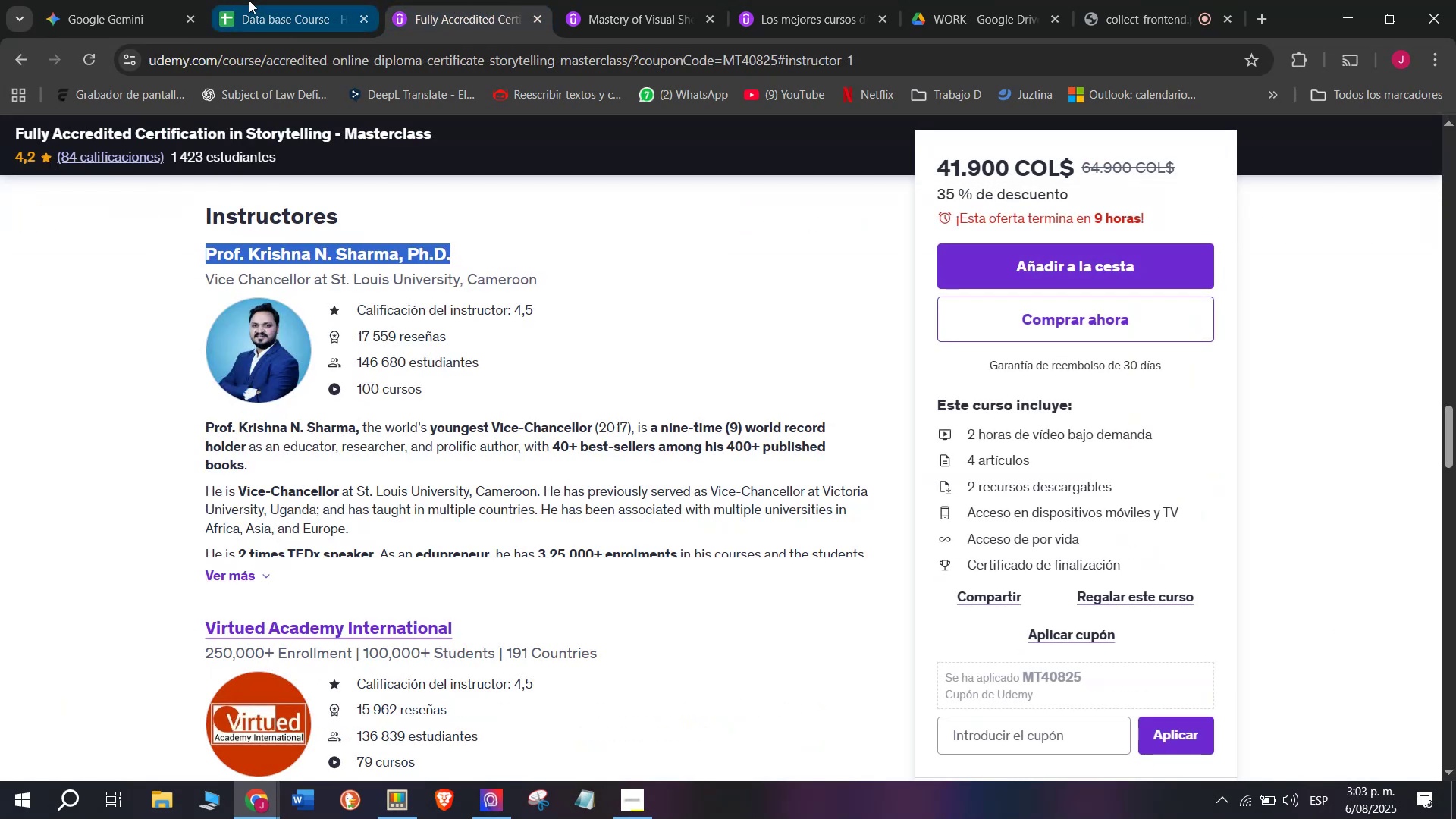 
left_click([249, 0])
 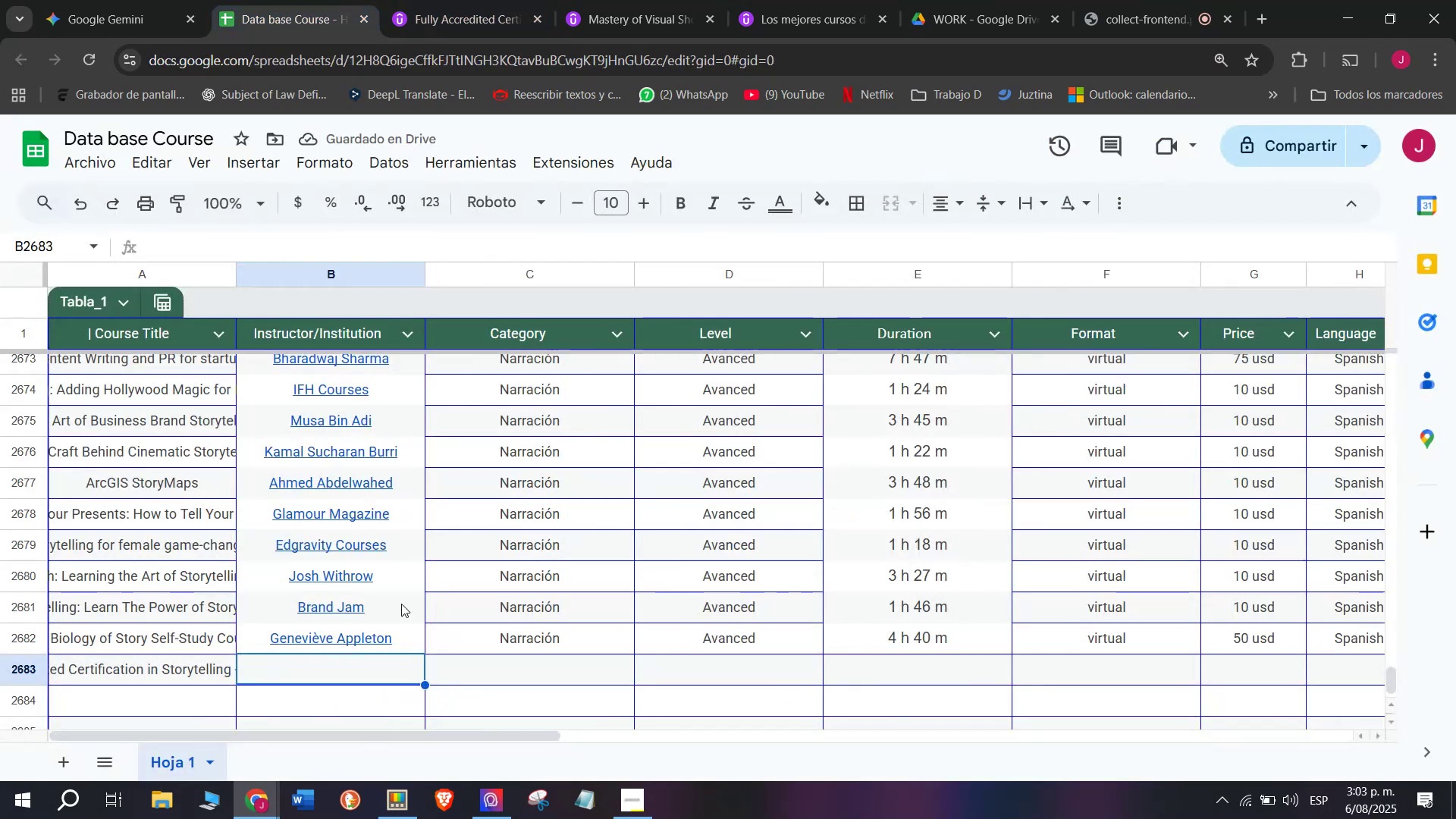 
key(Z)
 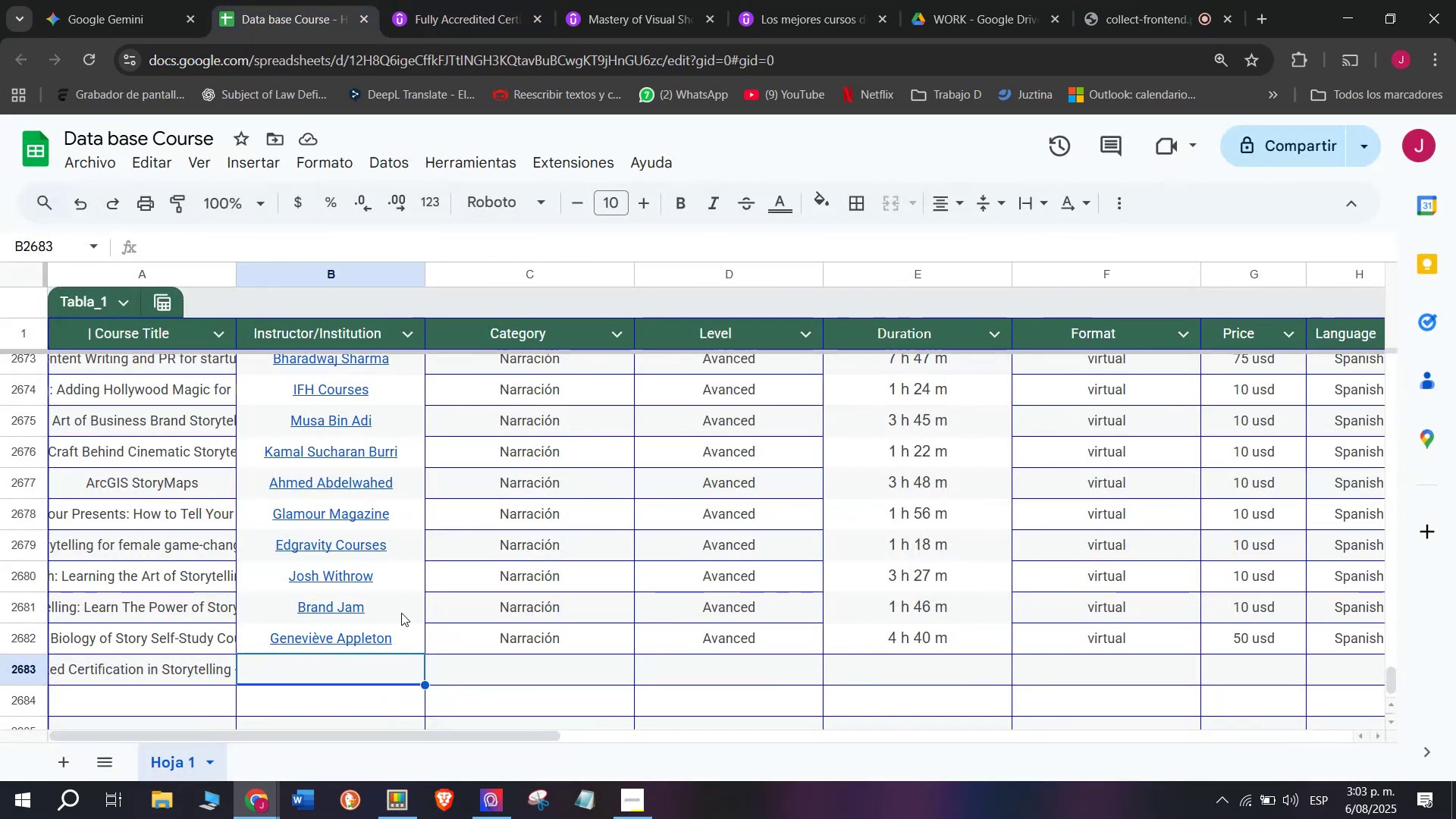 
key(Control+ControlLeft)
 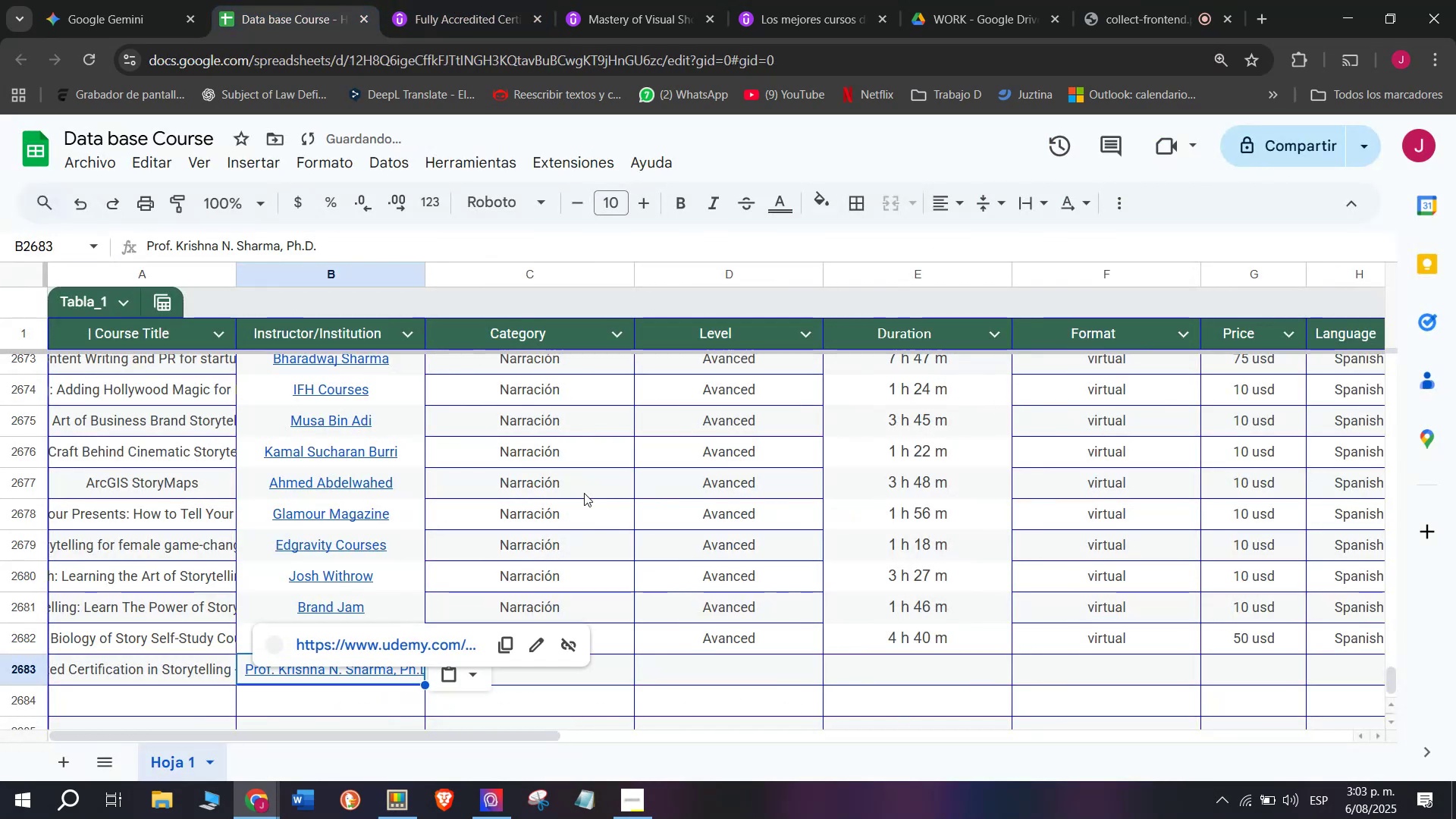 
key(Control+V)
 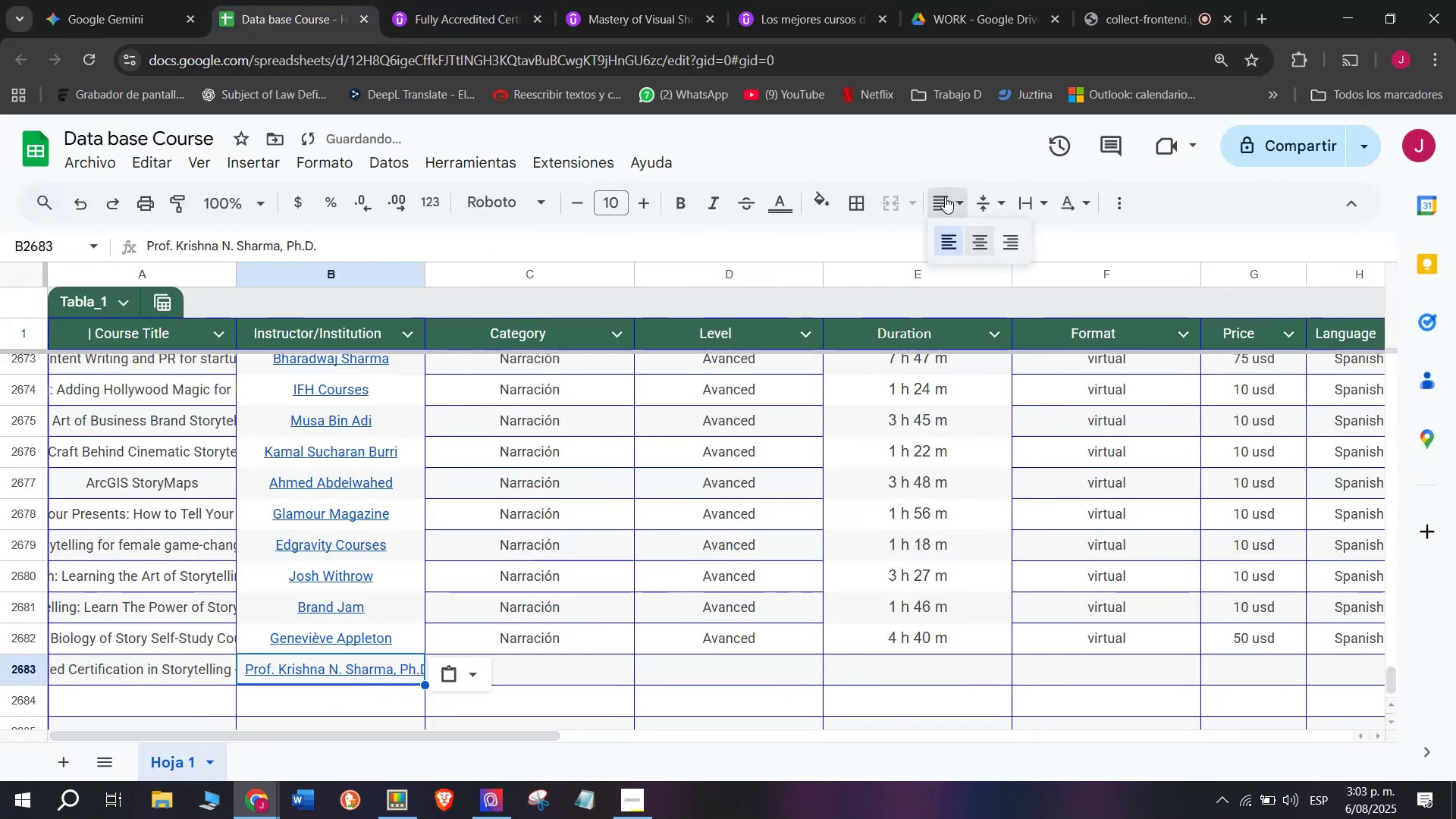 
left_click([987, 253])
 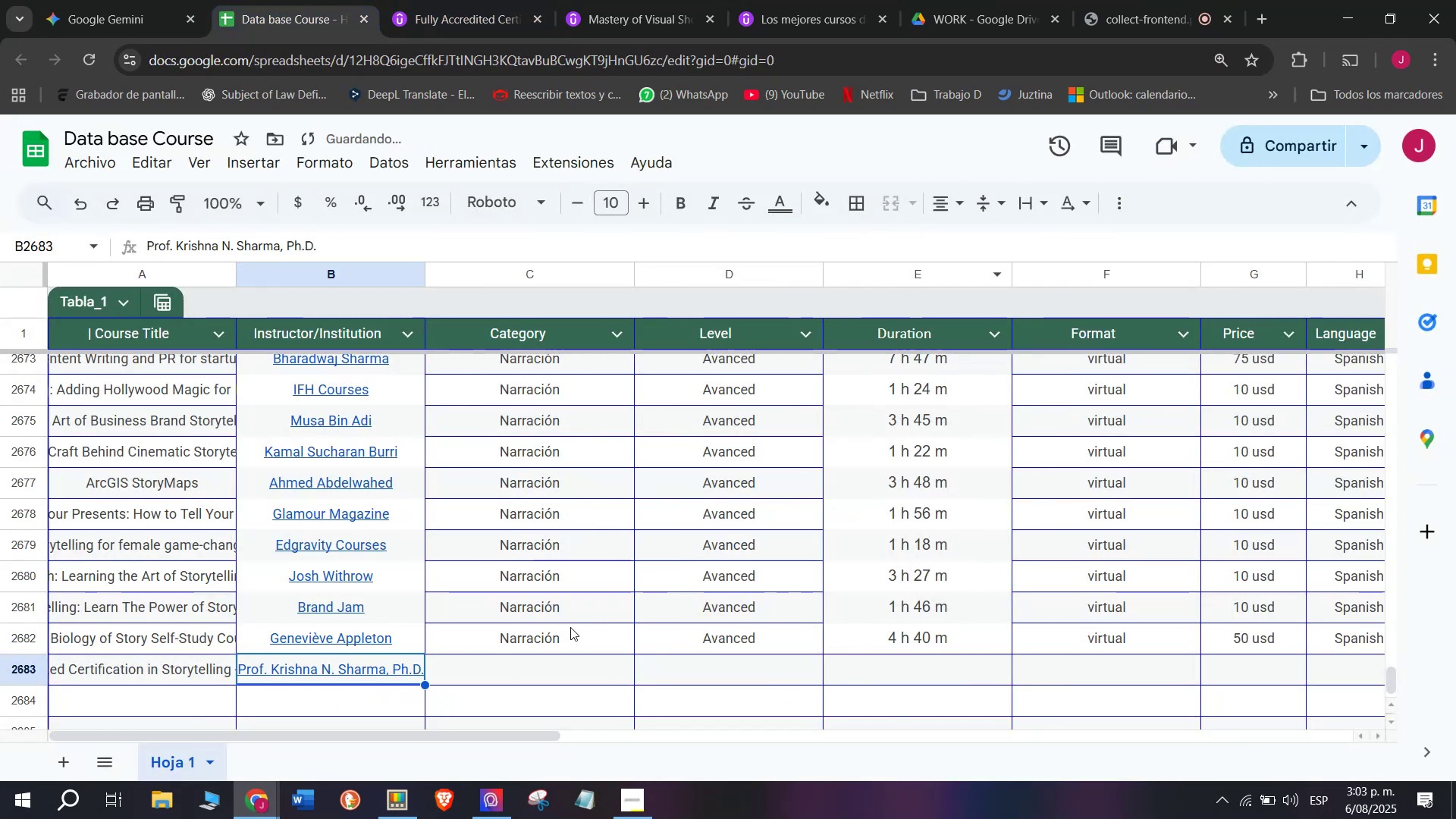 
left_click([569, 628])
 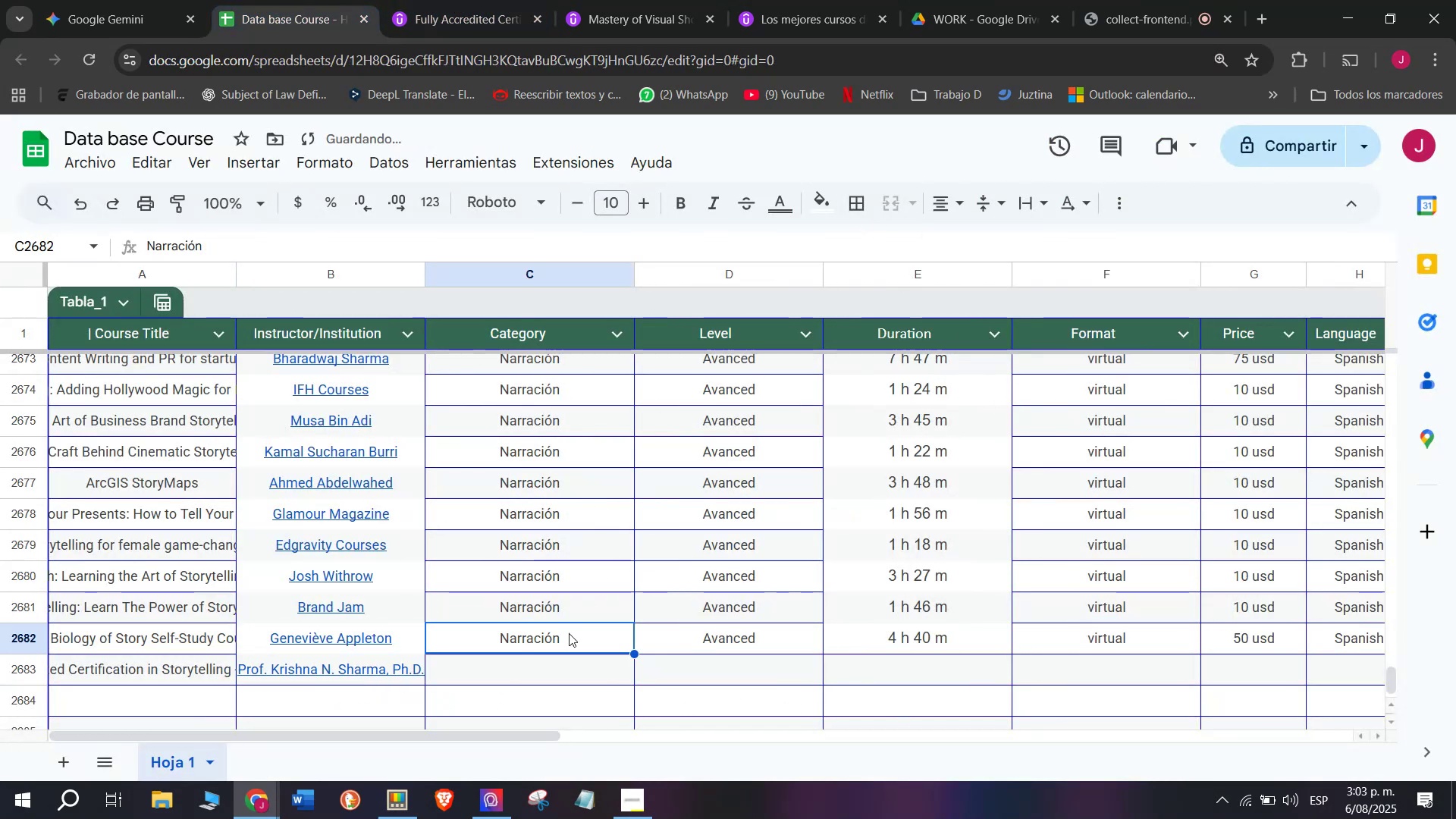 
key(Control+ControlLeft)
 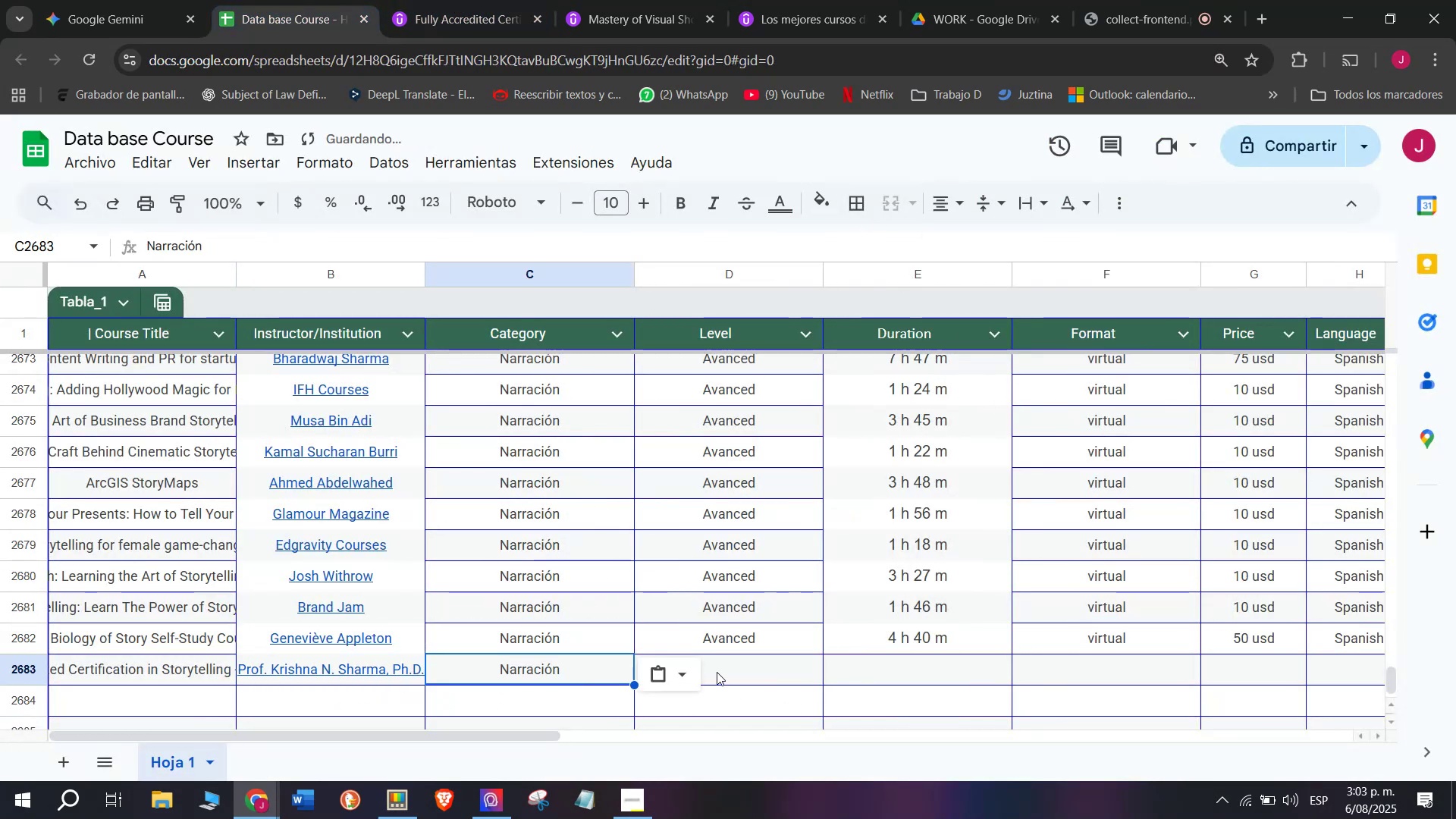 
key(Break)
 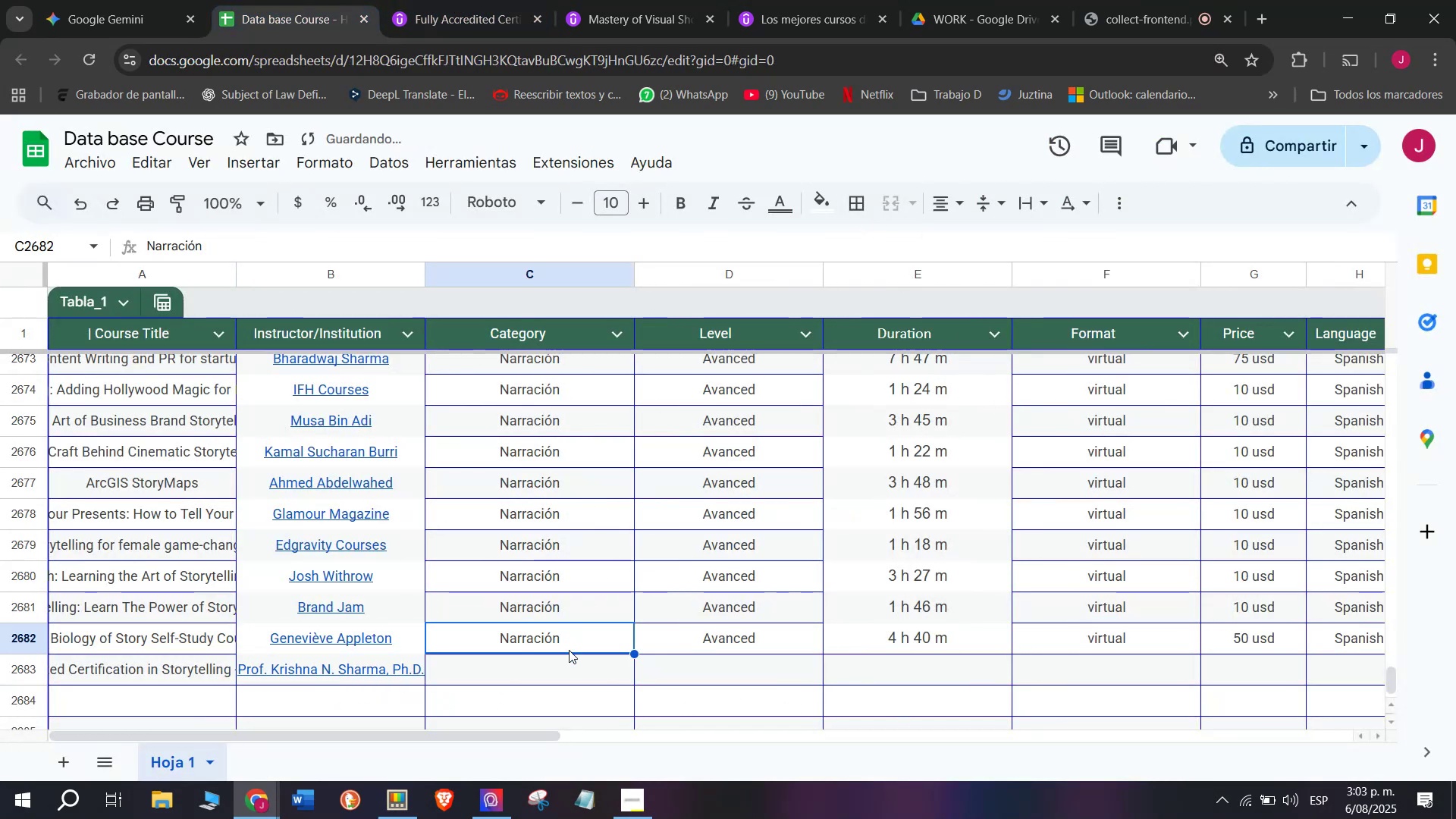 
key(Control+C)
 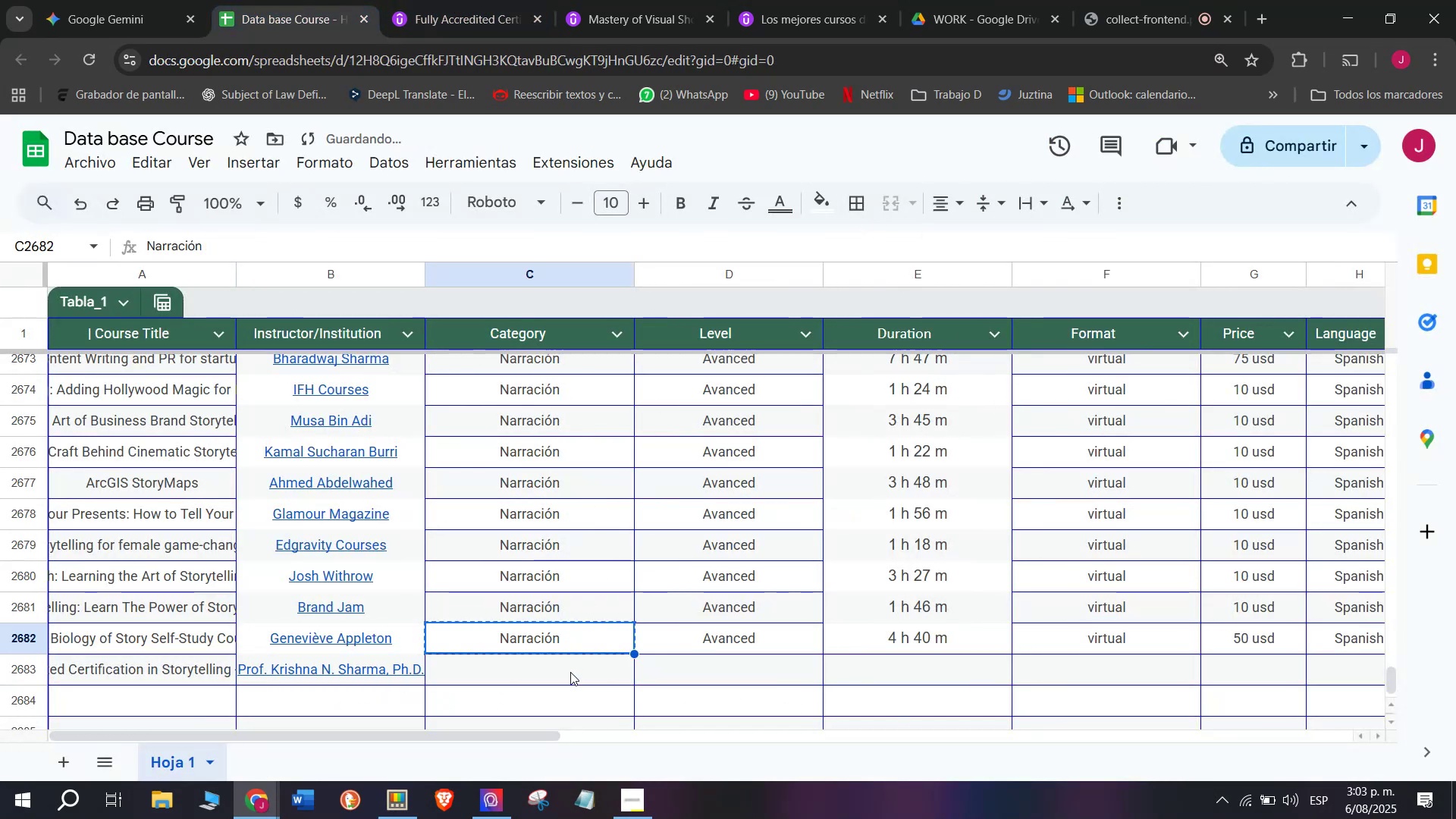 
double_click([570, 672])
 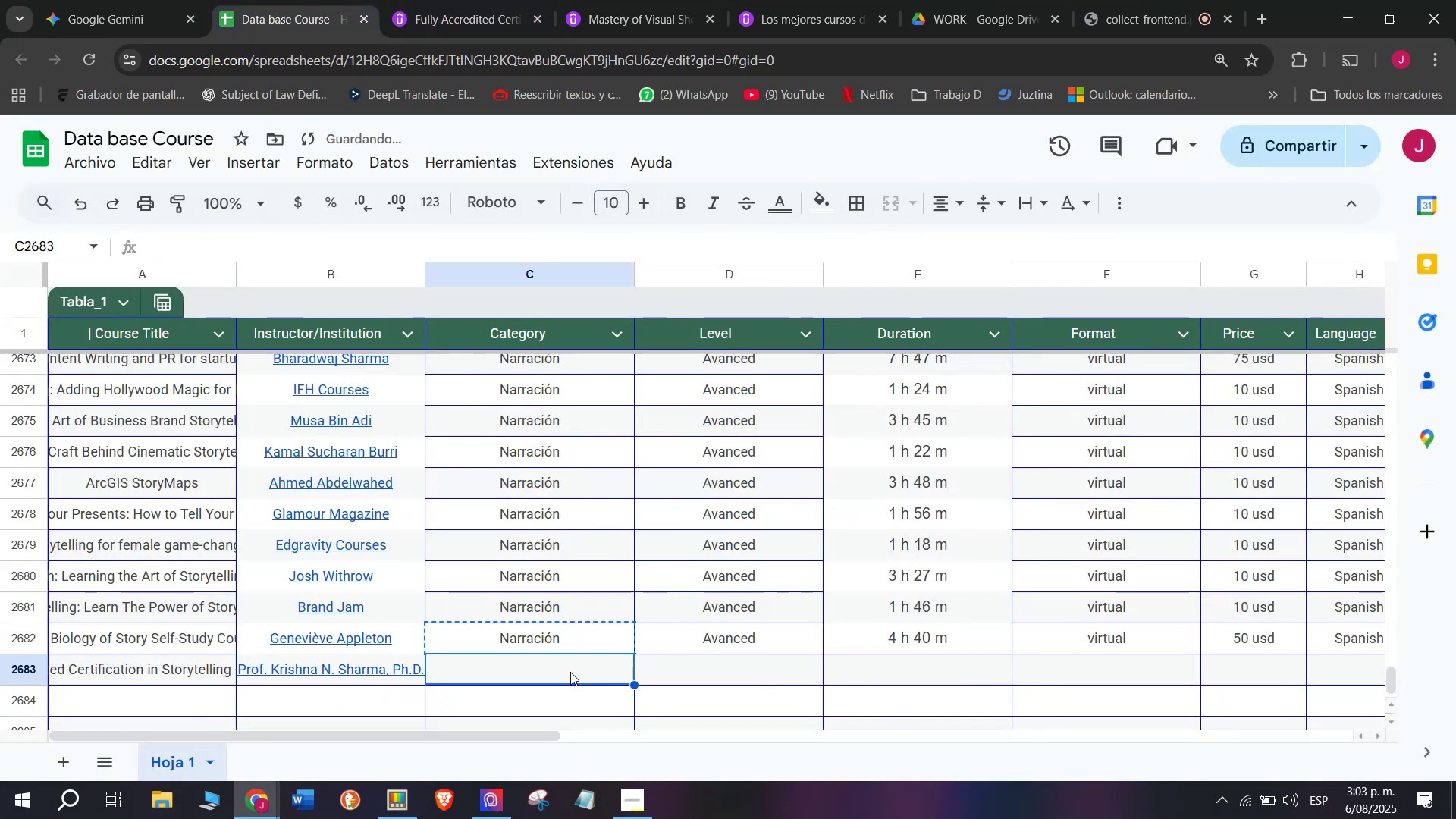 
key(Control+ControlLeft)
 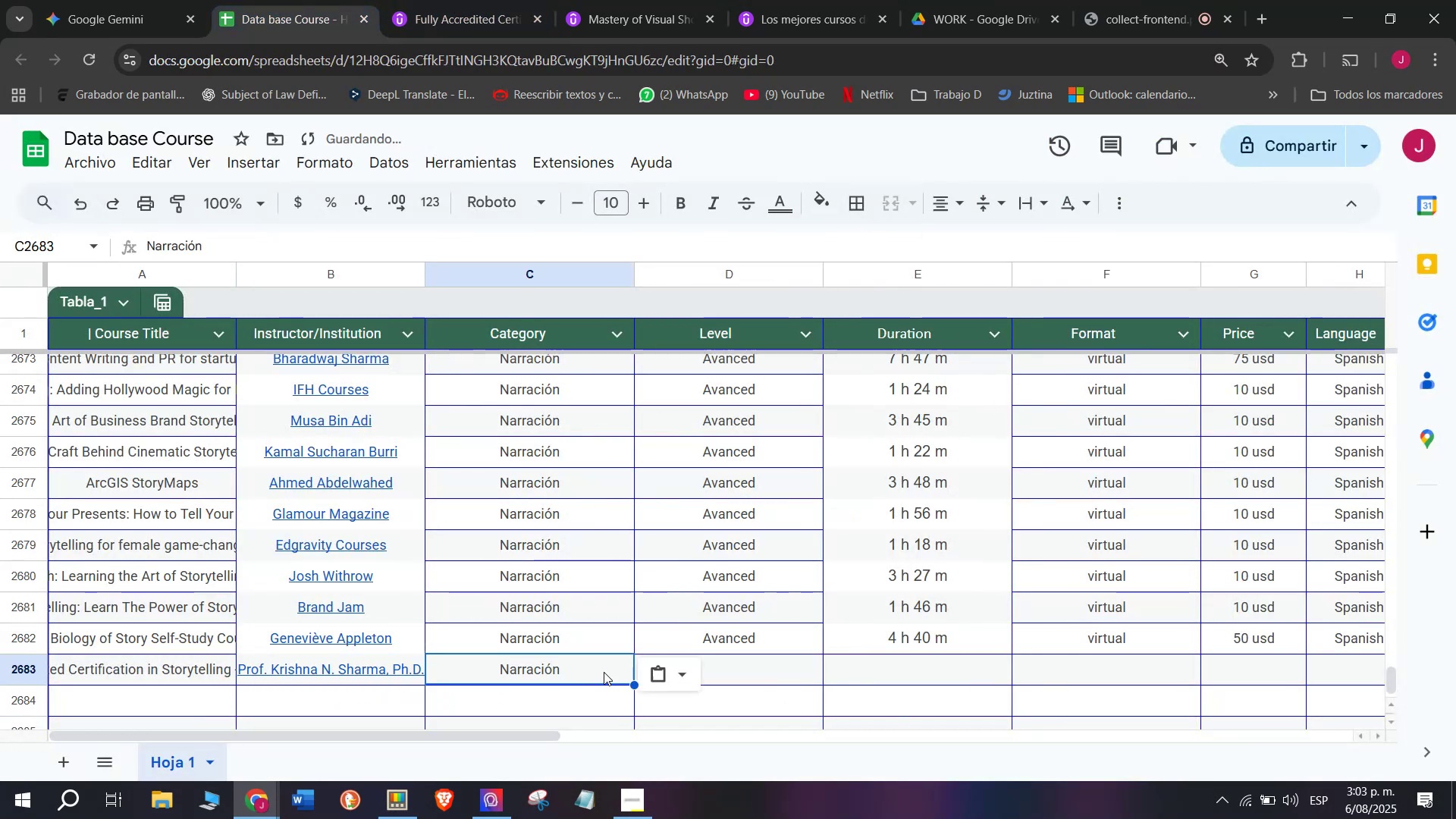 
key(Z)
 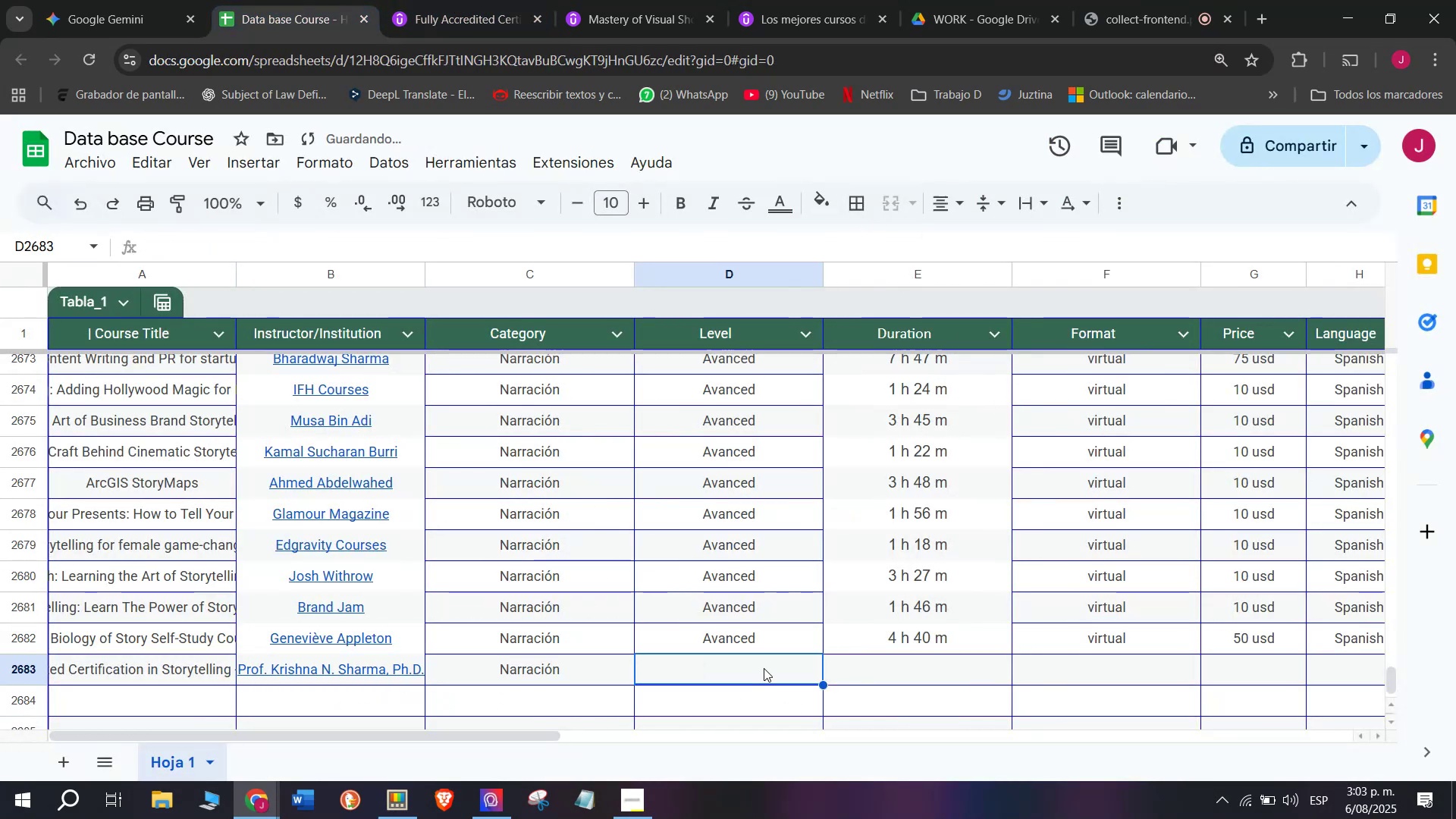 
key(Control+V)
 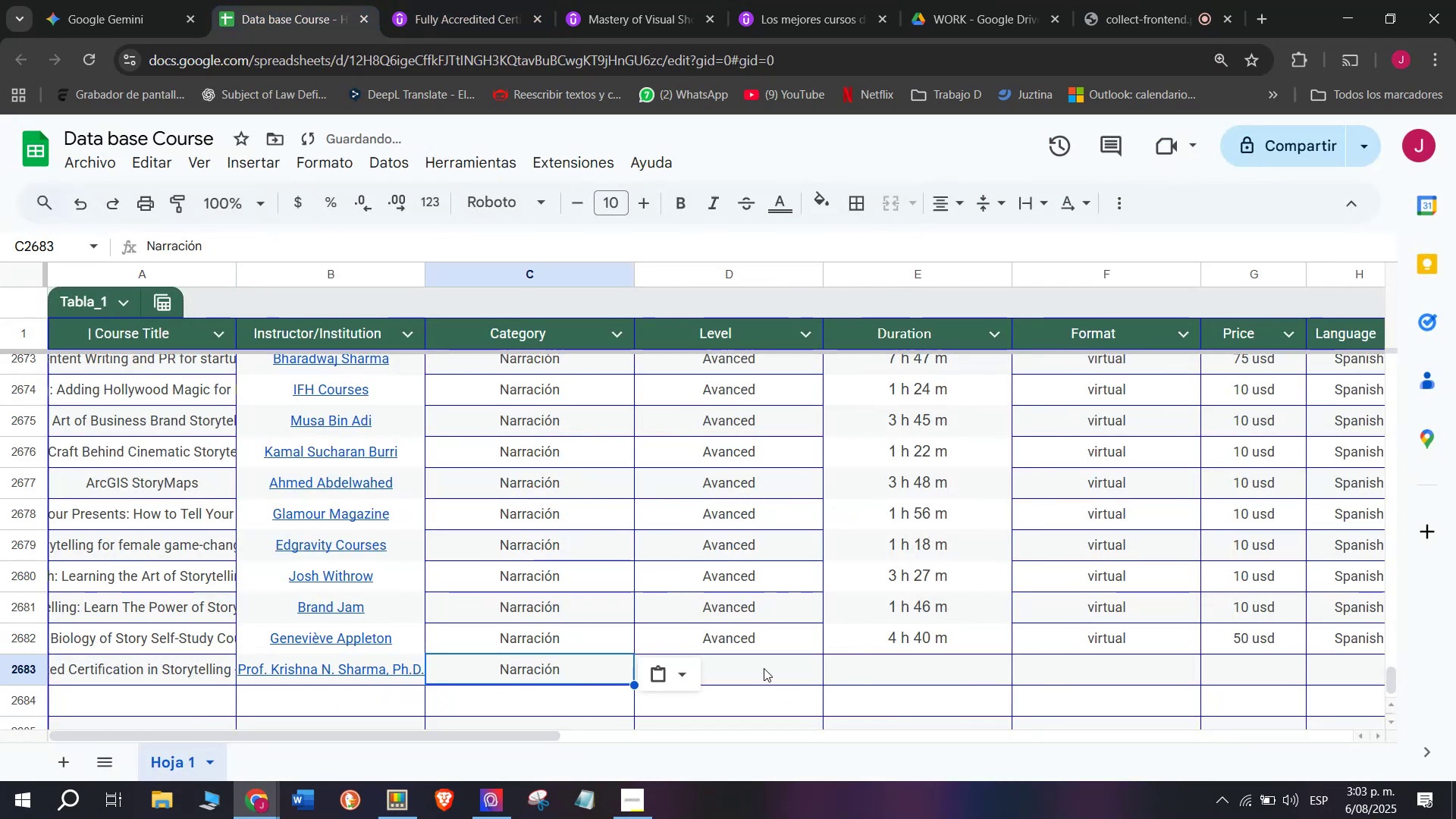 
triple_click([764, 668])
 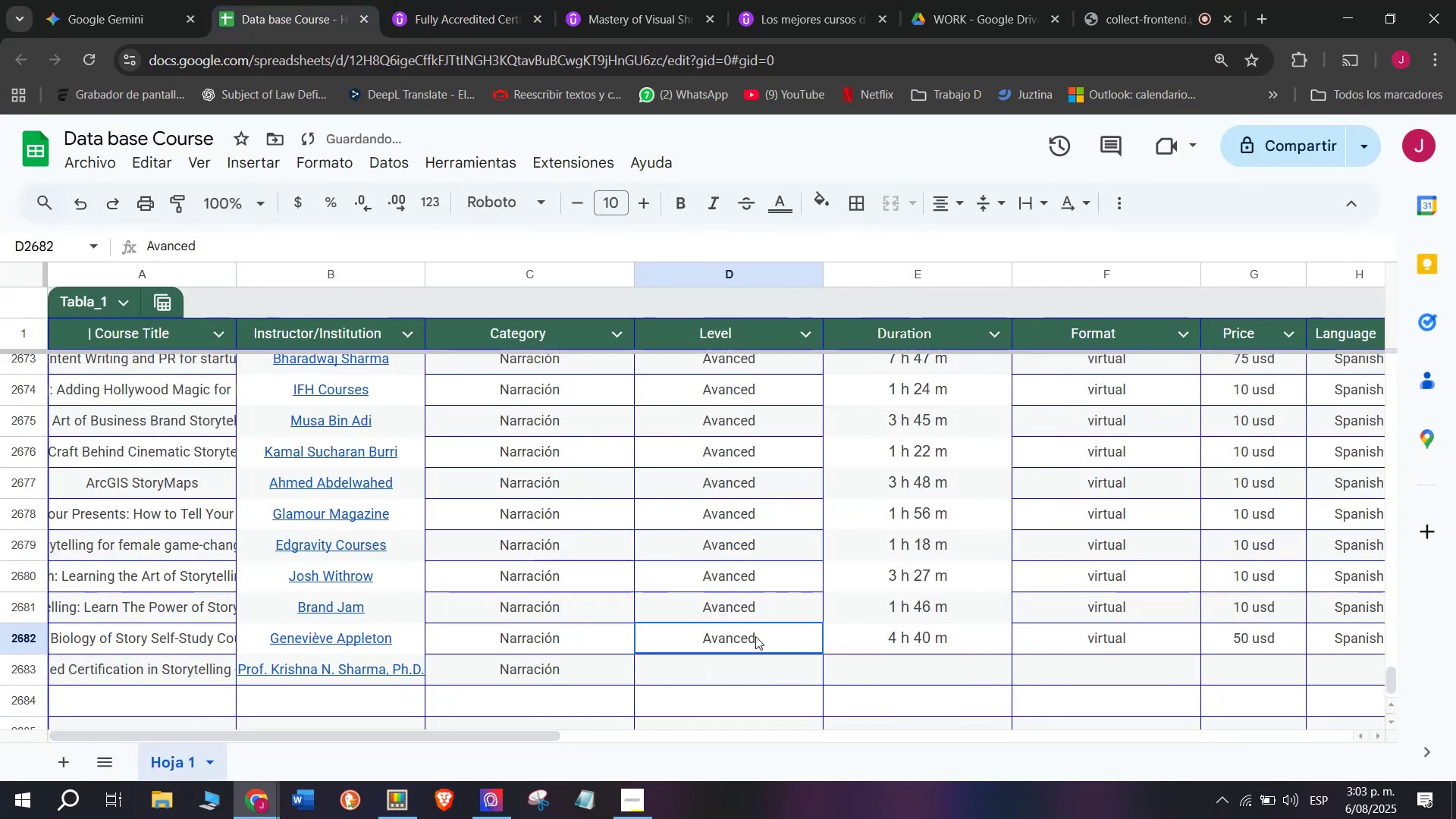 
triple_click([755, 636])
 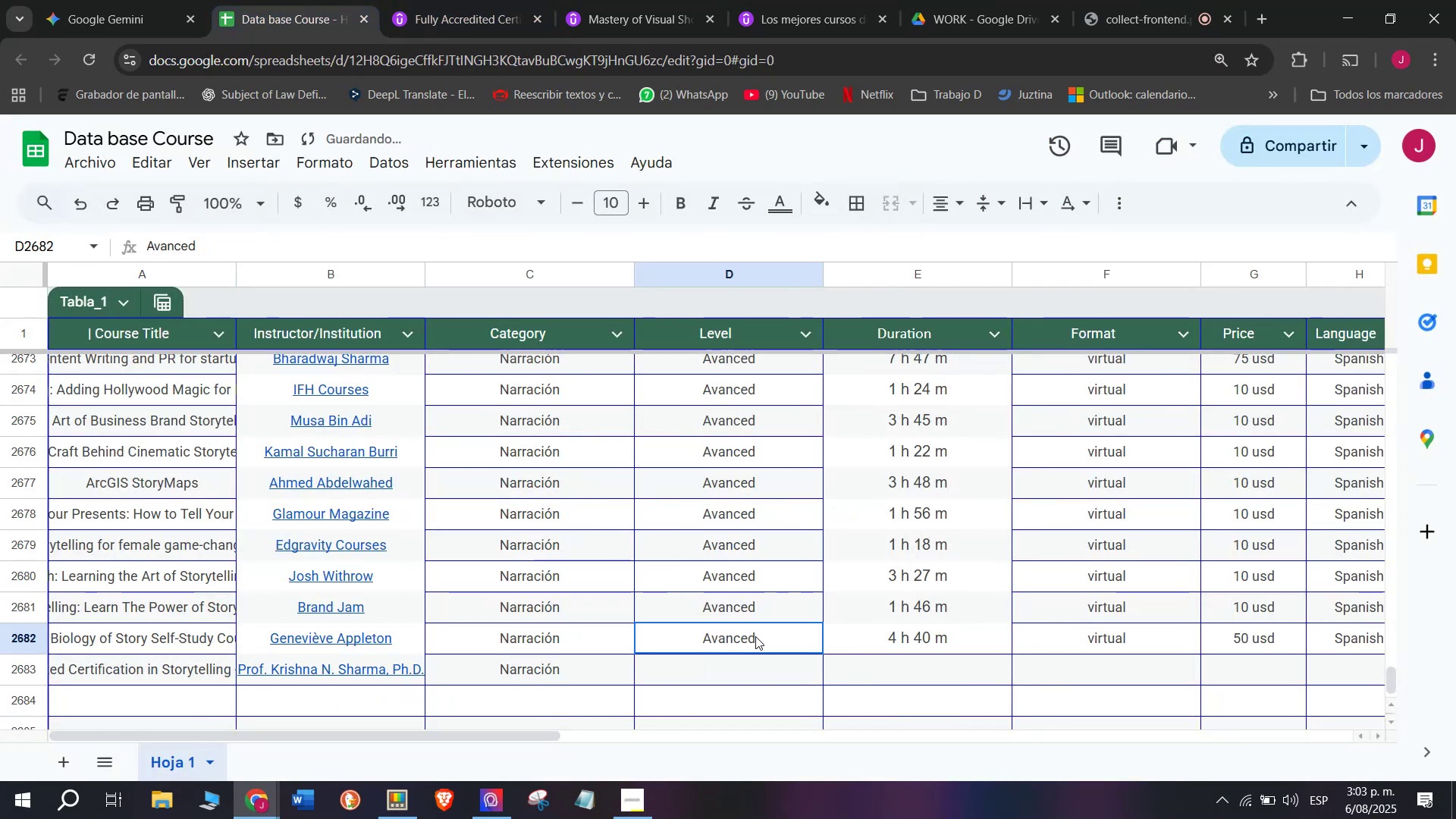 
key(Break)
 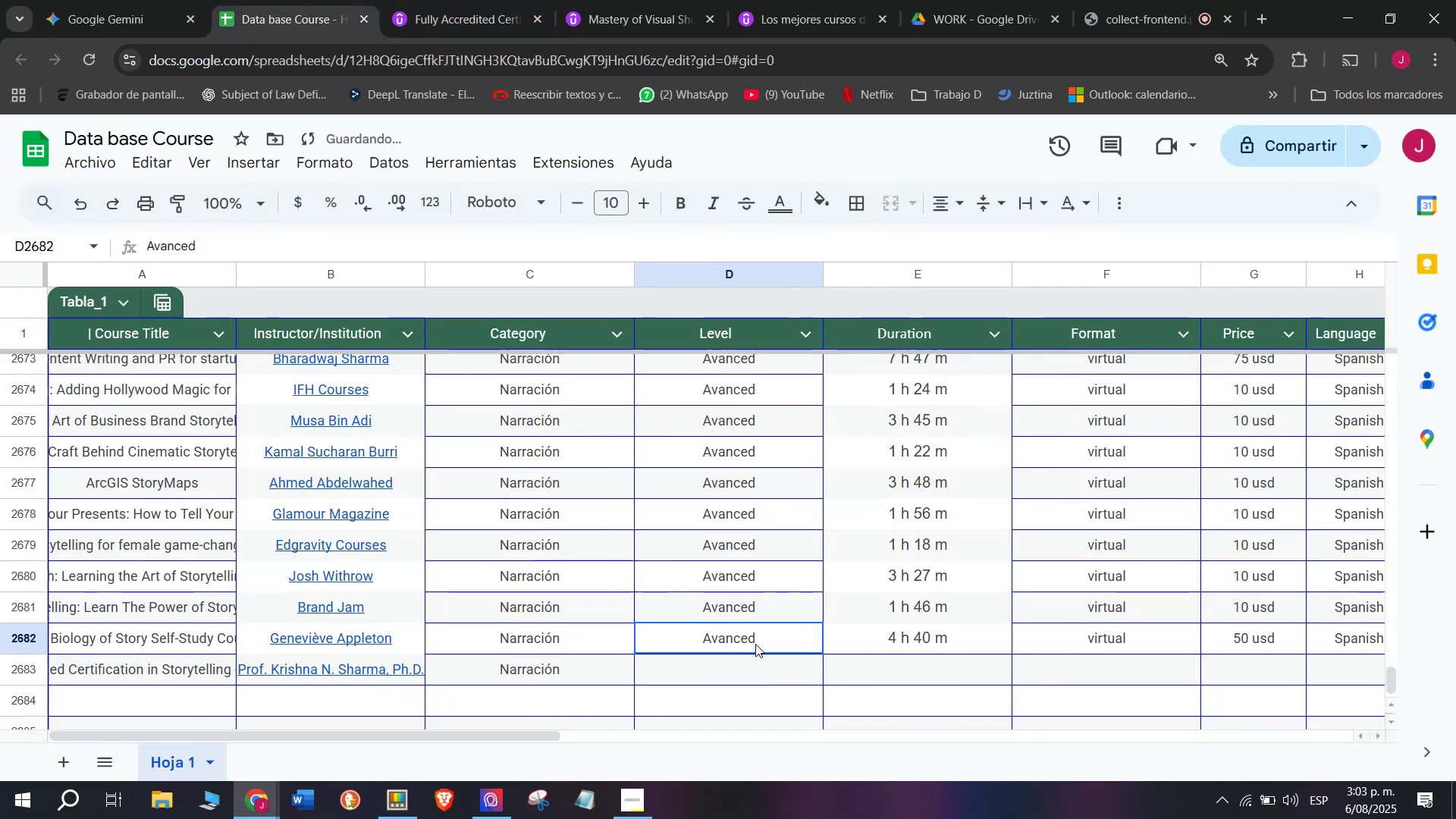 
key(Control+ControlLeft)
 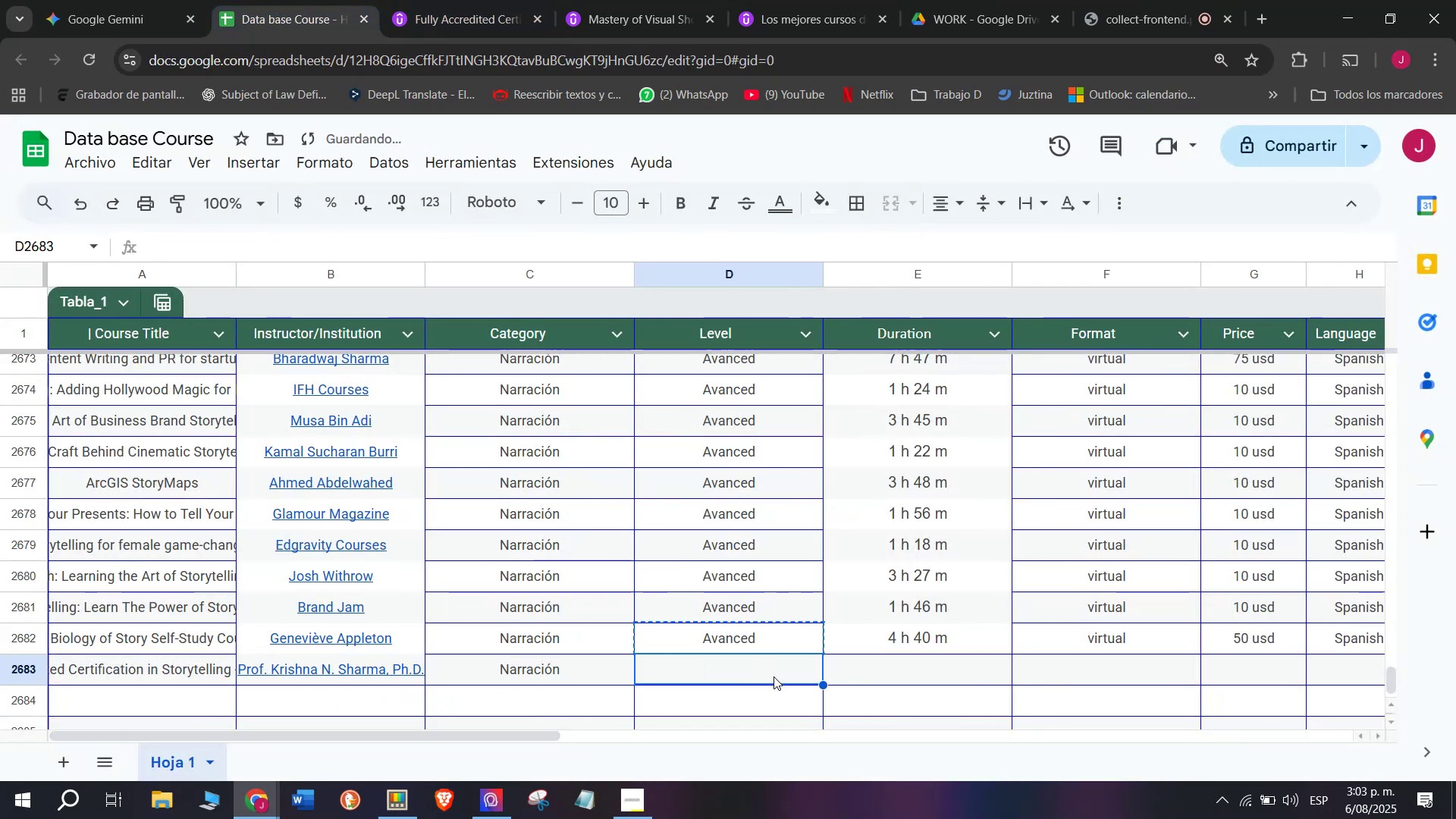 
key(Control+C)
 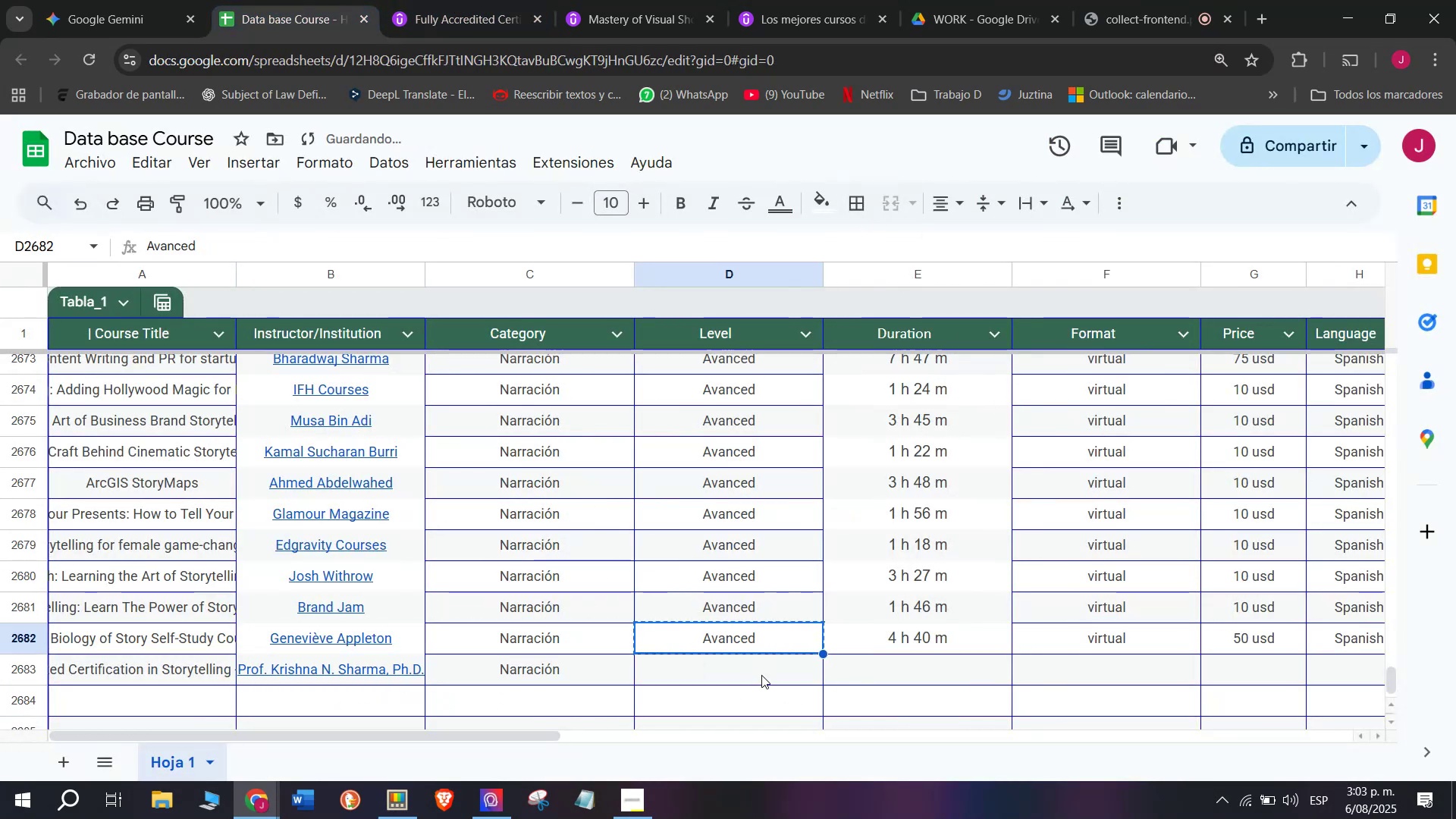 
triple_click([761, 675])
 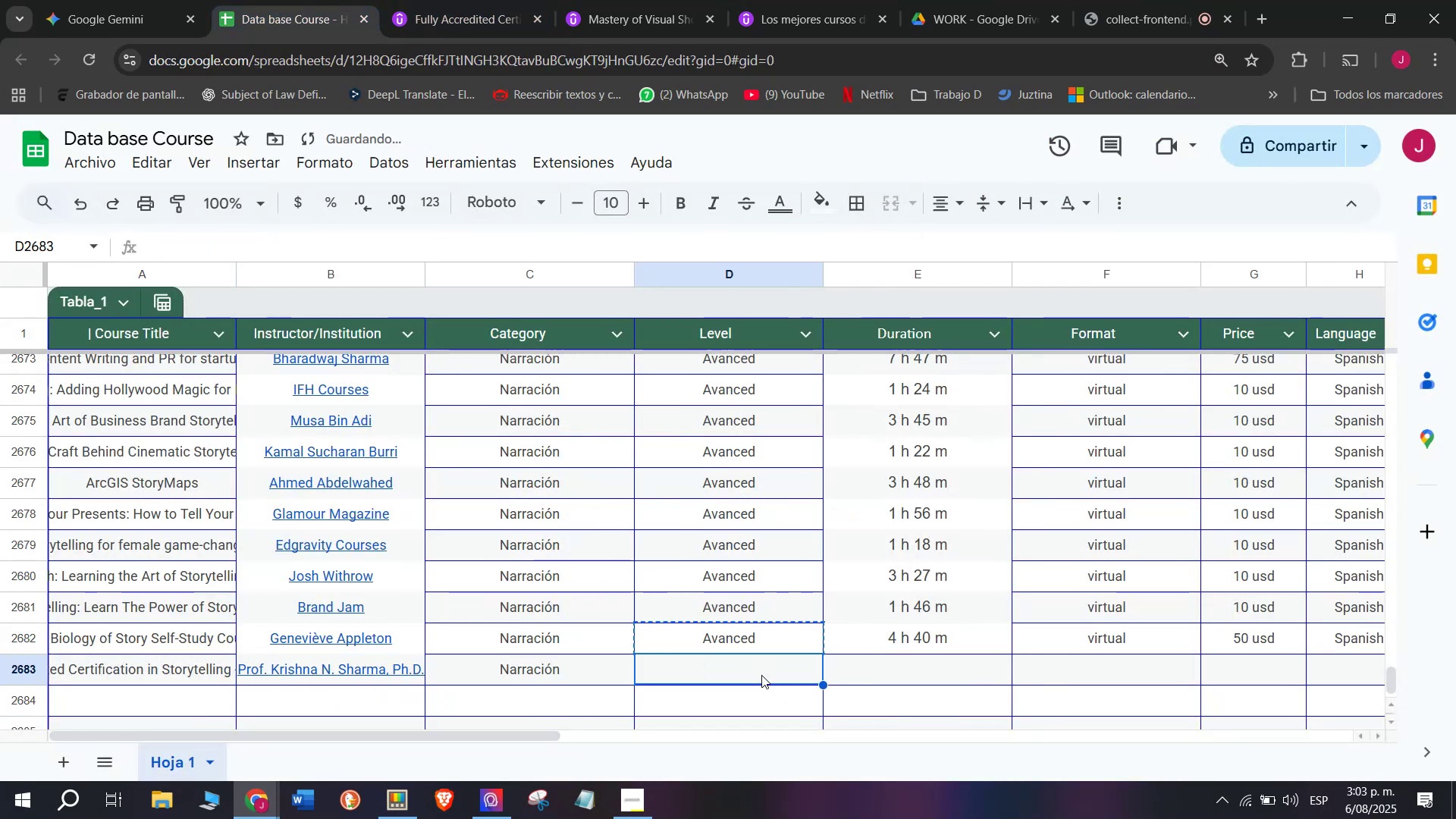 
key(Control+ControlLeft)
 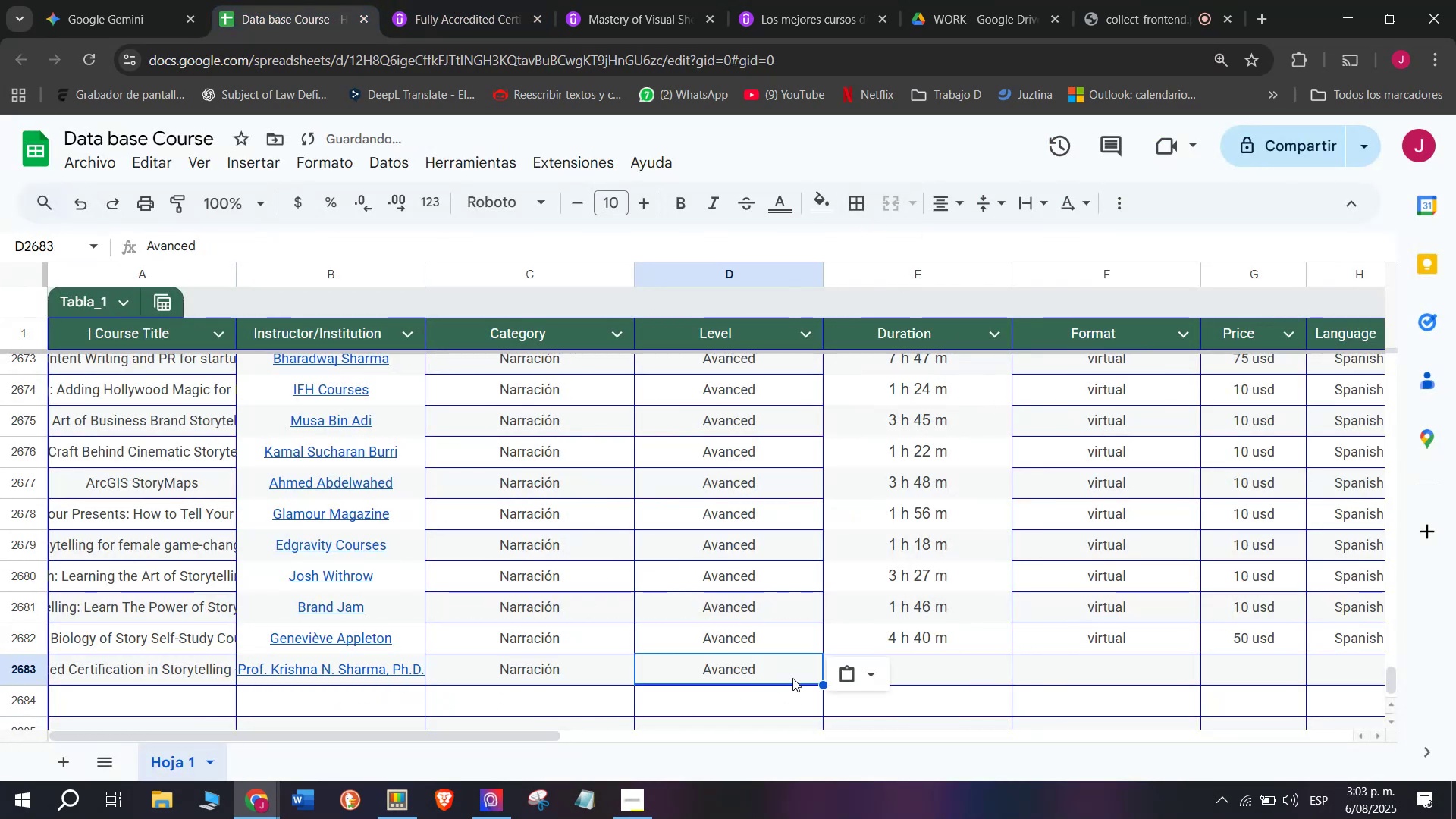 
key(Z)
 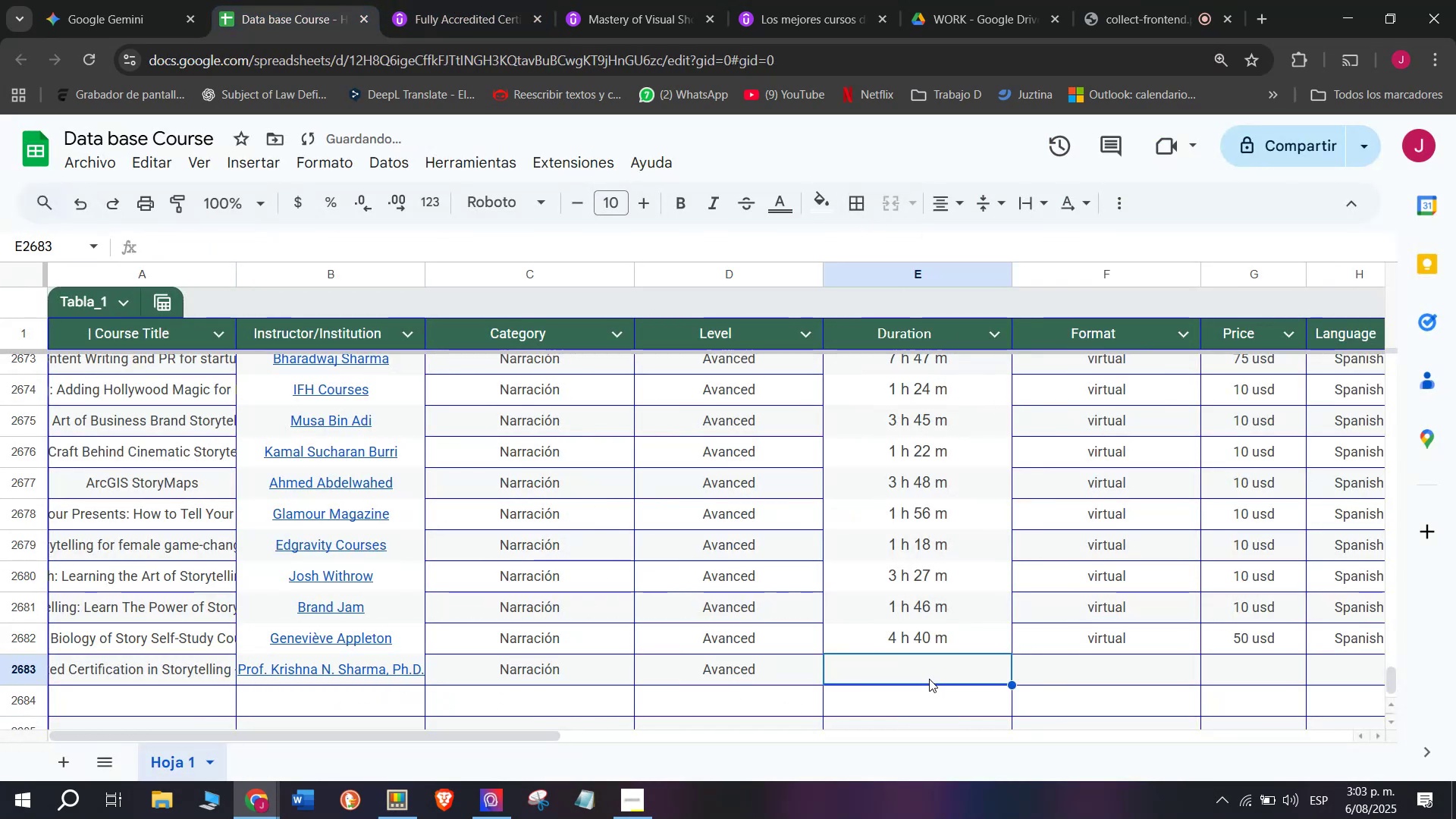 
key(Control+V)
 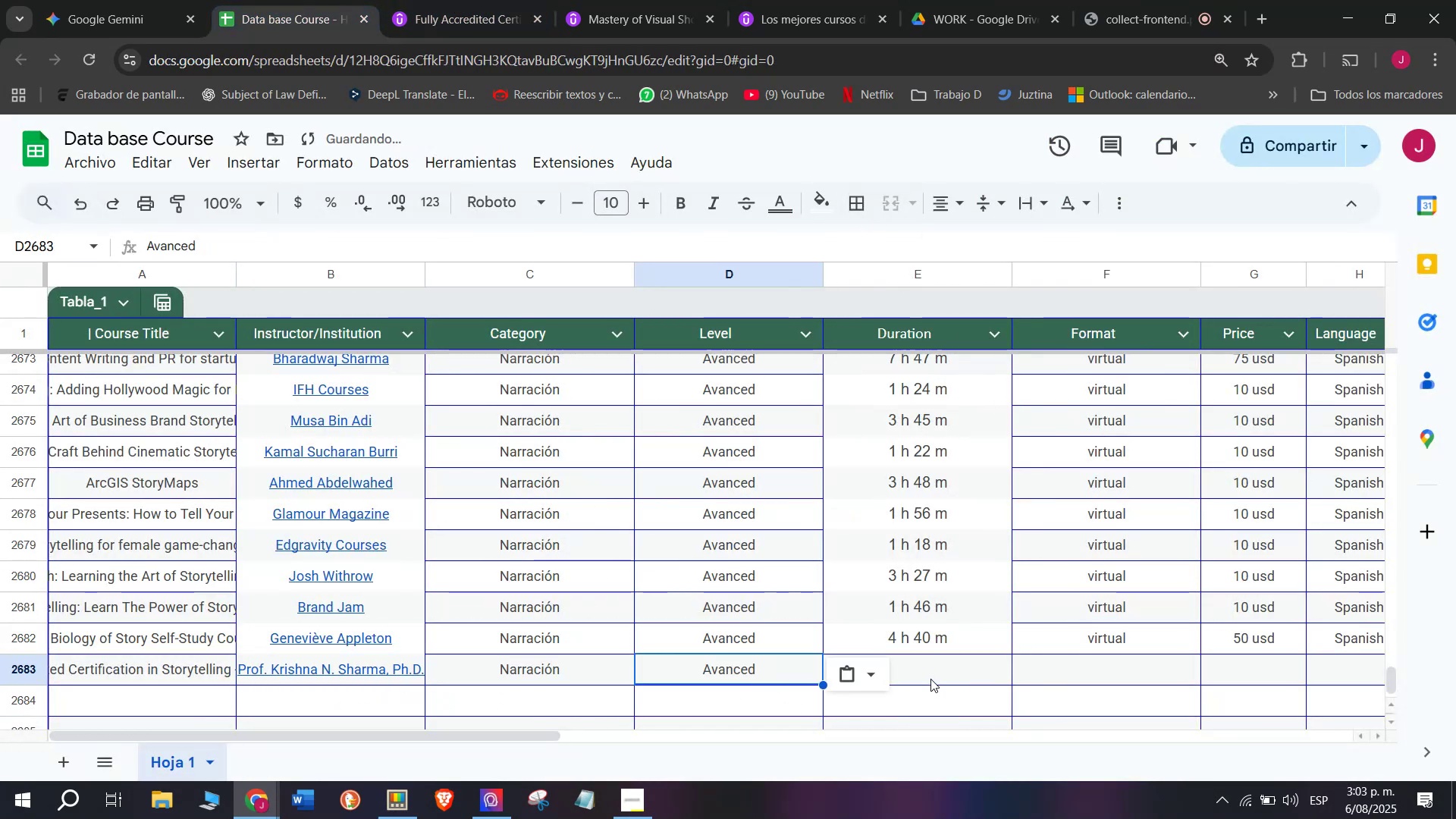 
left_click([930, 679])
 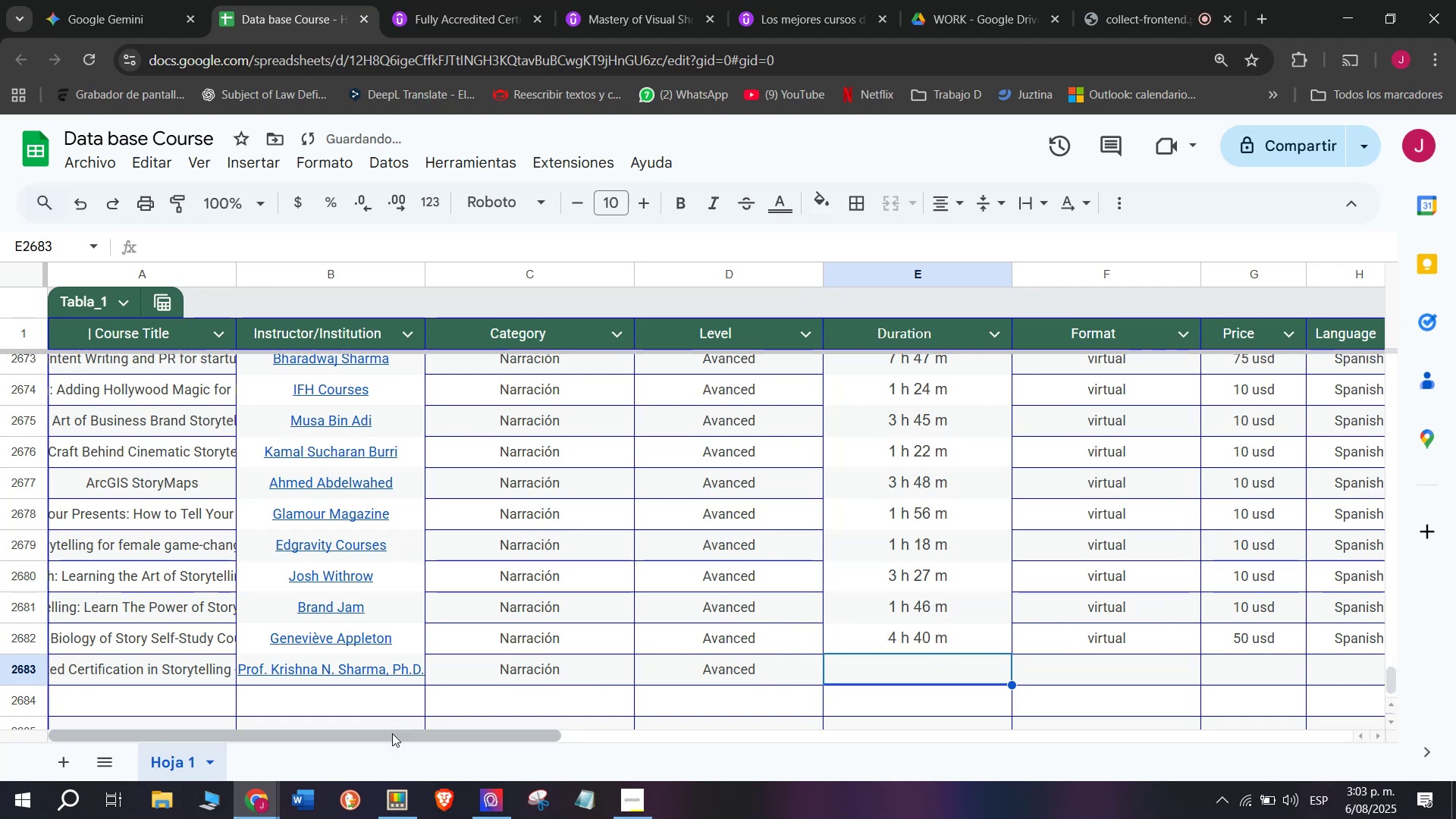 
left_click_drag(start_coordinate=[393, 735], to_coordinate=[580, 749])
 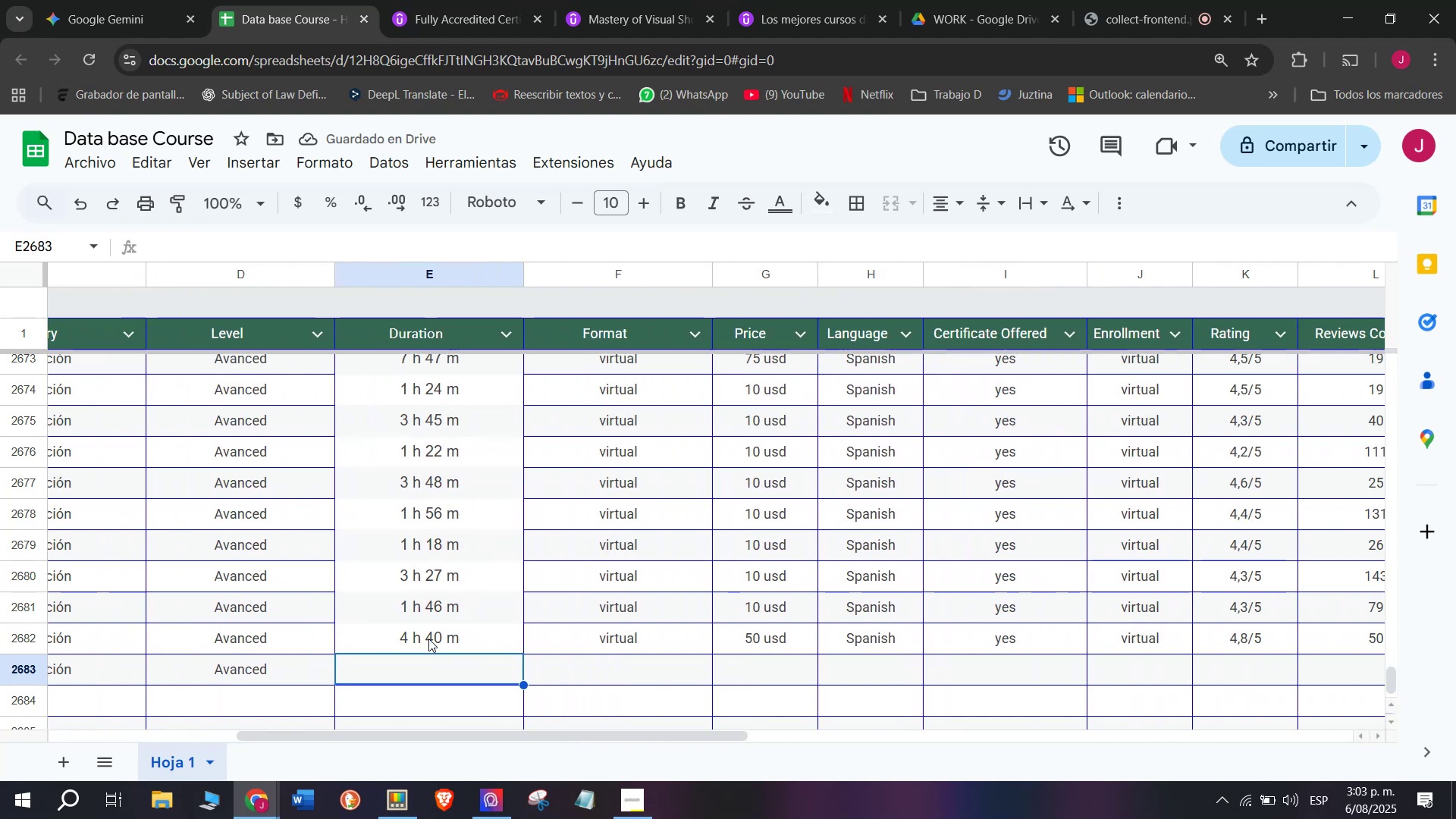 
left_click([428, 639])
 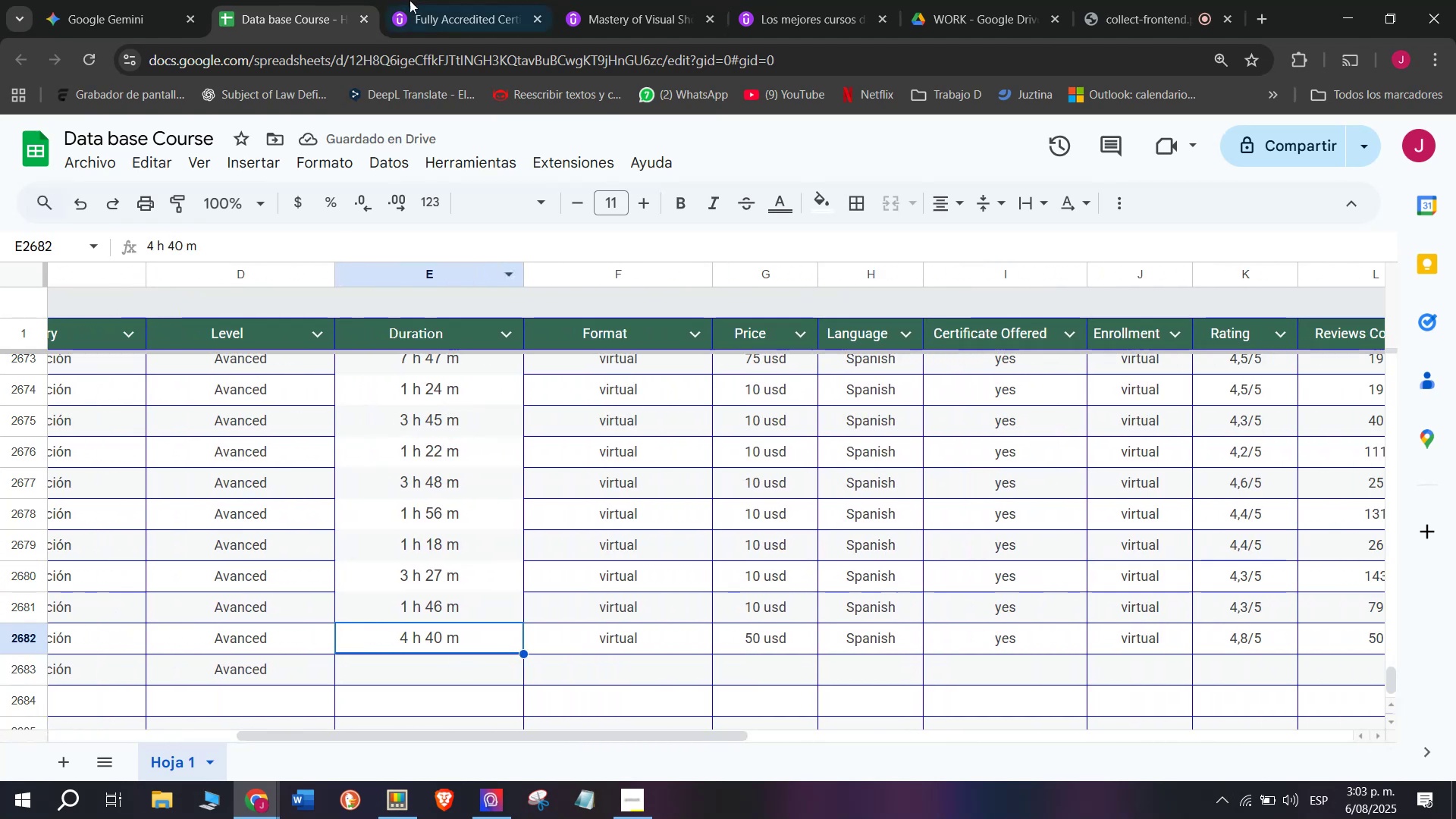 
left_click([422, 0])
 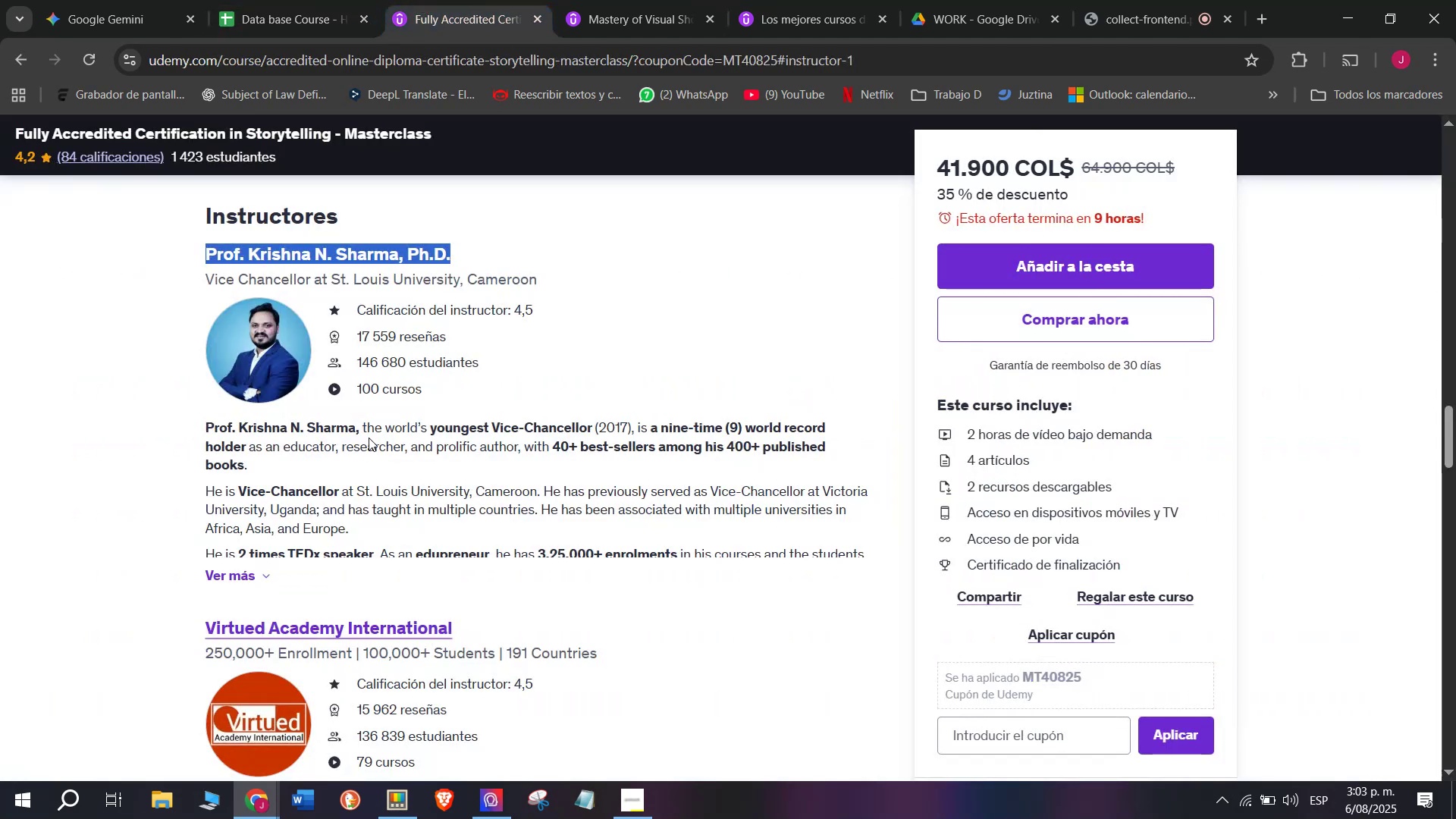 
scroll: coordinate [320, 592], scroll_direction: up, amount: 9.0
 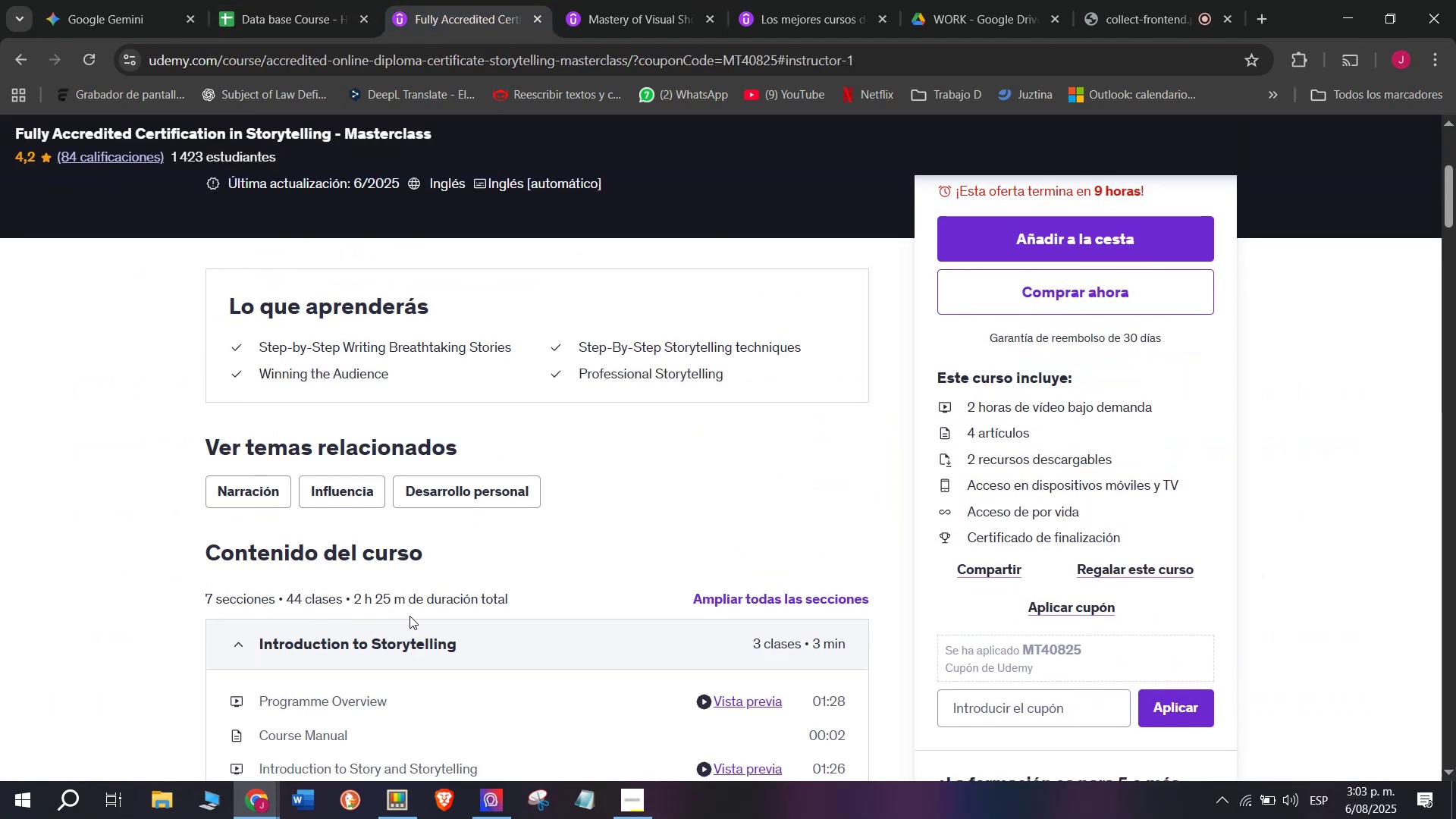 
left_click_drag(start_coordinate=[404, 601], to_coordinate=[356, 602])
 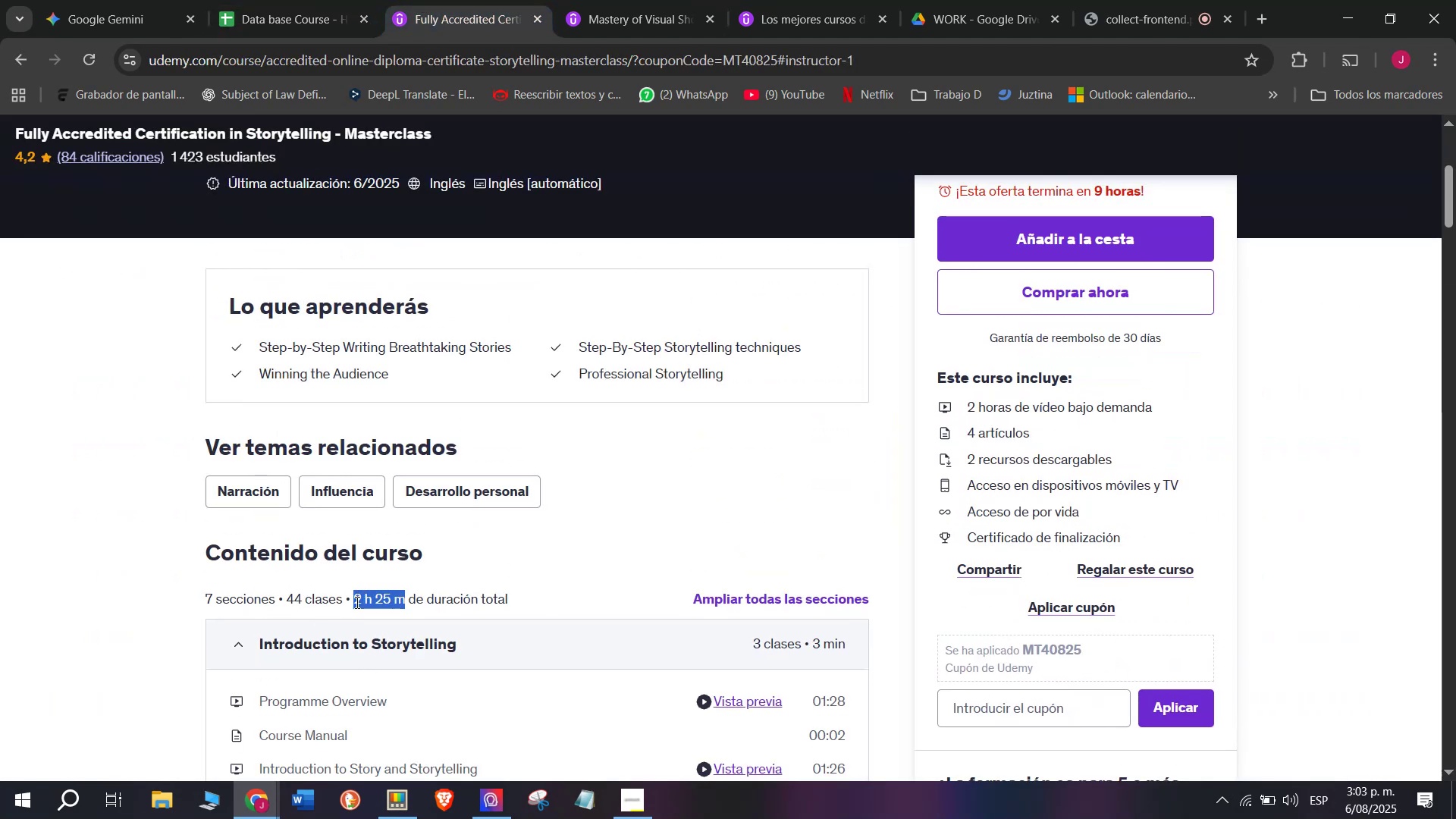 
key(Break)
 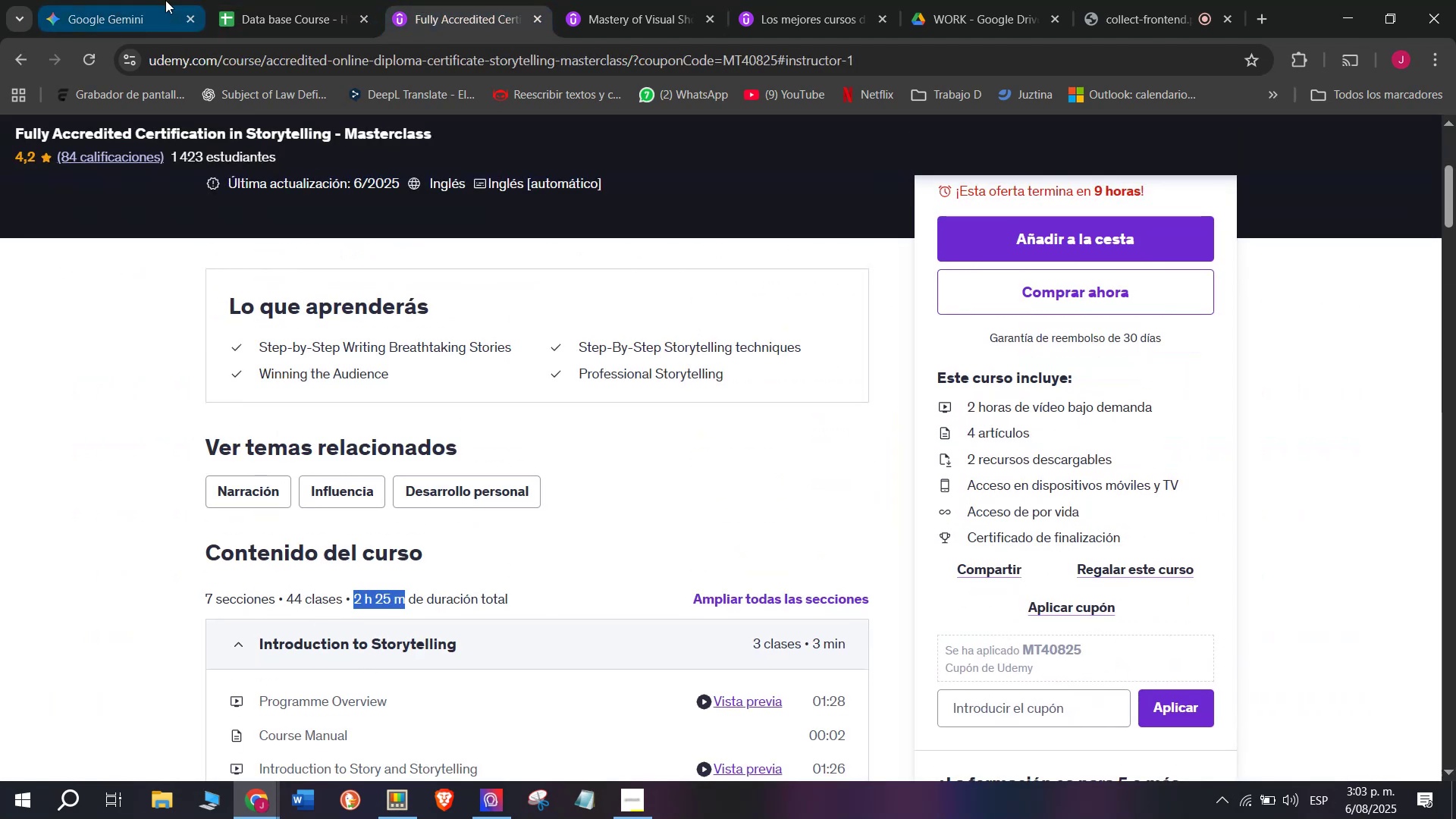 
key(Control+ControlLeft)
 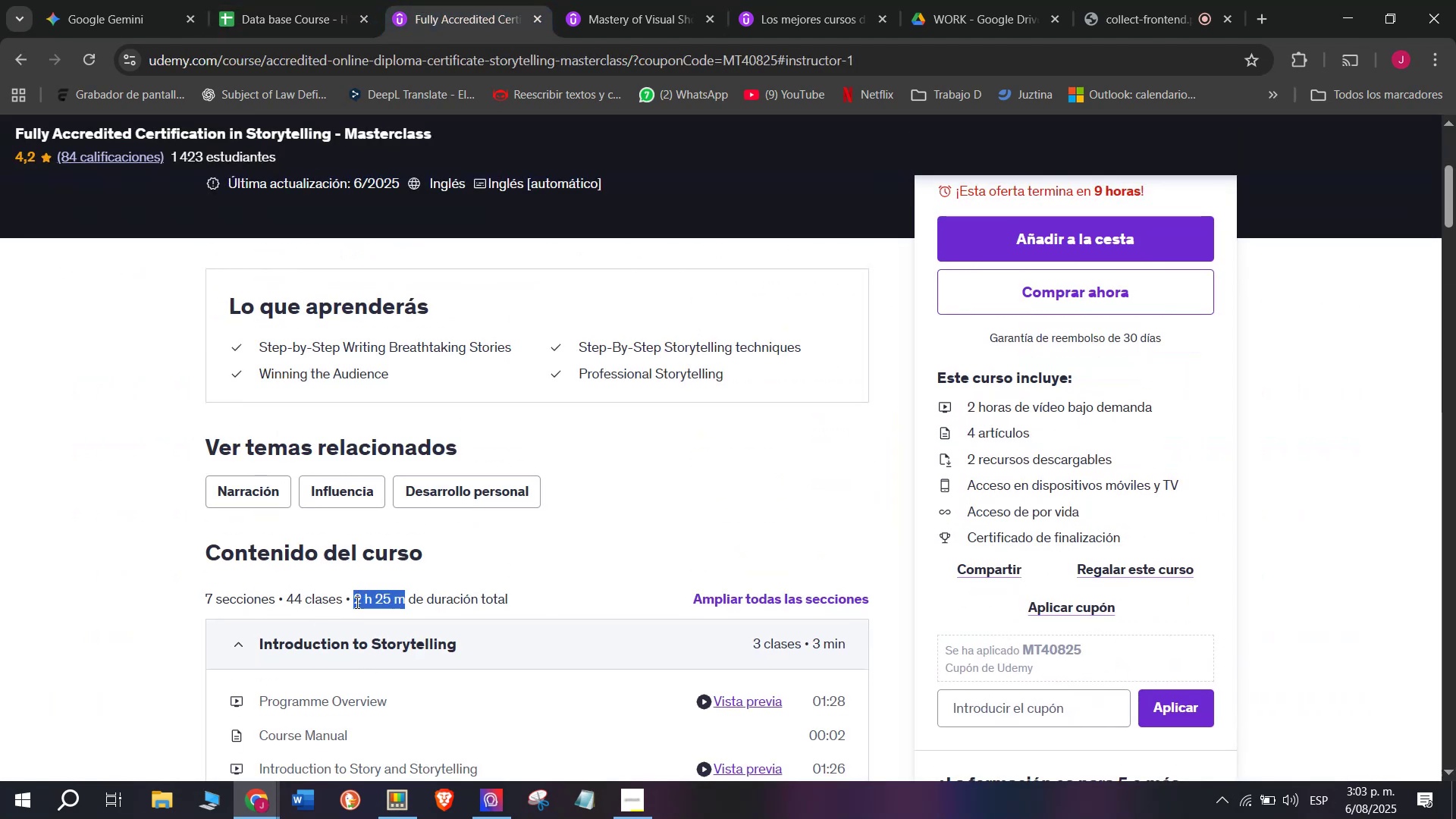 
key(Control+C)
 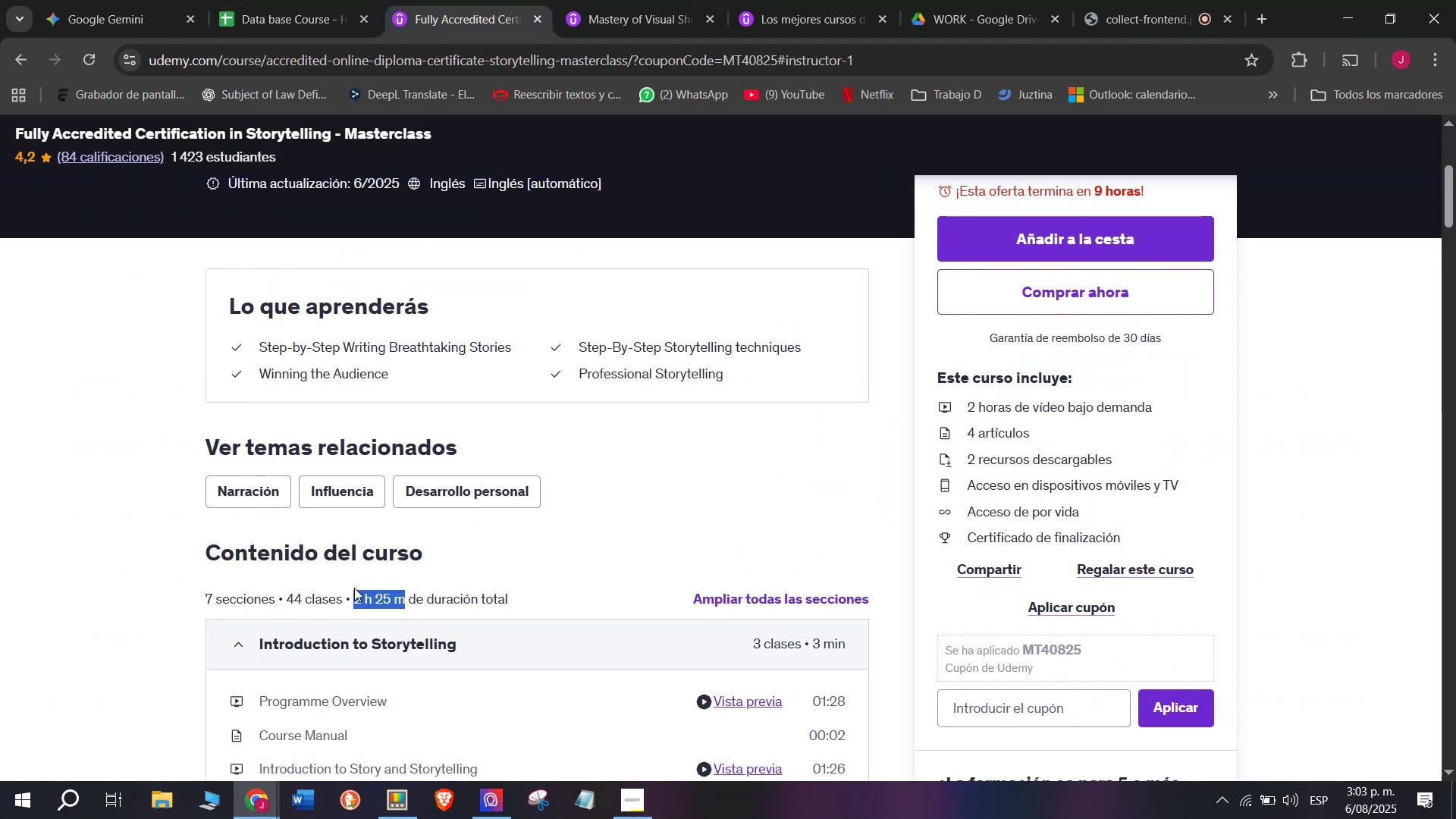 
key(Break)
 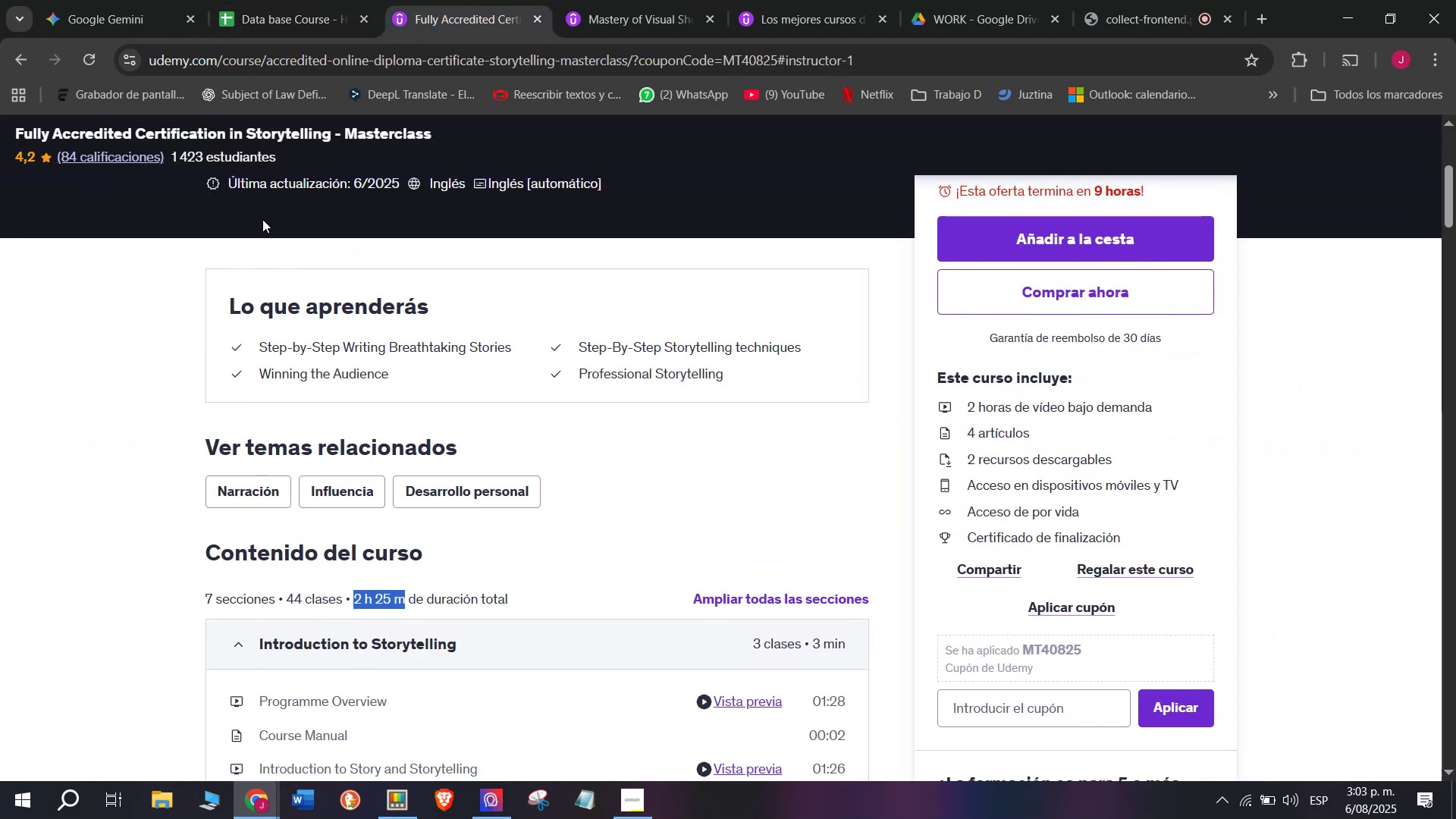 
key(Control+ControlLeft)
 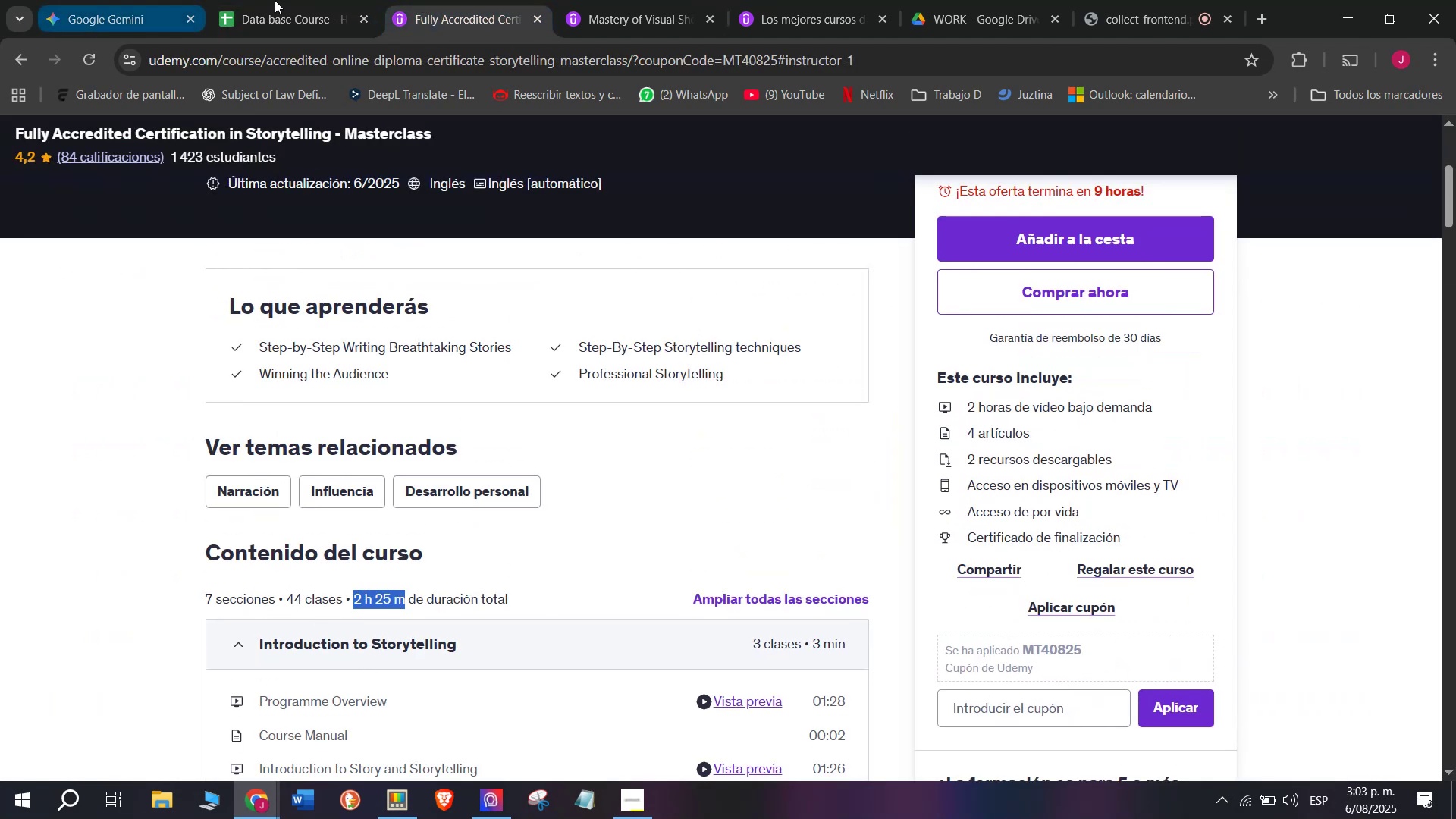 
key(Control+C)
 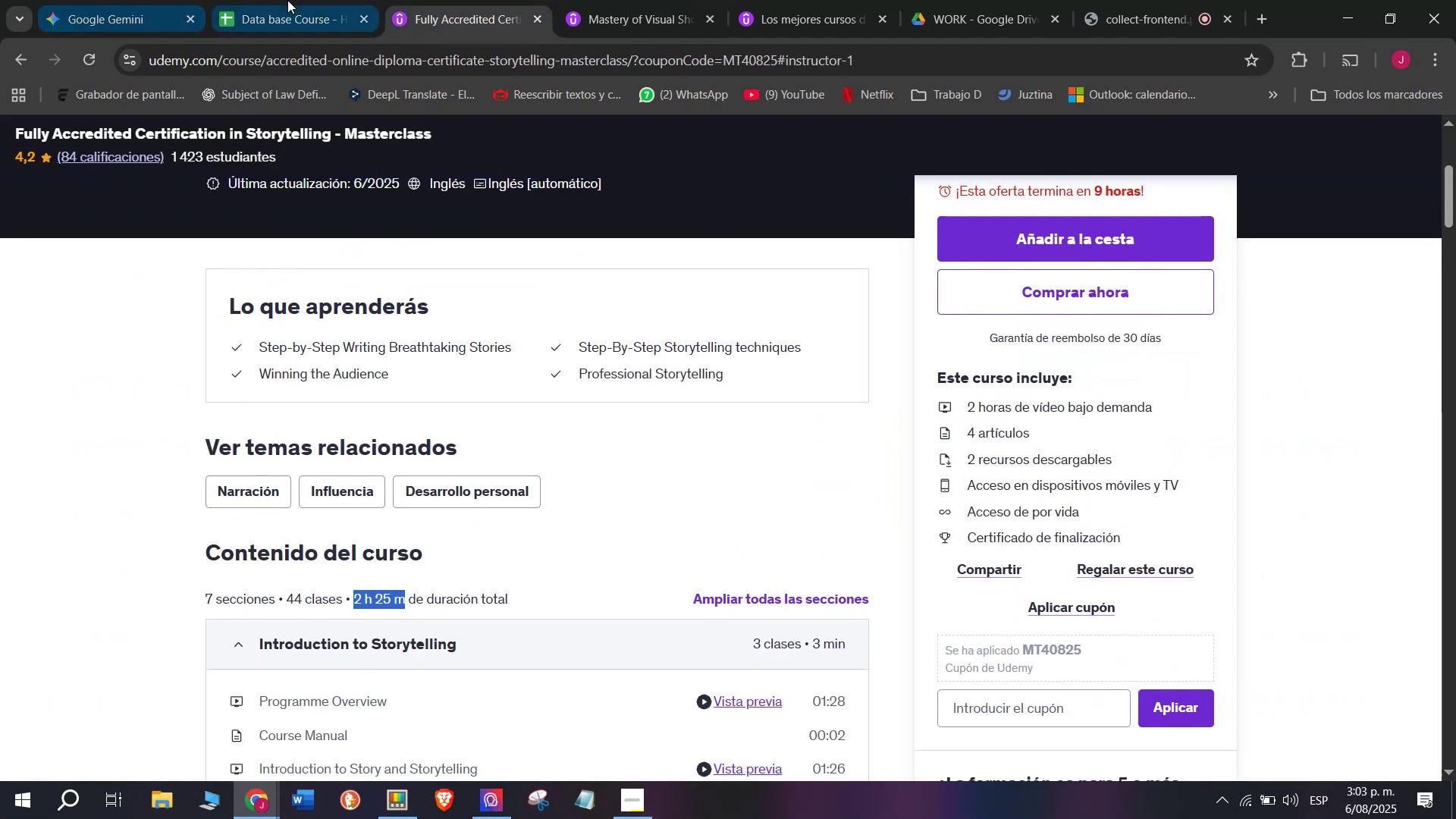 
left_click([287, 0])
 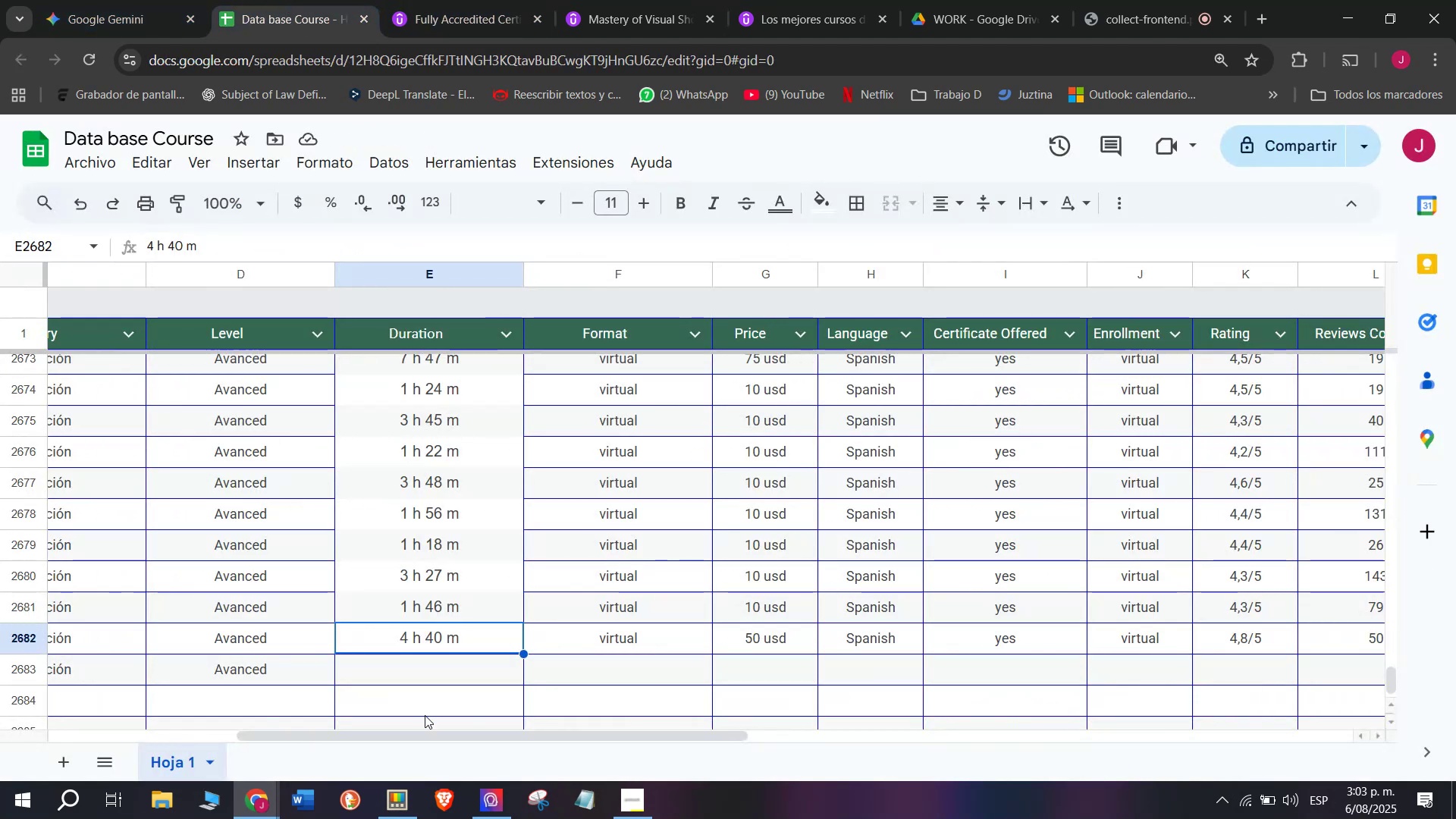 
left_click([413, 672])
 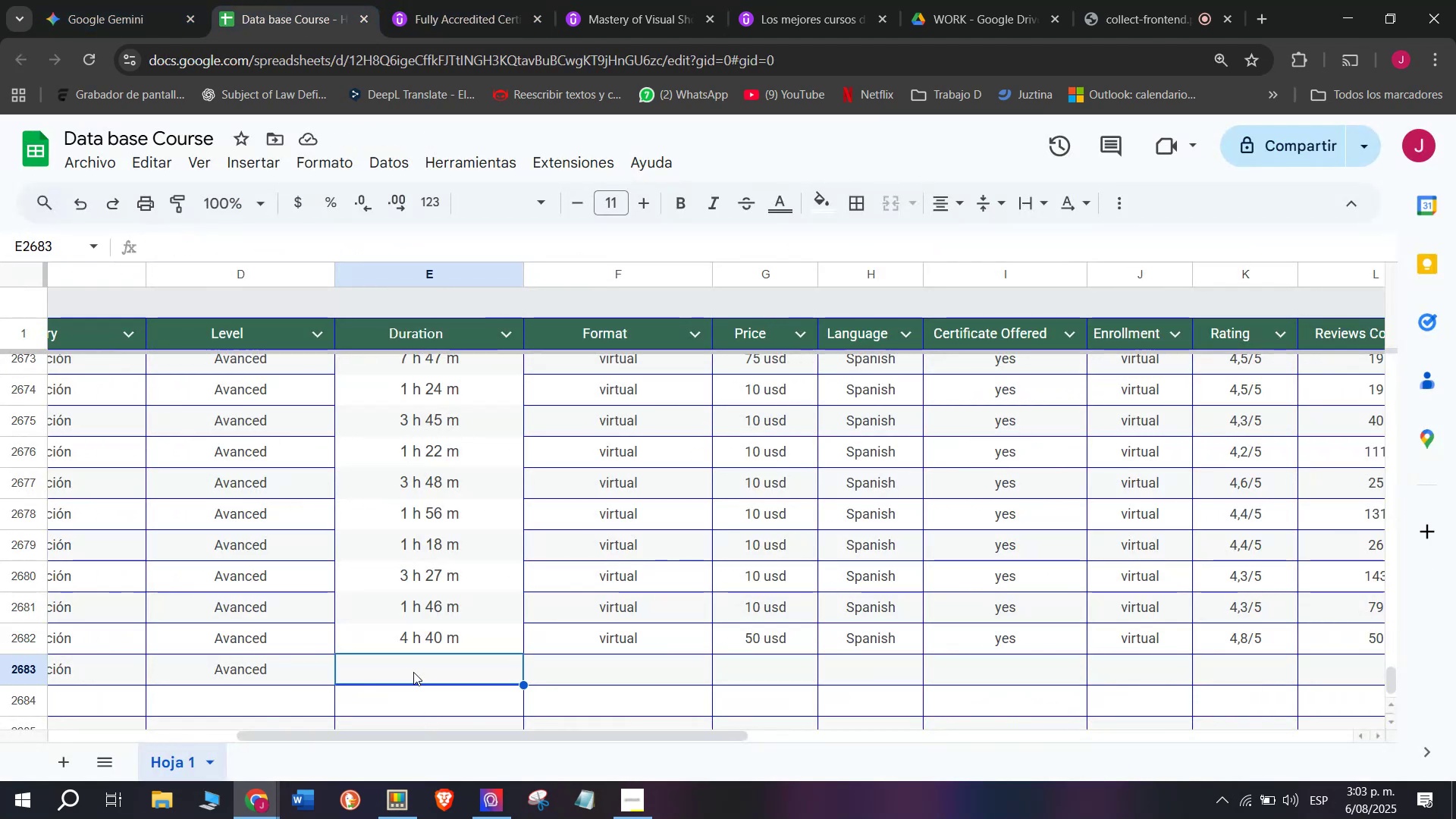 
key(Control+ControlLeft)
 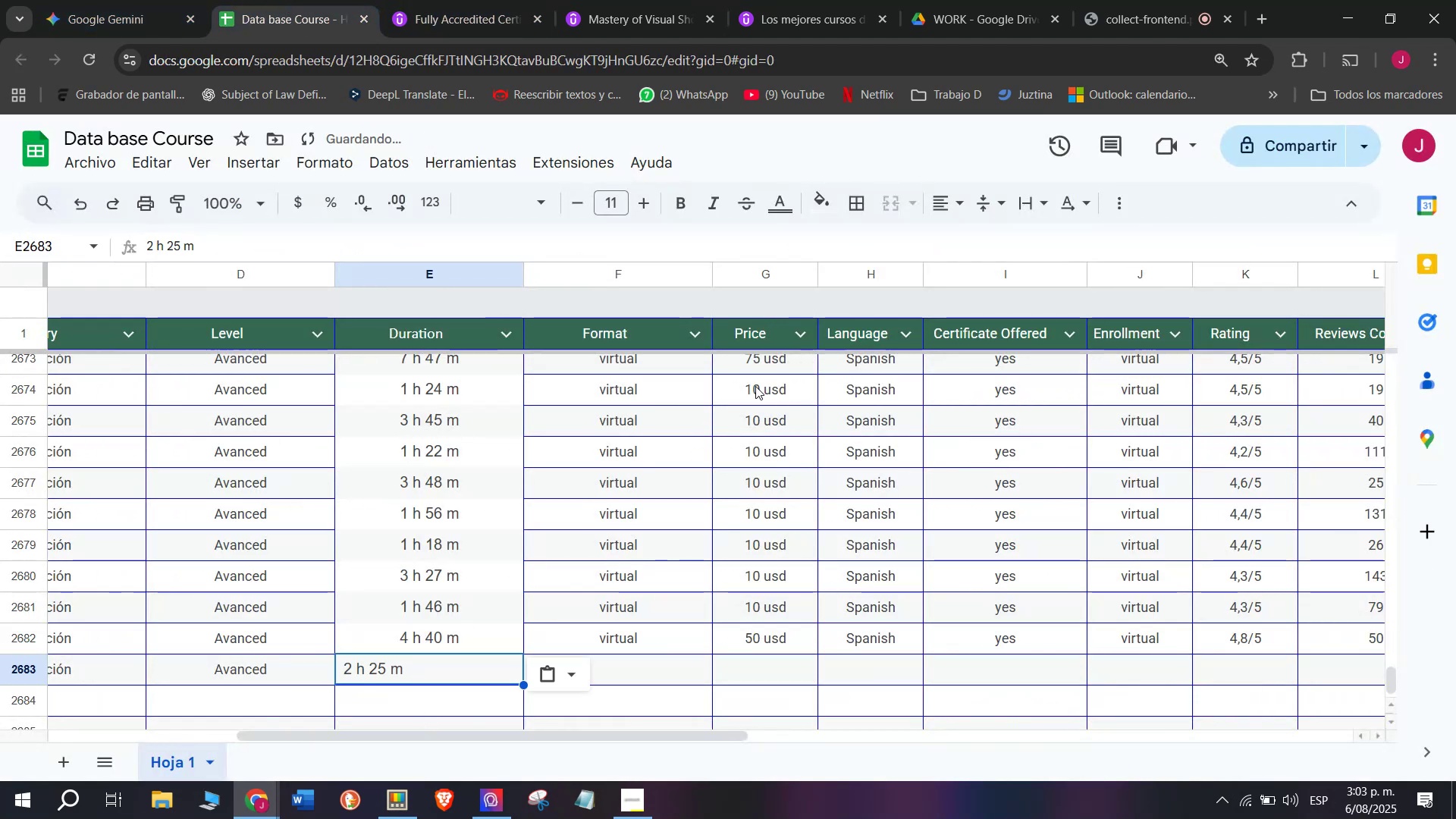 
key(Z)
 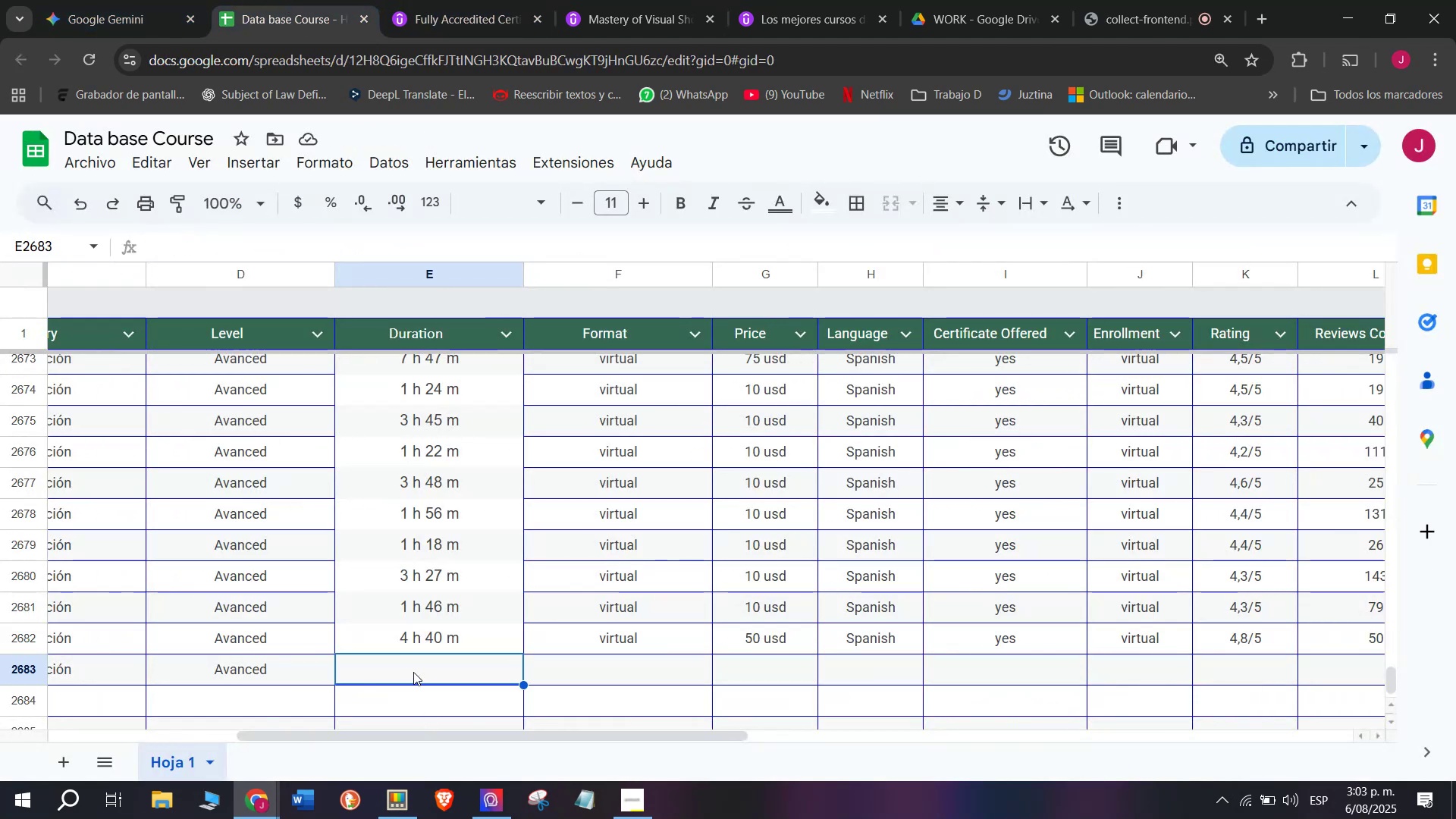 
key(Control+V)
 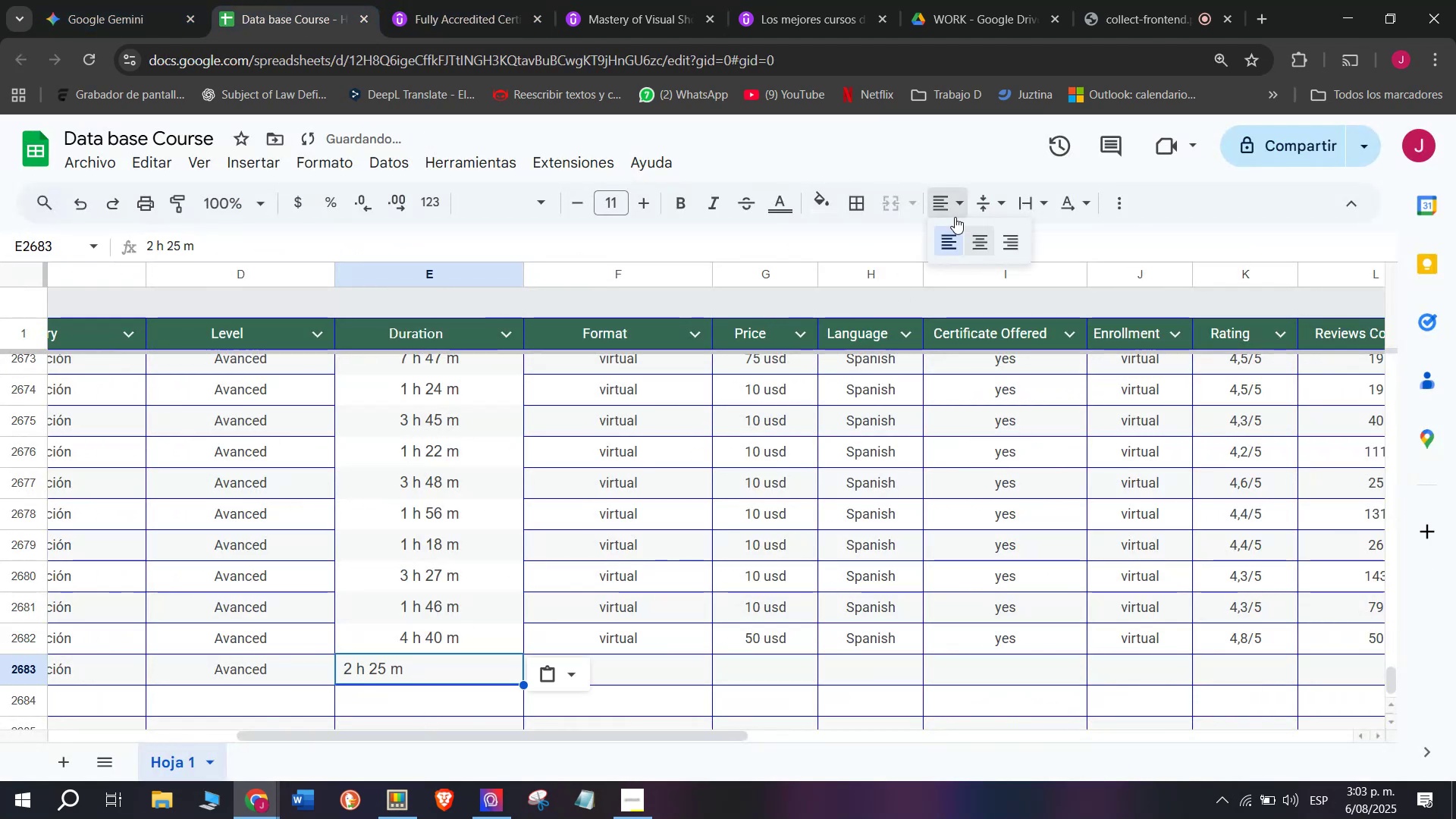 
double_click([987, 242])
 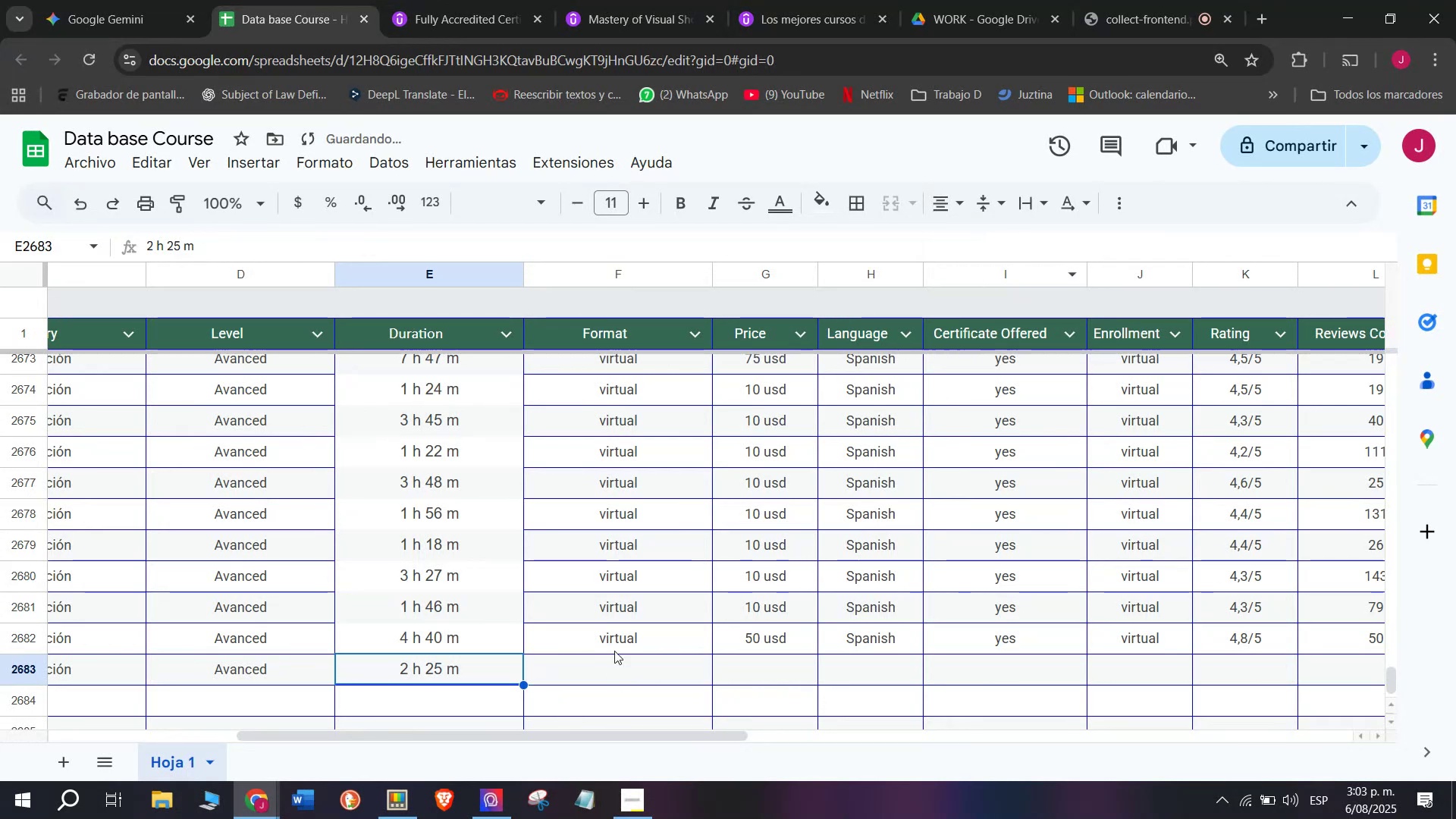 
left_click([624, 636])
 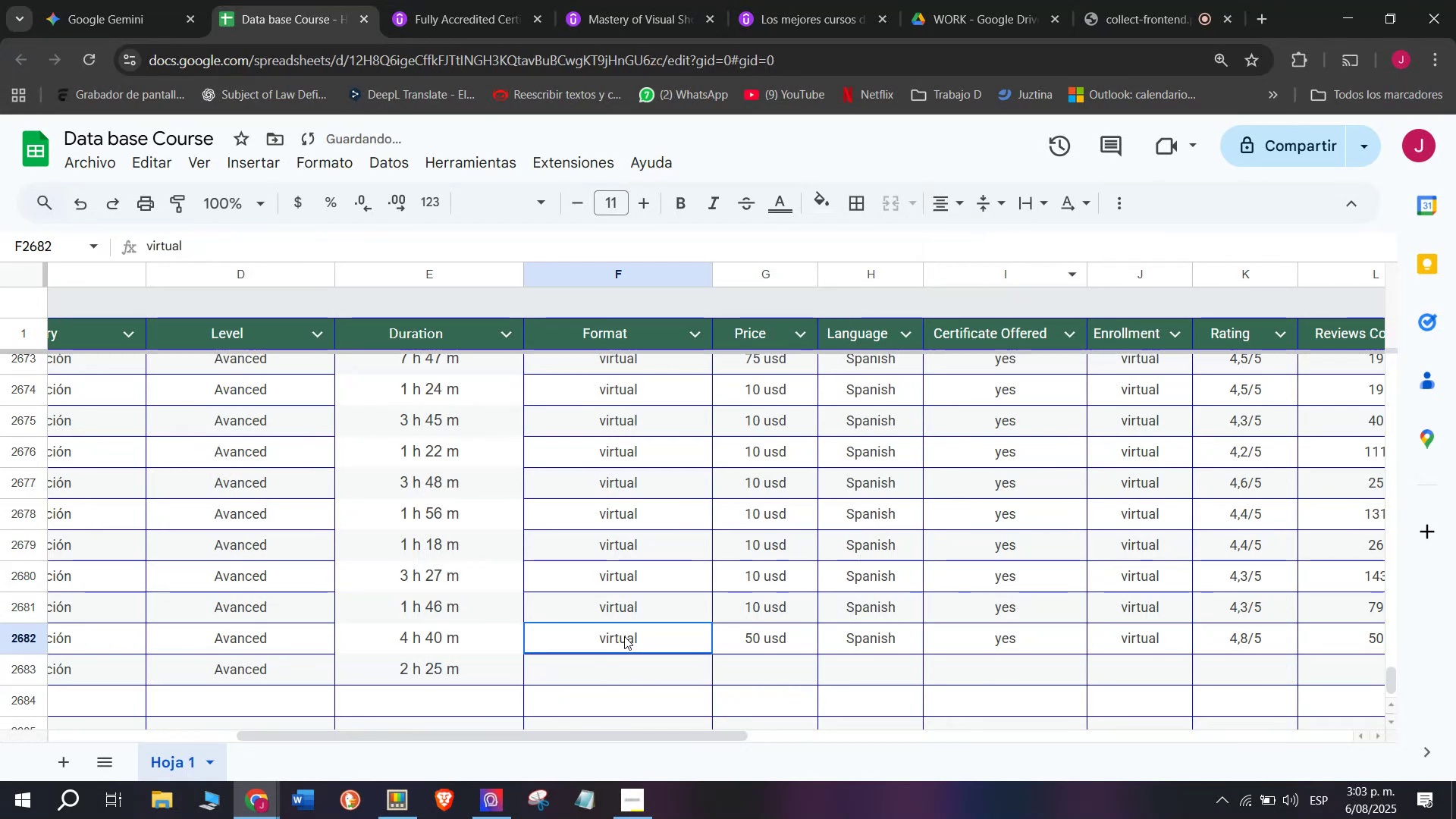 
key(Break)
 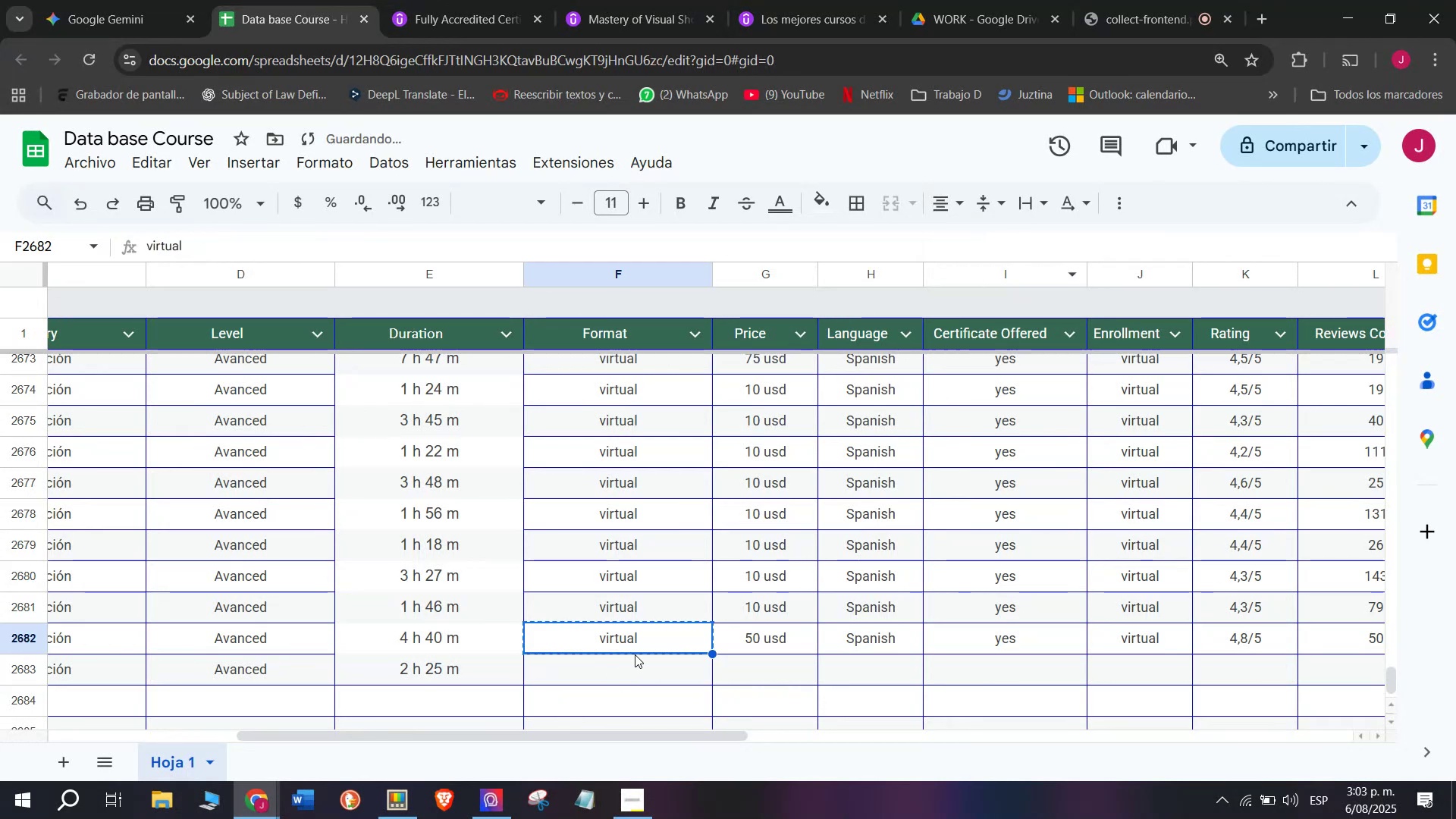 
key(Control+ControlLeft)
 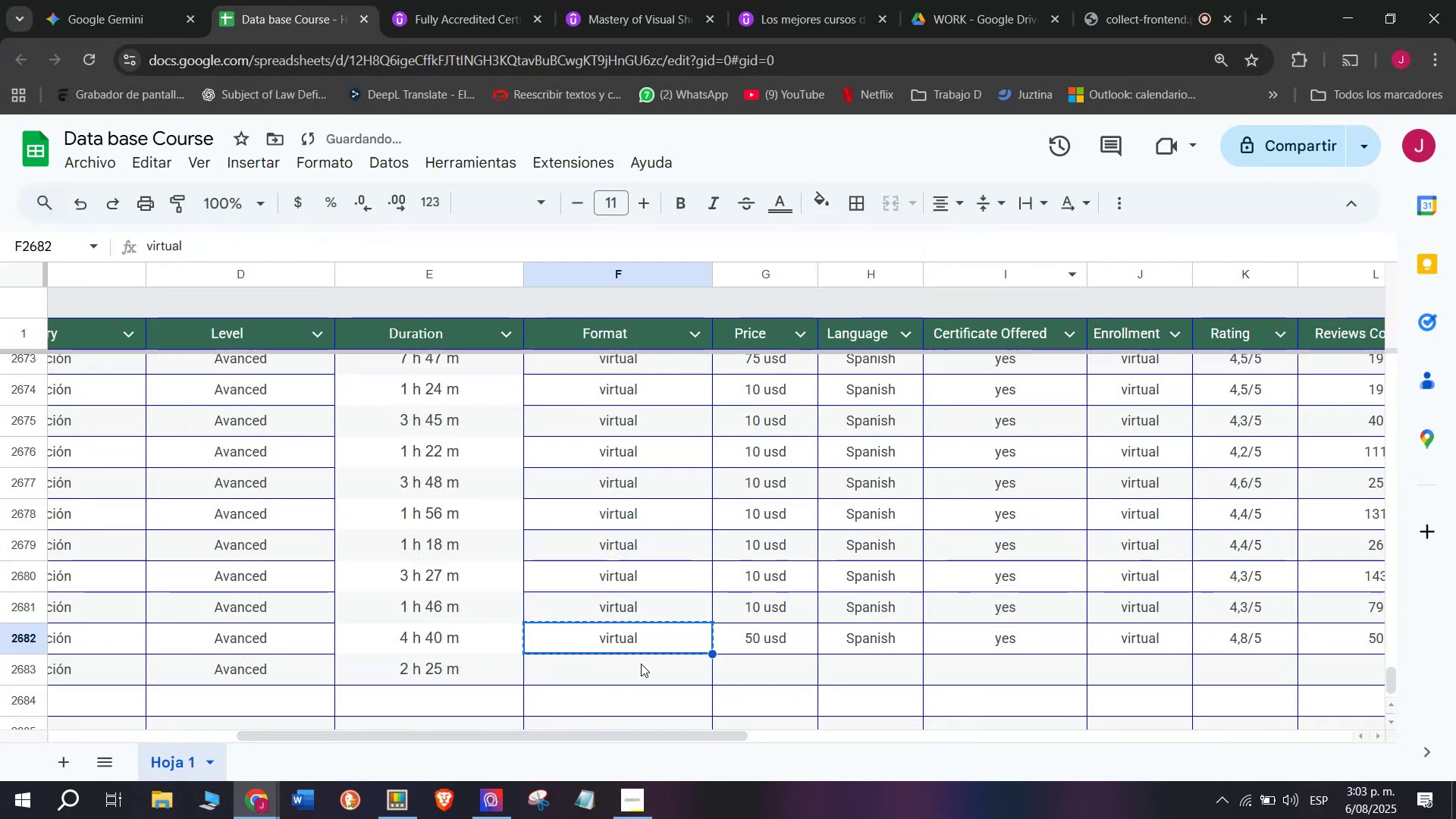 
key(Control+C)
 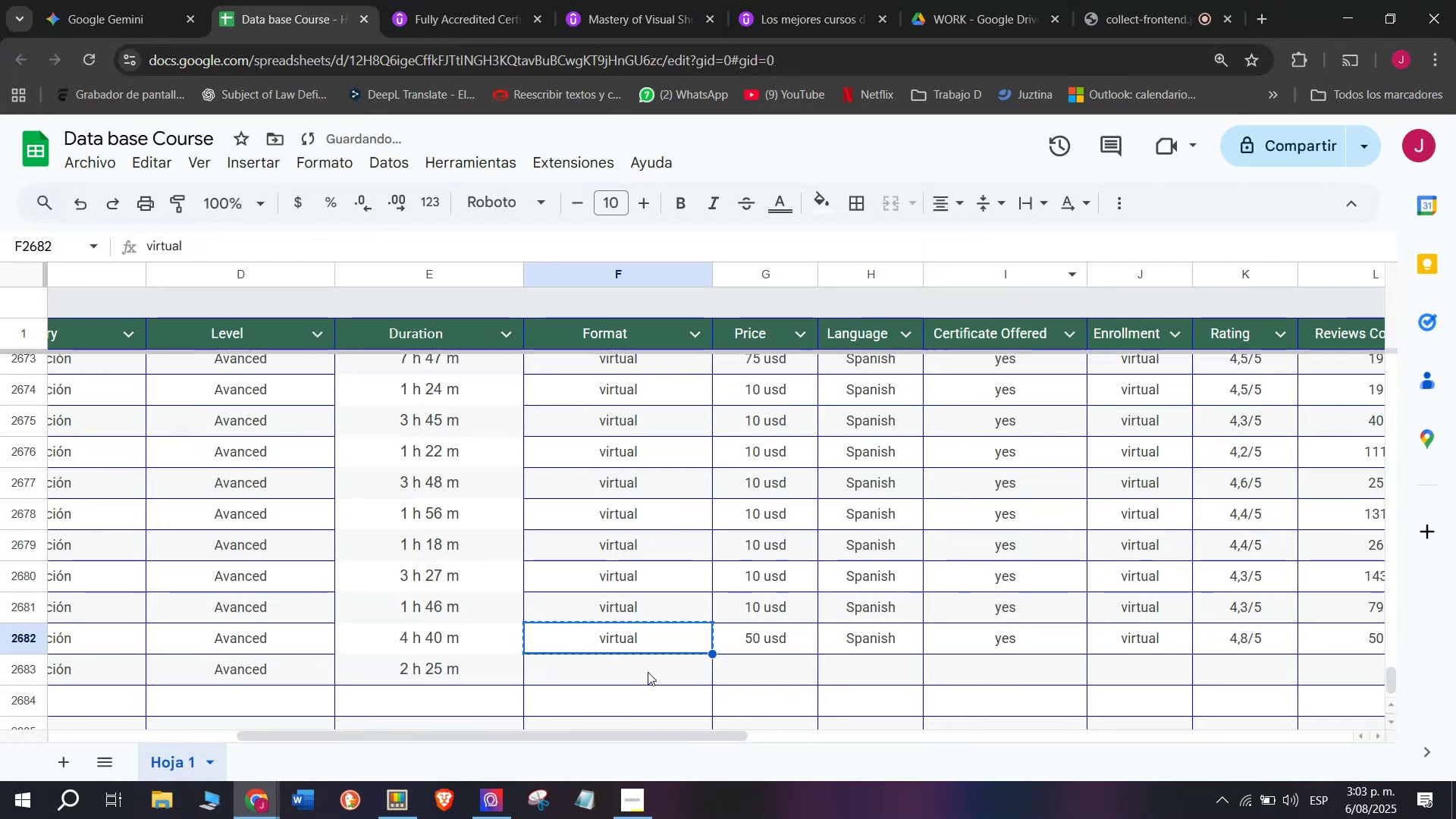 
double_click([648, 672])
 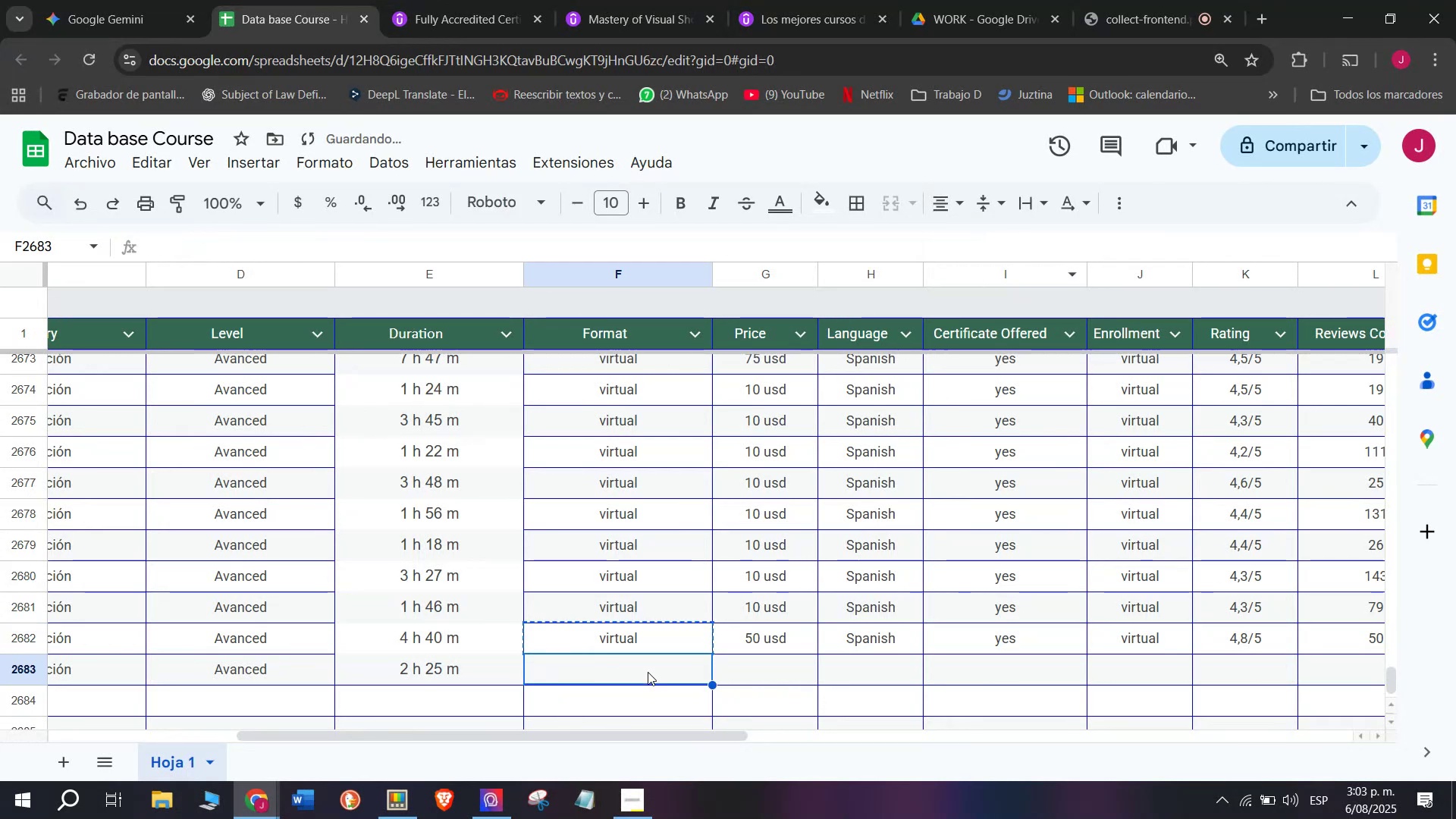 
key(Z)
 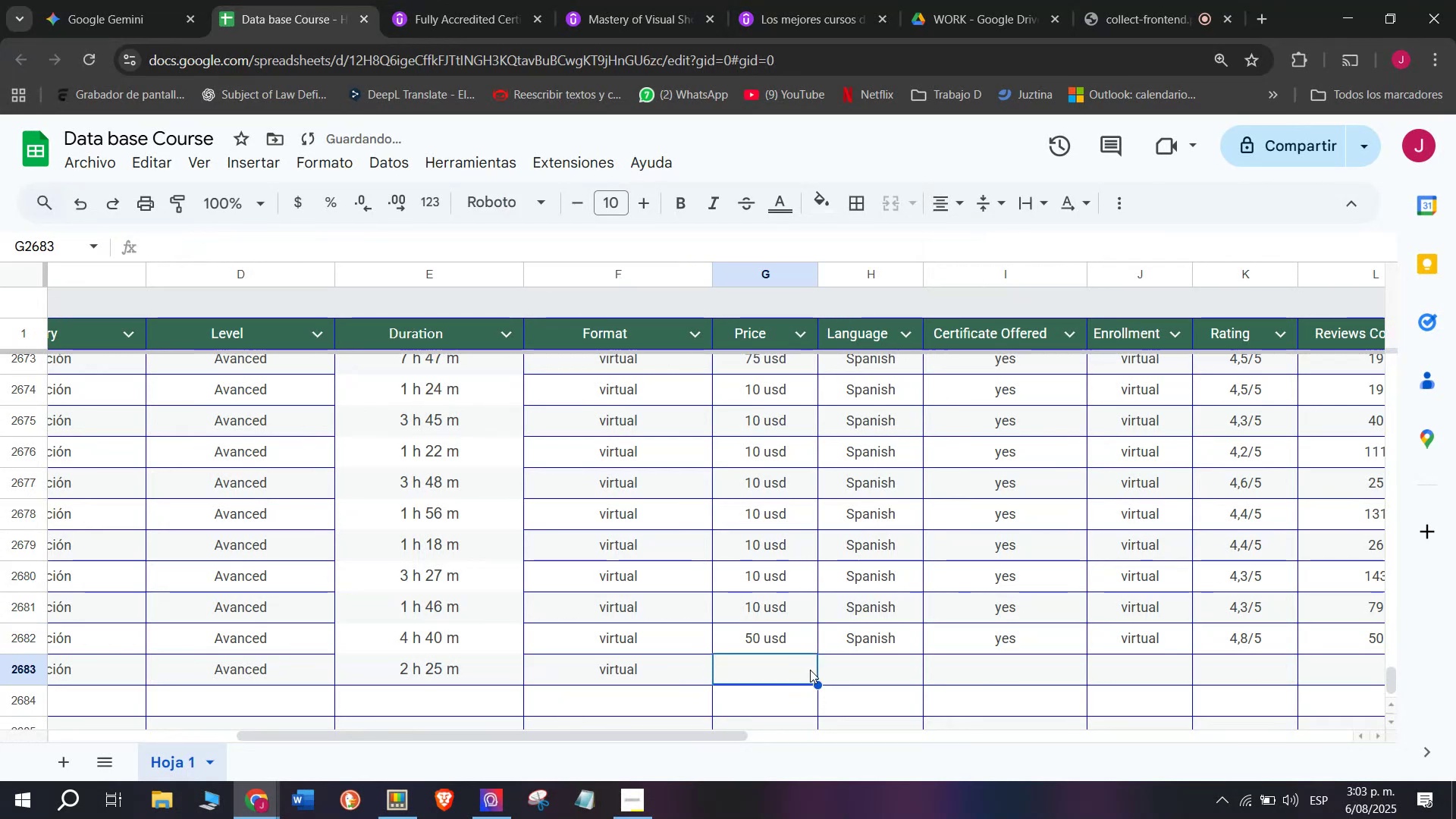 
key(Control+ControlLeft)
 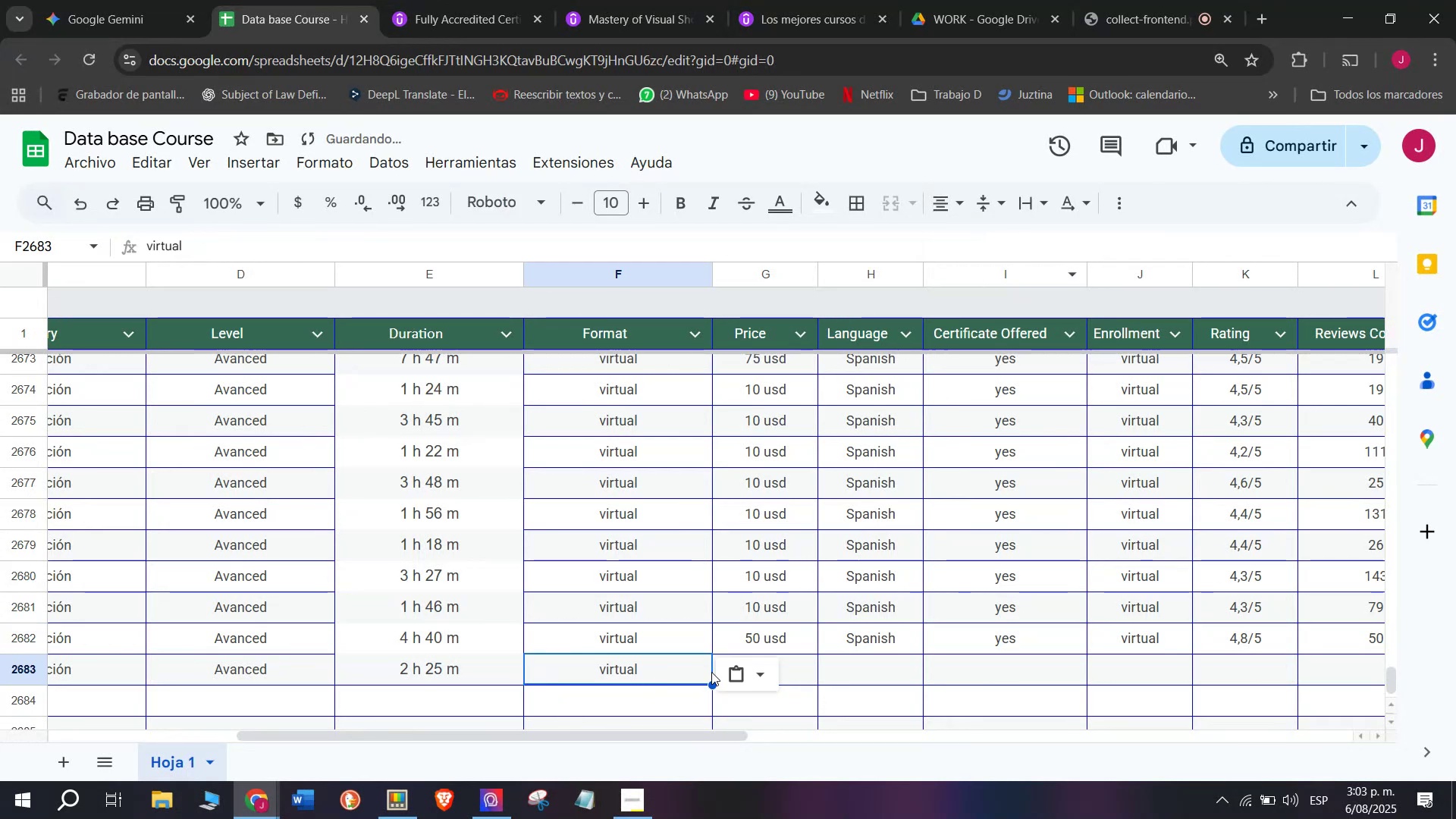 
key(Control+V)
 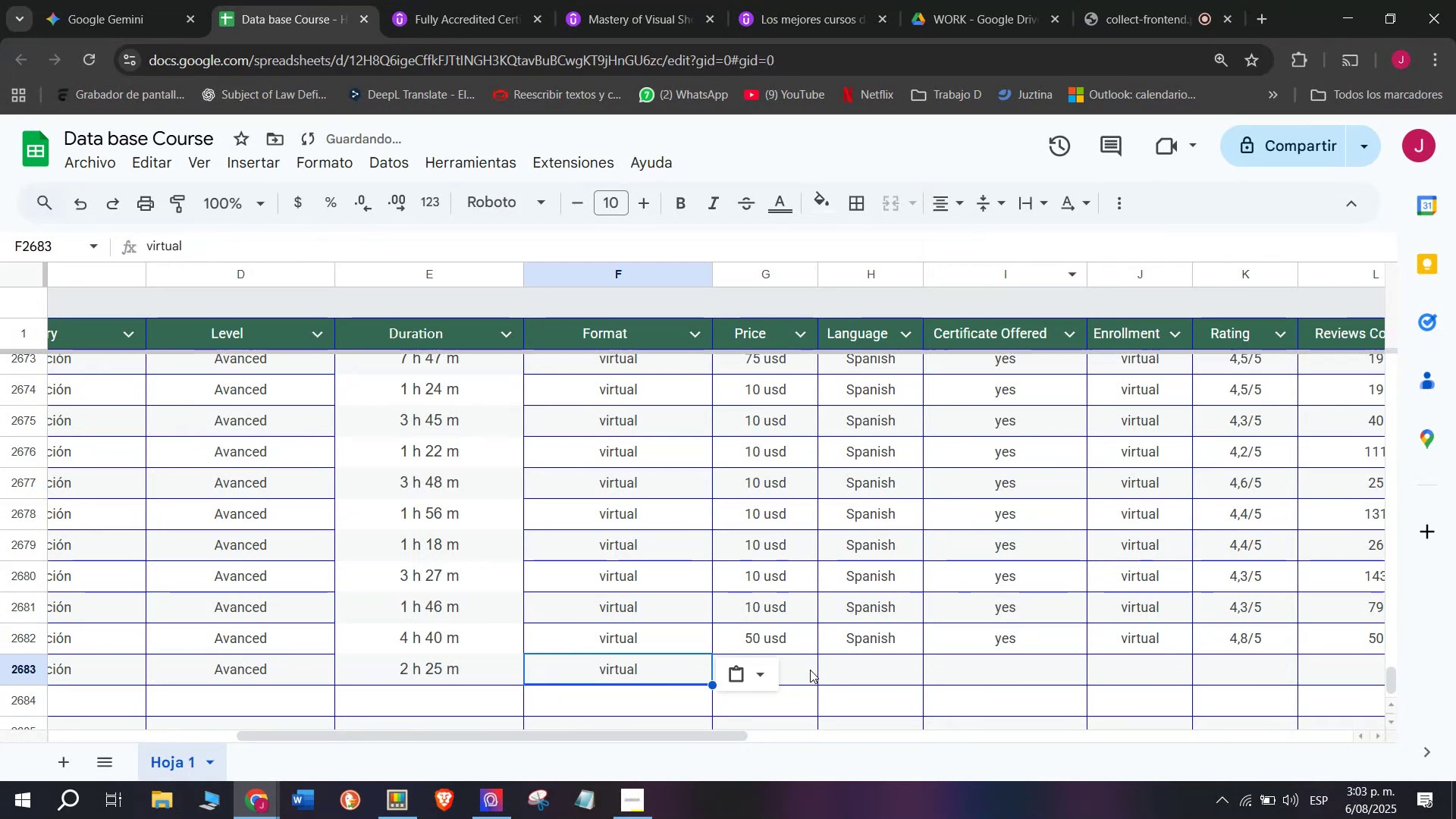 
triple_click([810, 670])
 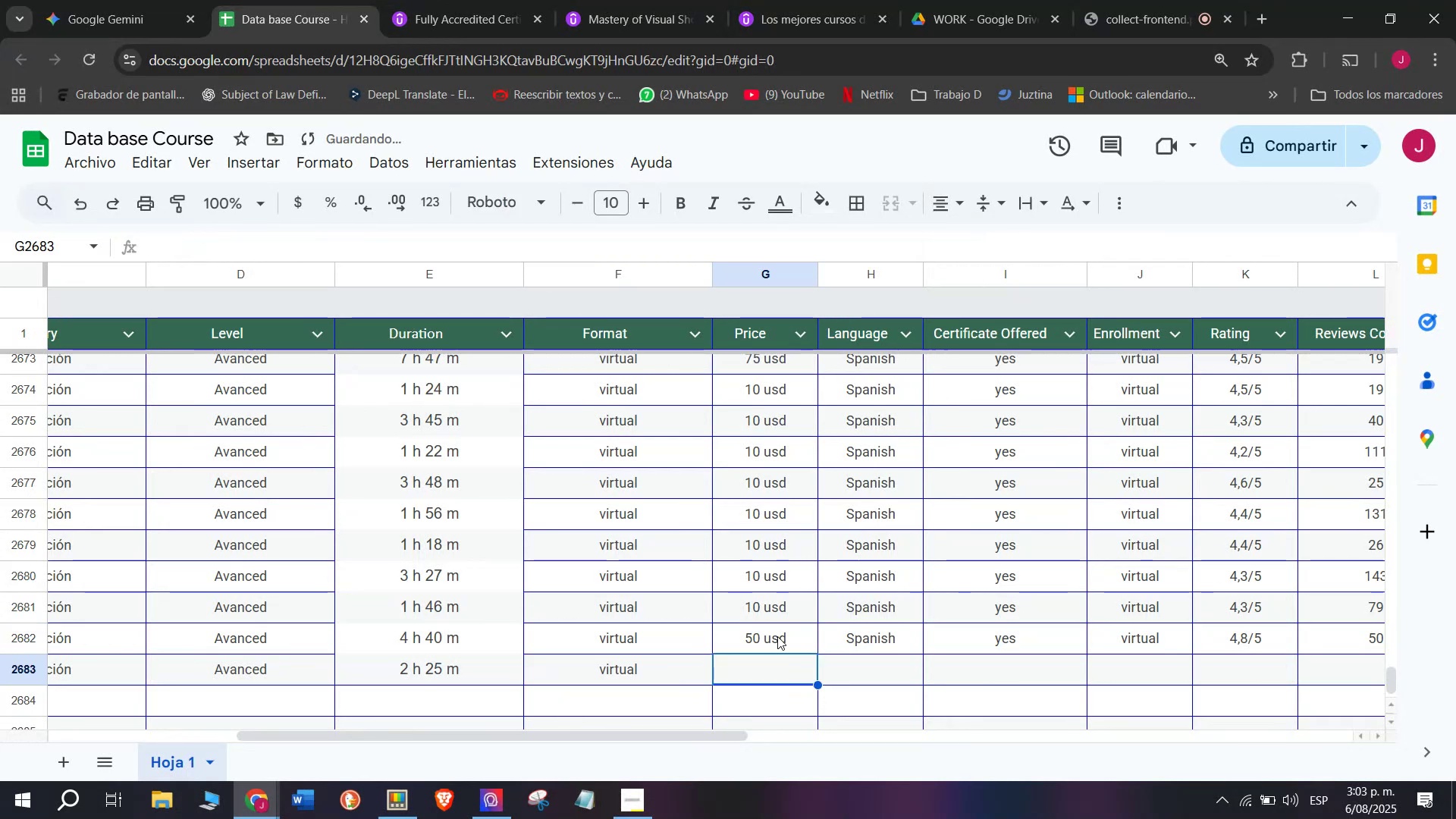 
key(Break)
 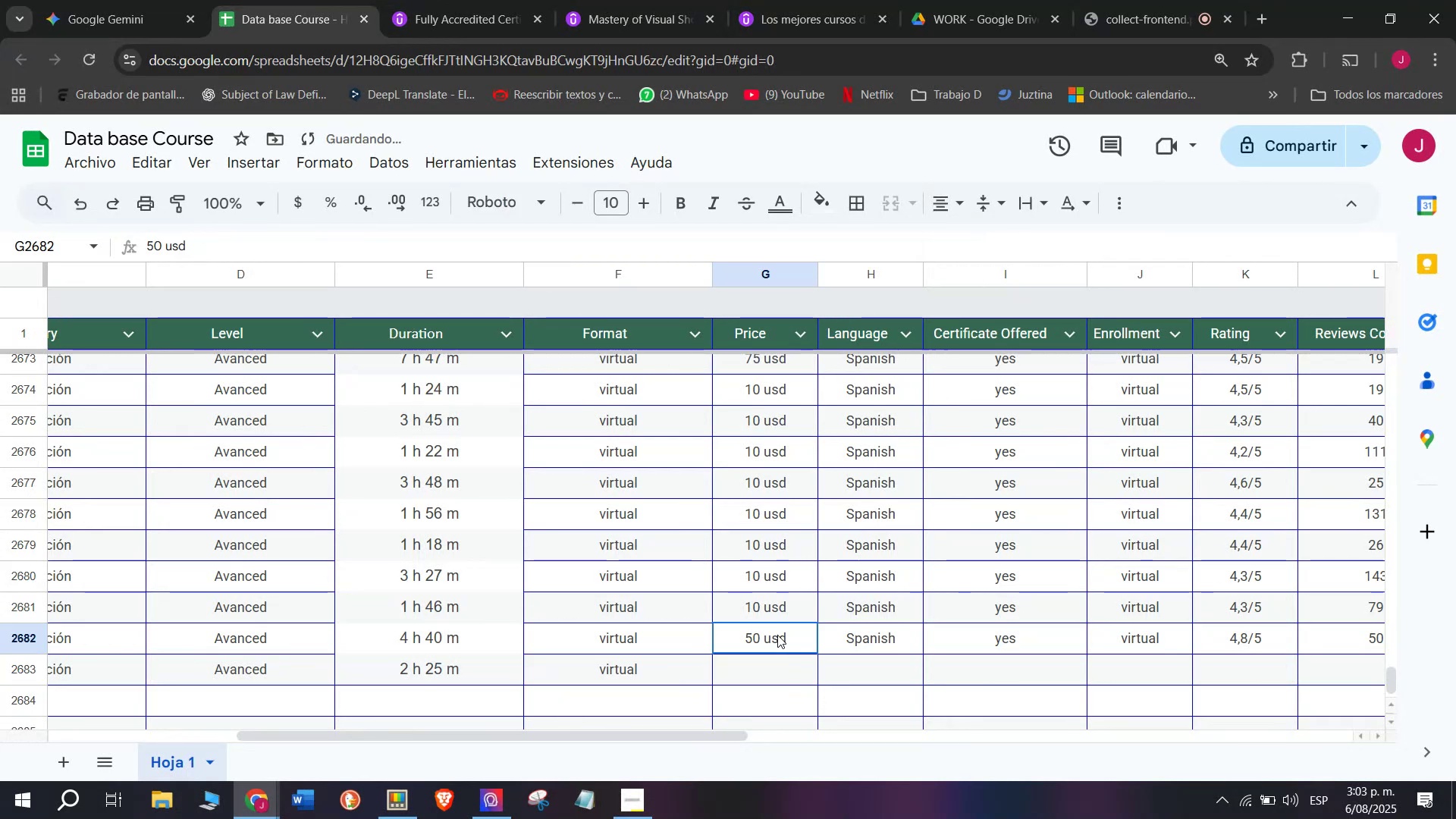 
key(Control+ControlLeft)
 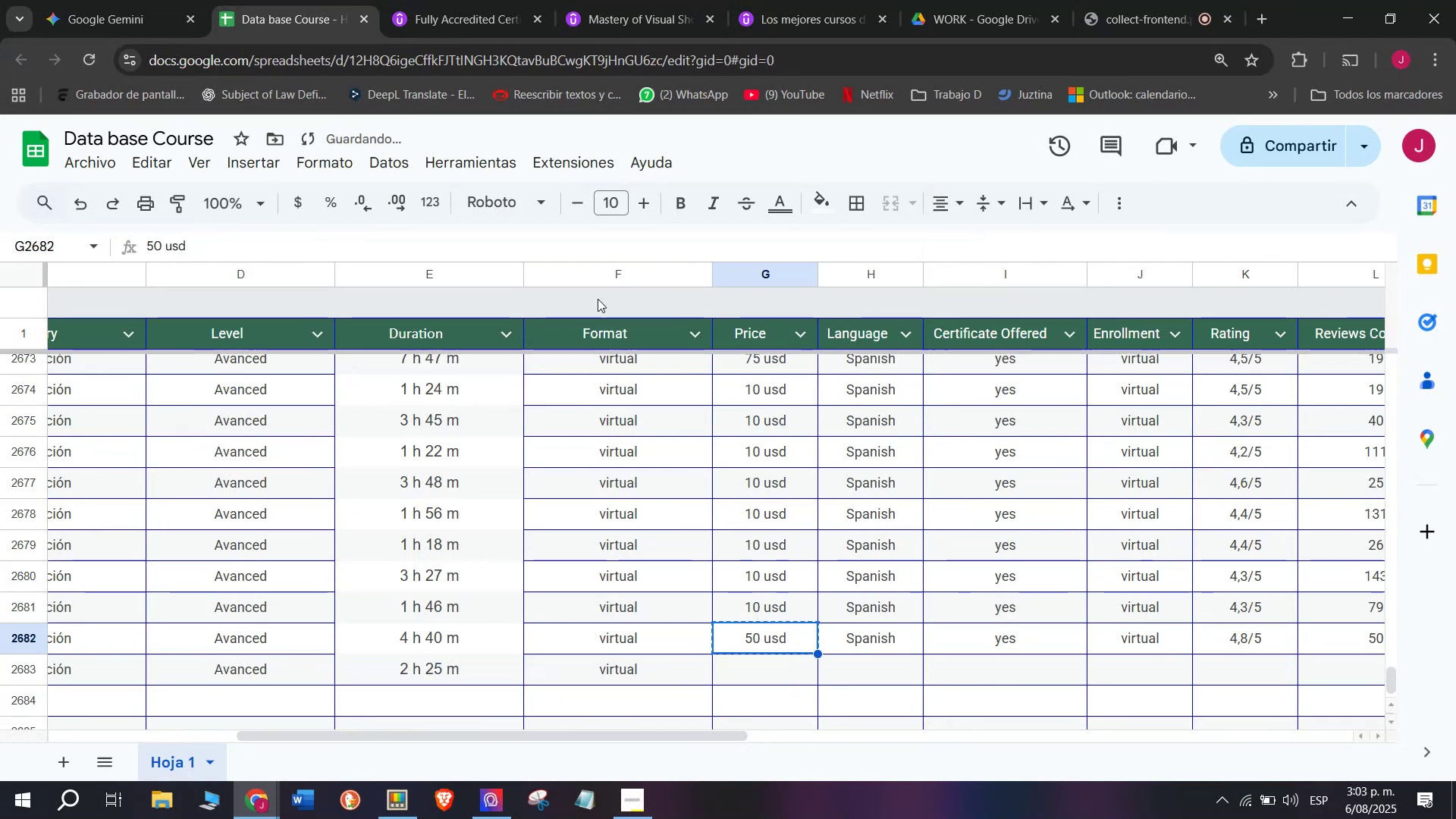 
key(Control+C)
 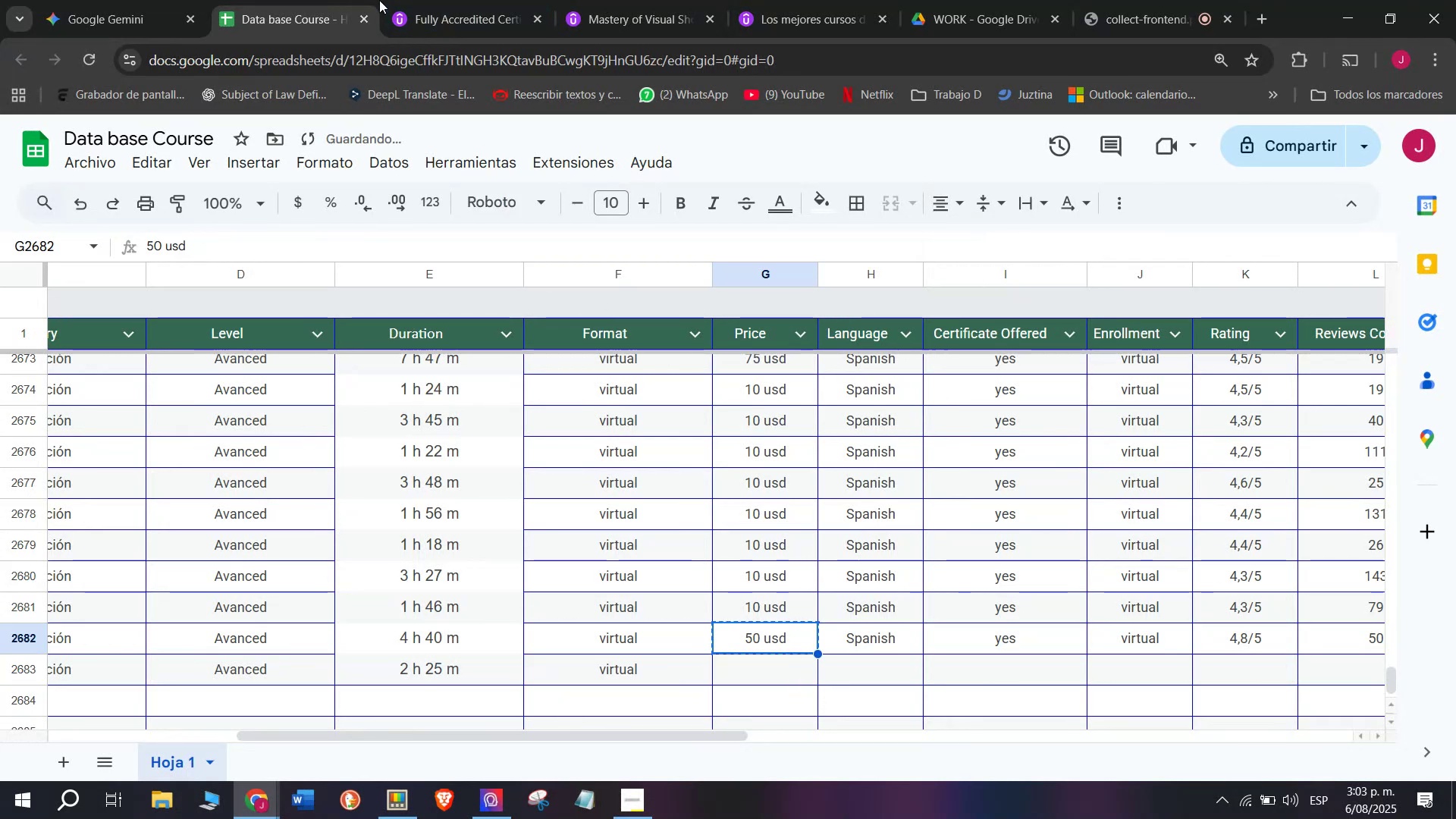 
double_click([435, 0])
 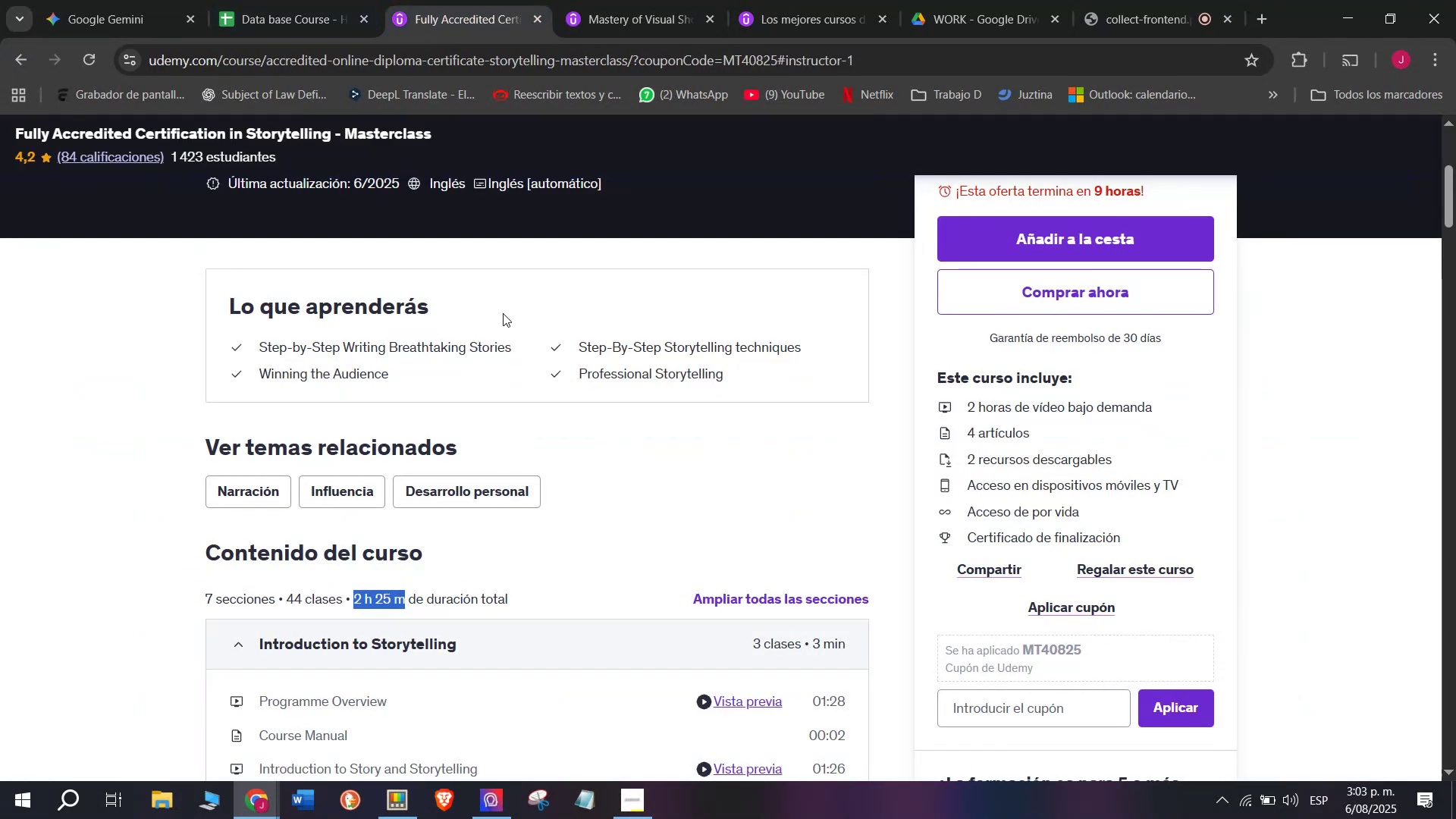 
scroll: coordinate [516, 352], scroll_direction: up, amount: 2.0
 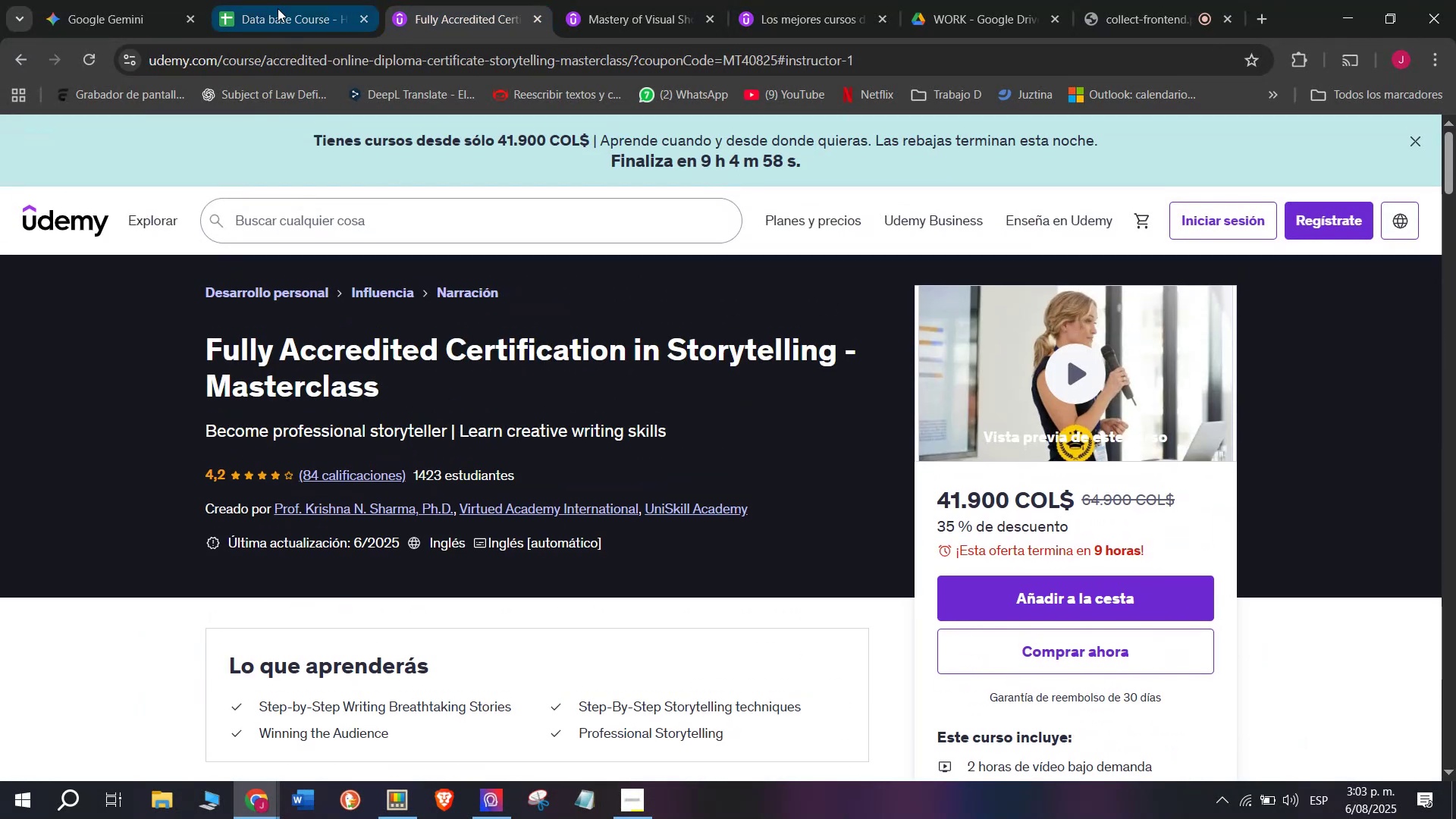 
left_click([237, 0])
 